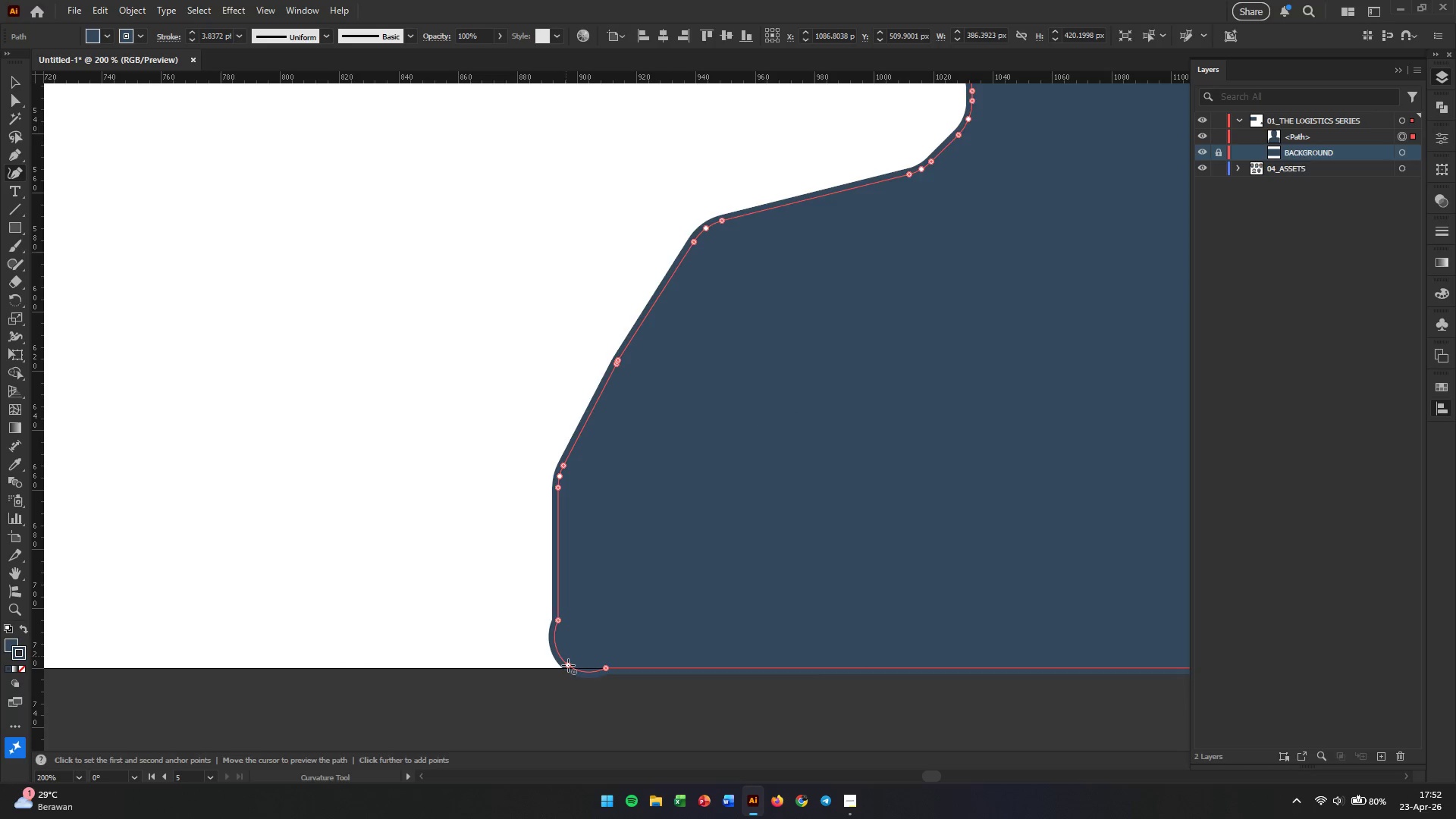 
key(Control+Z)
 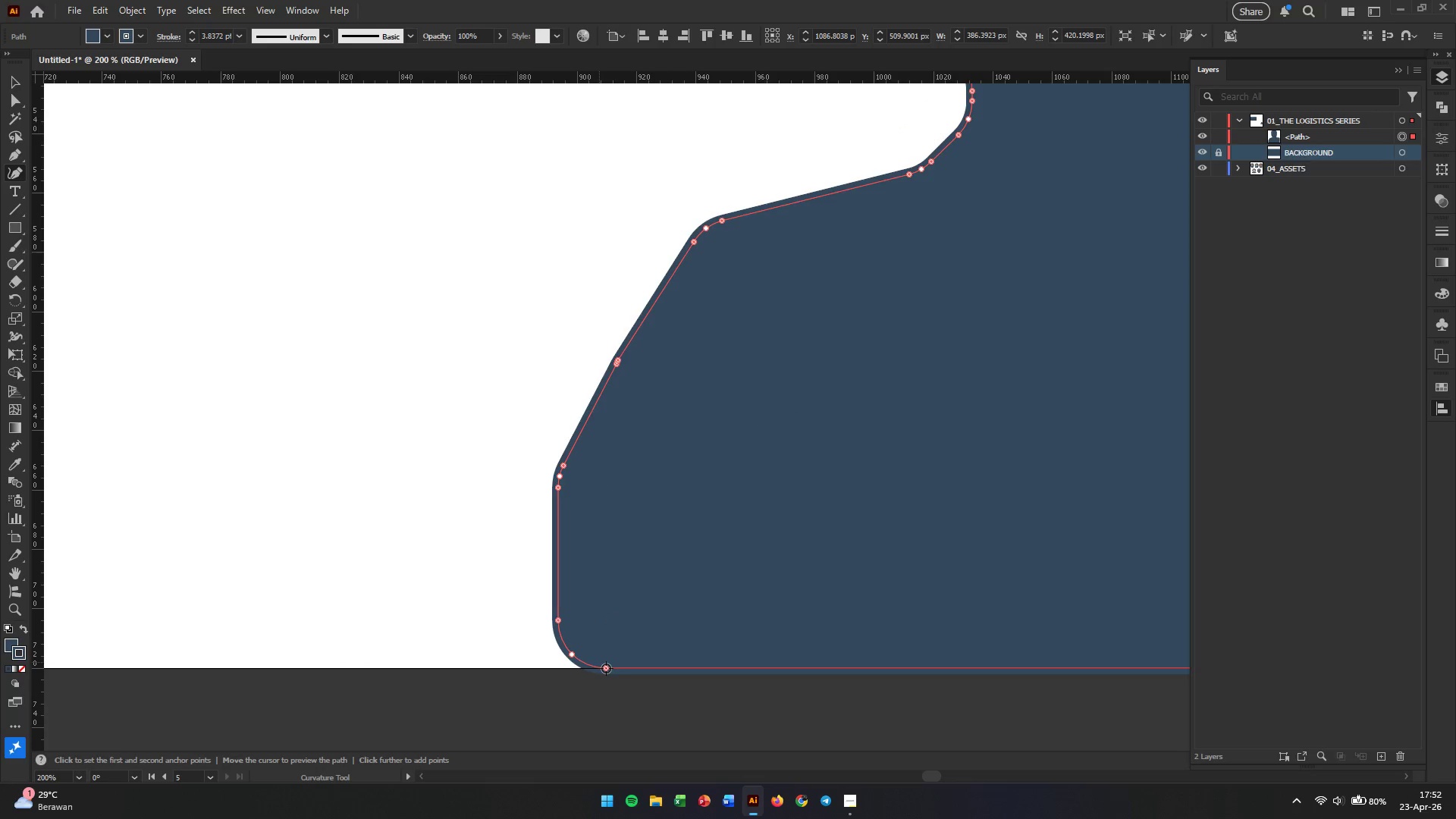 
left_click_drag(start_coordinate=[606, 668], to_coordinate=[563, 668])
 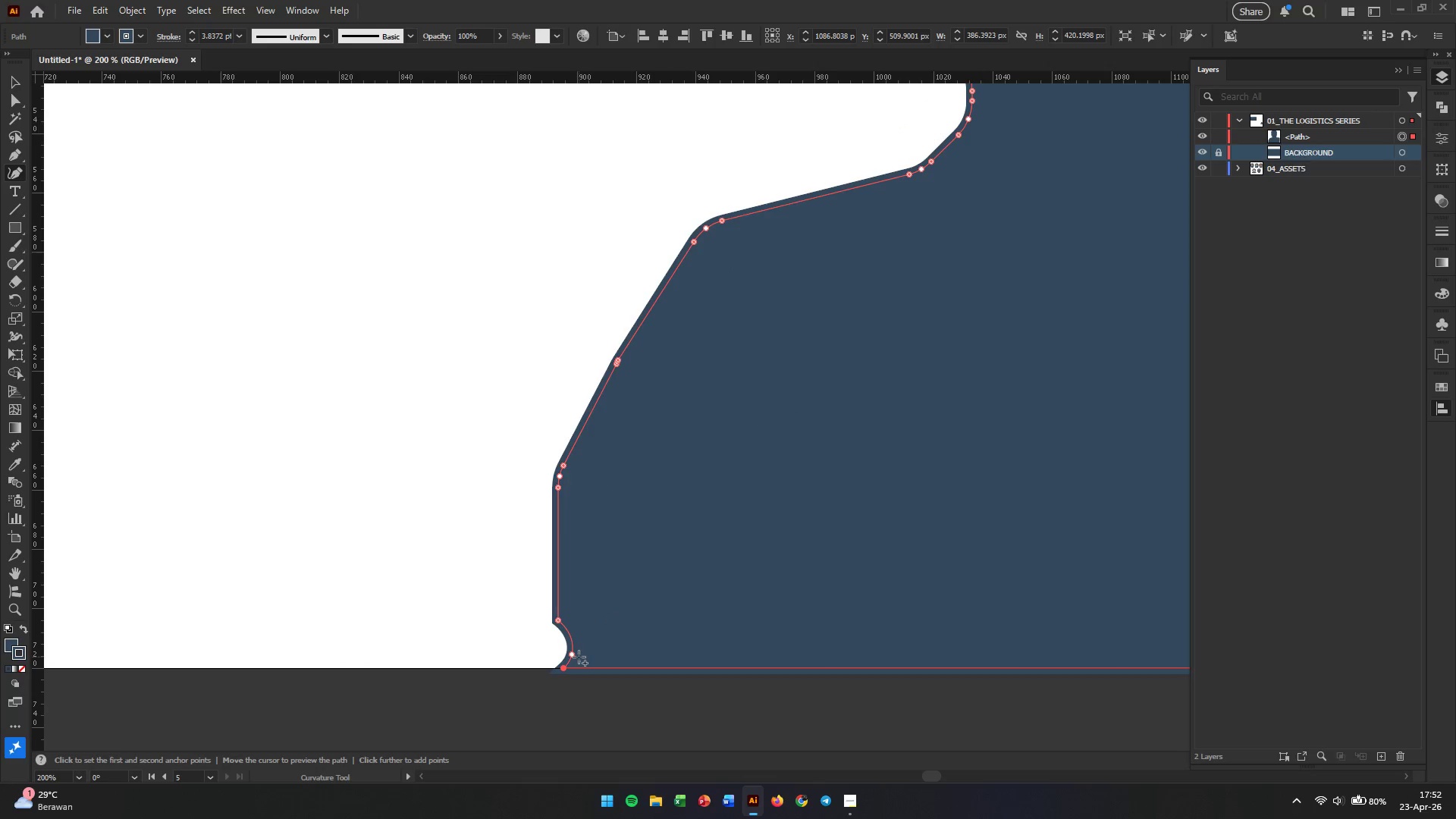 
left_click_drag(start_coordinate=[573, 657], to_coordinate=[561, 657])
 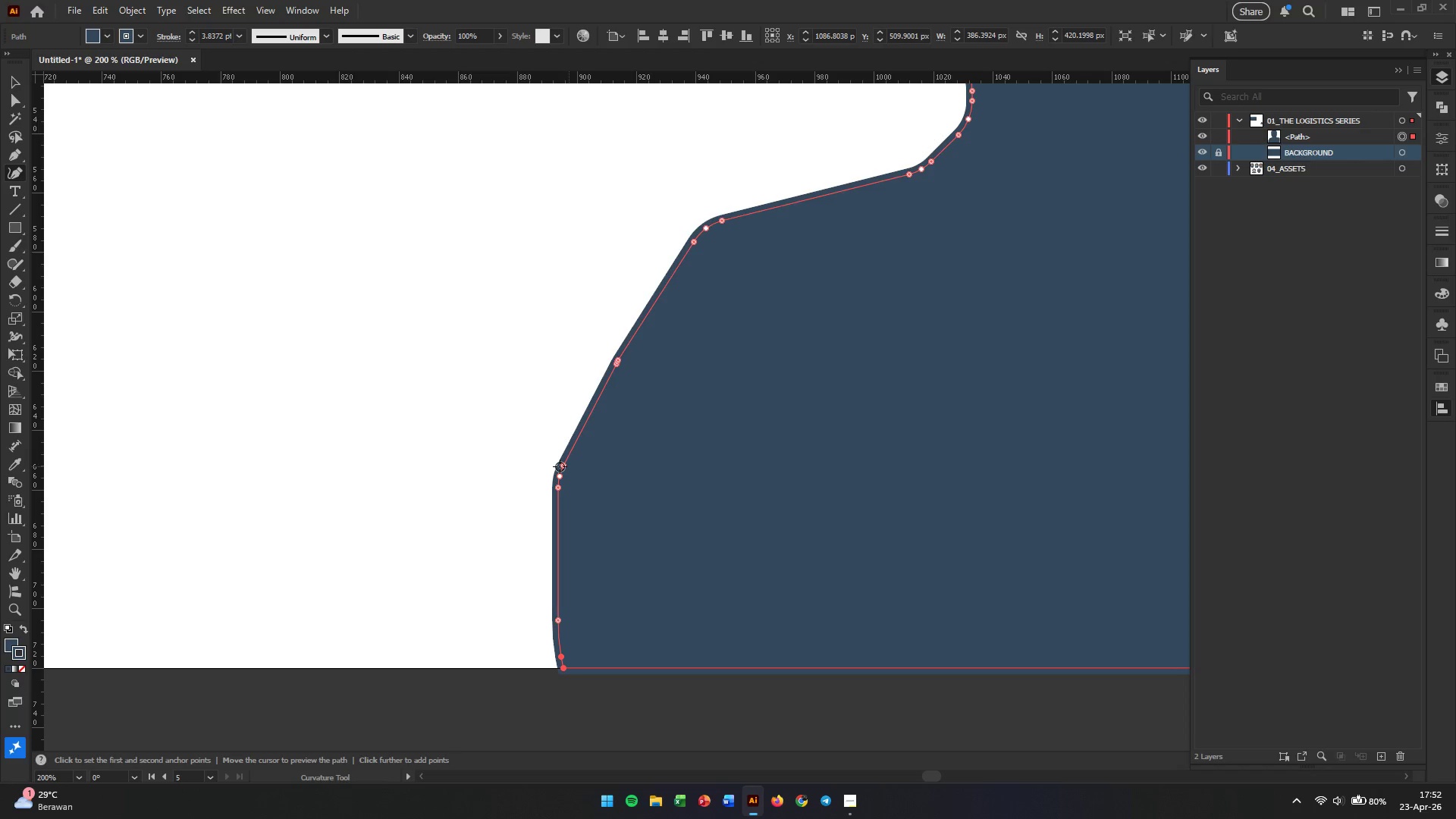 
left_click_drag(start_coordinate=[560, 466], to_coordinate=[577, 413])
 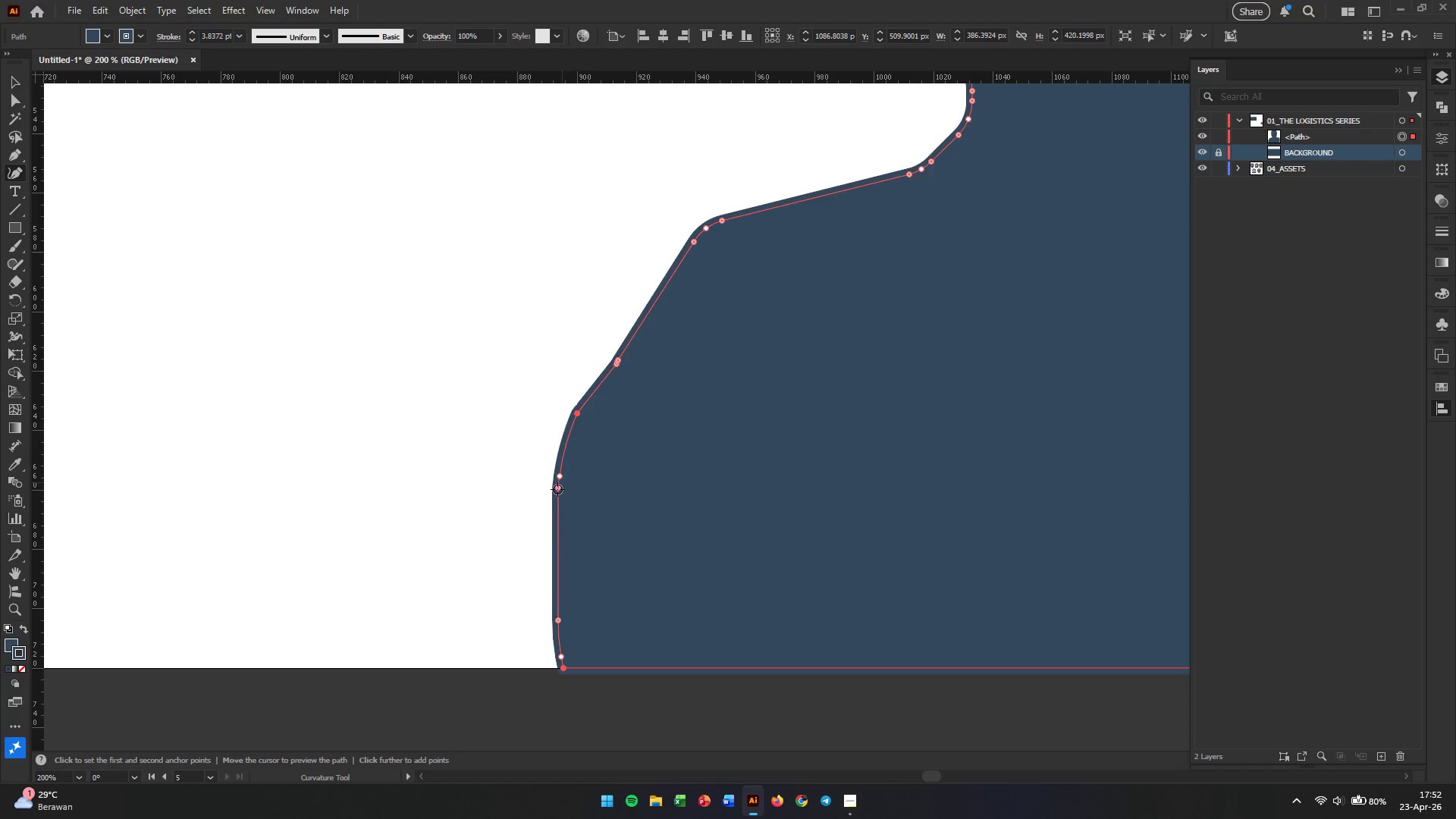 
left_click_drag(start_coordinate=[557, 489], to_coordinate=[551, 541])
 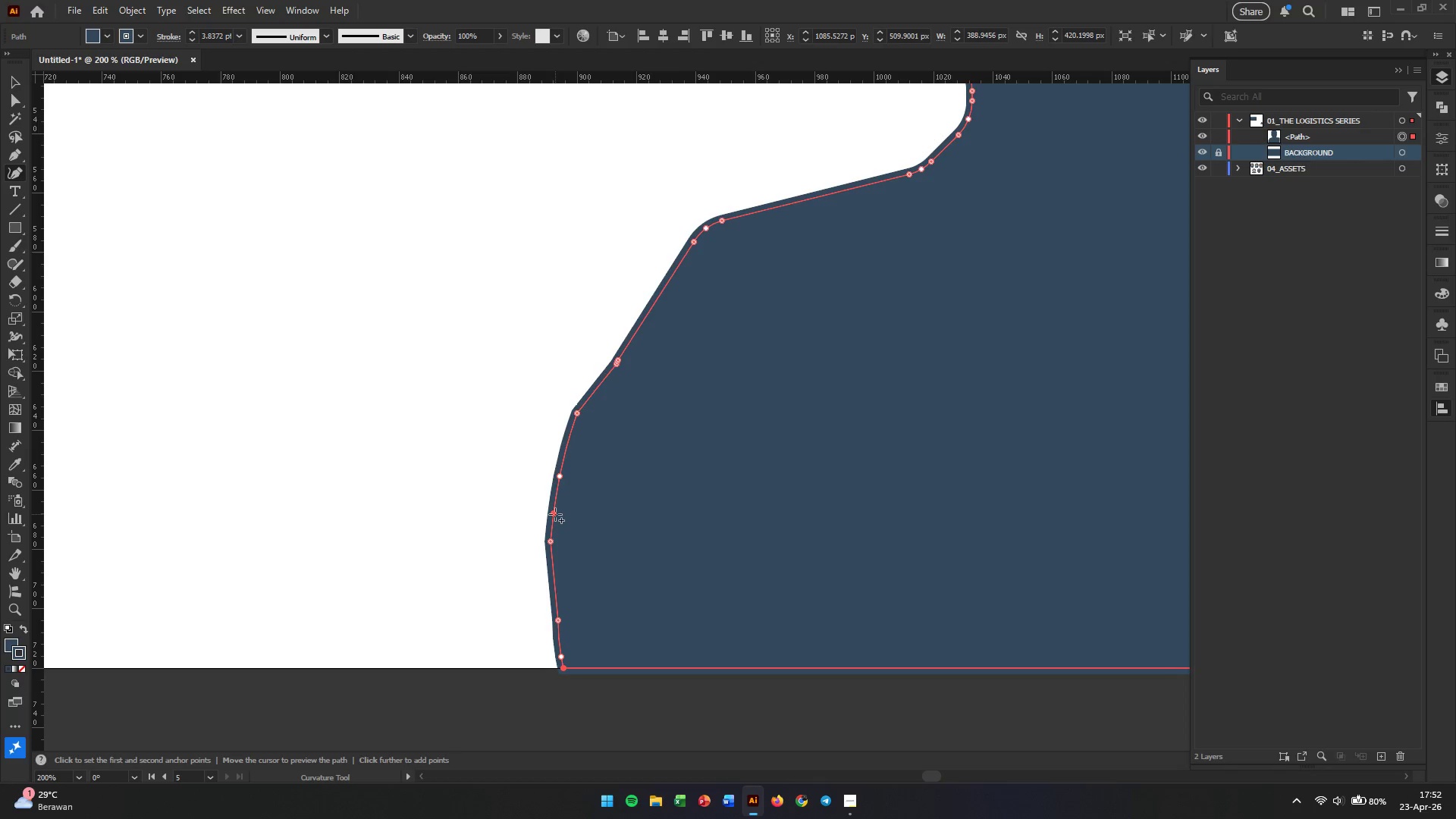 
left_click_drag(start_coordinate=[557, 476], to_coordinate=[552, 474])
 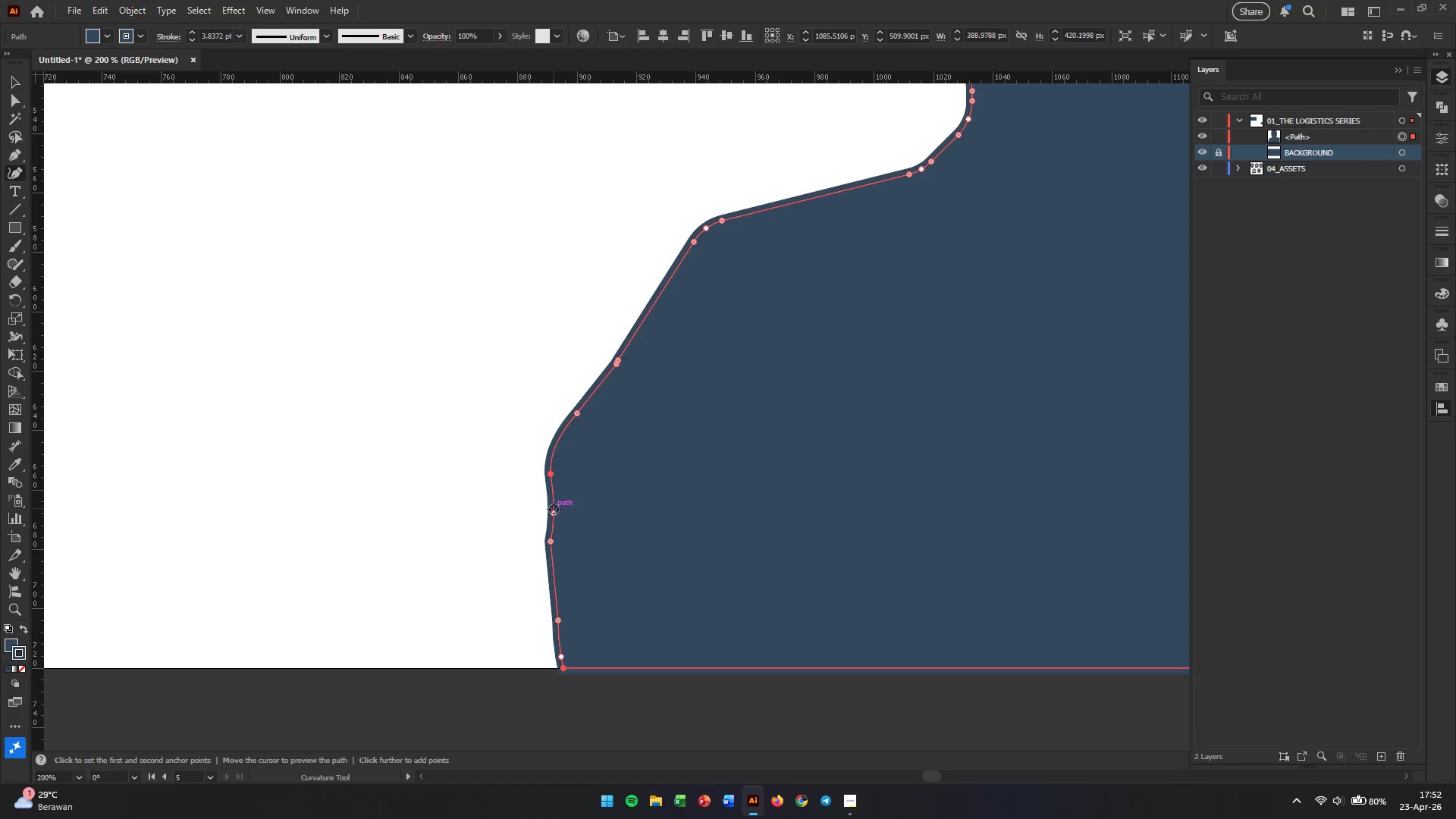 
left_click([554, 510])
 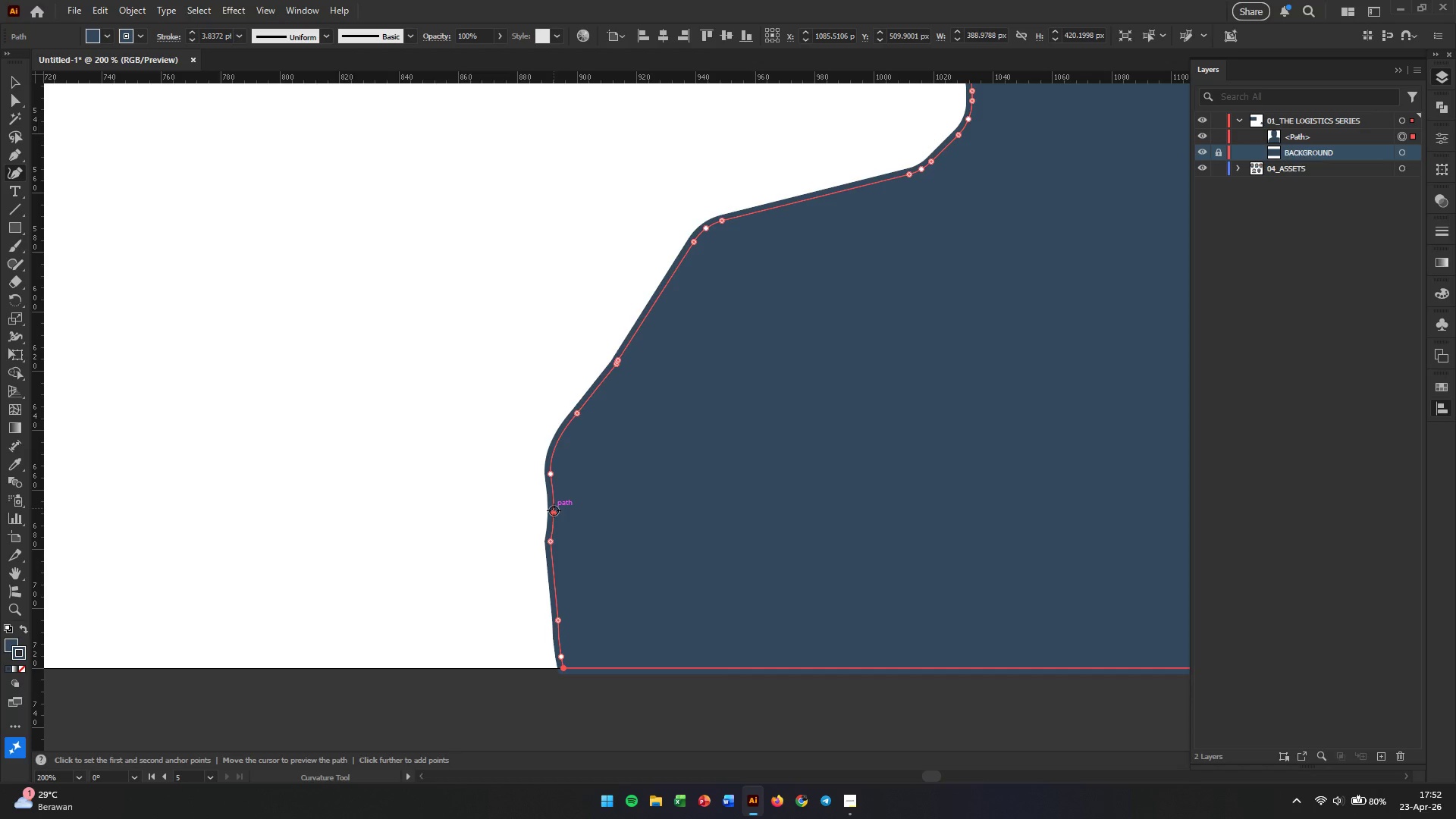 
key(Backspace)
 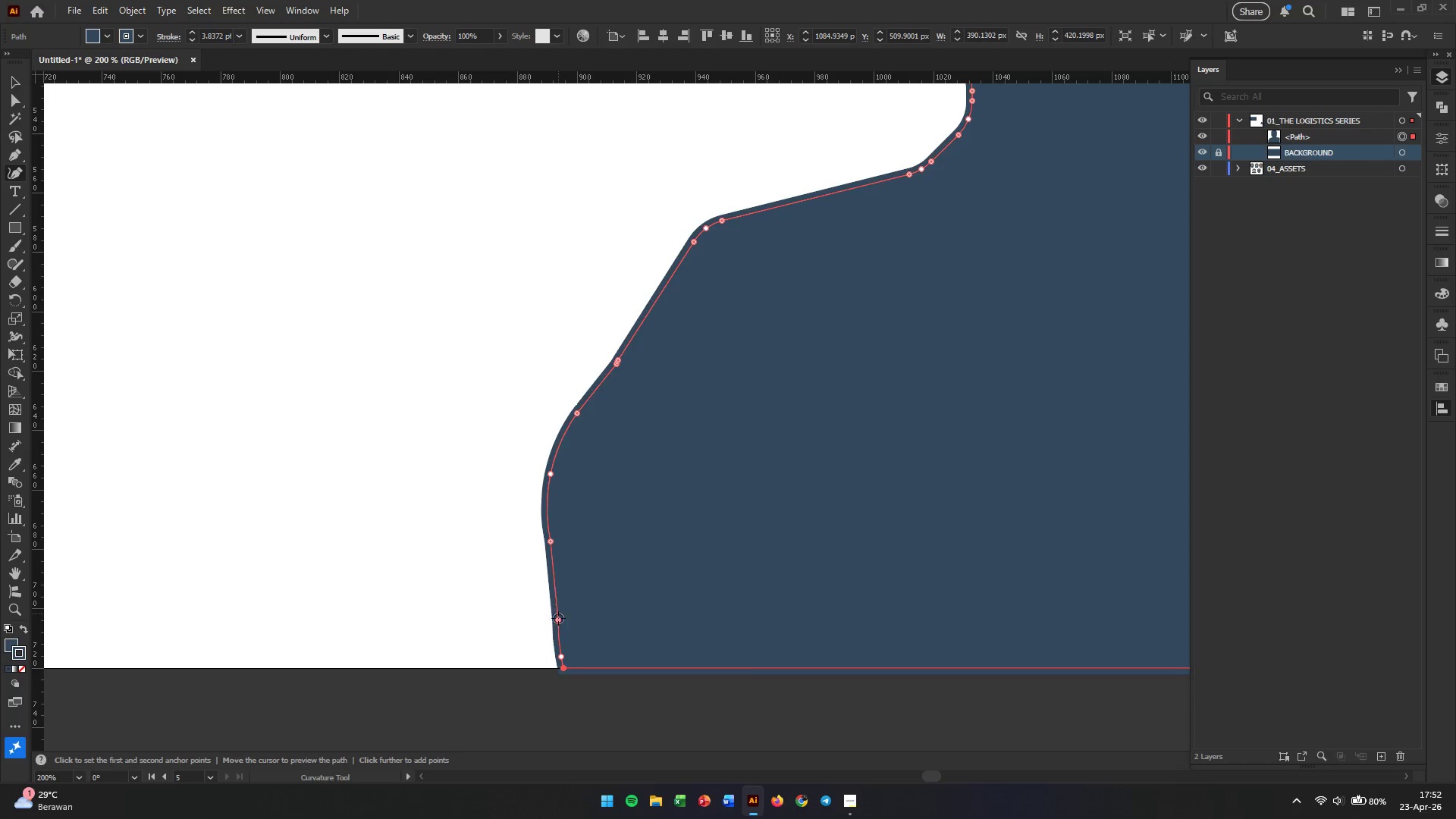 
left_click_drag(start_coordinate=[558, 620], to_coordinate=[550, 627])
 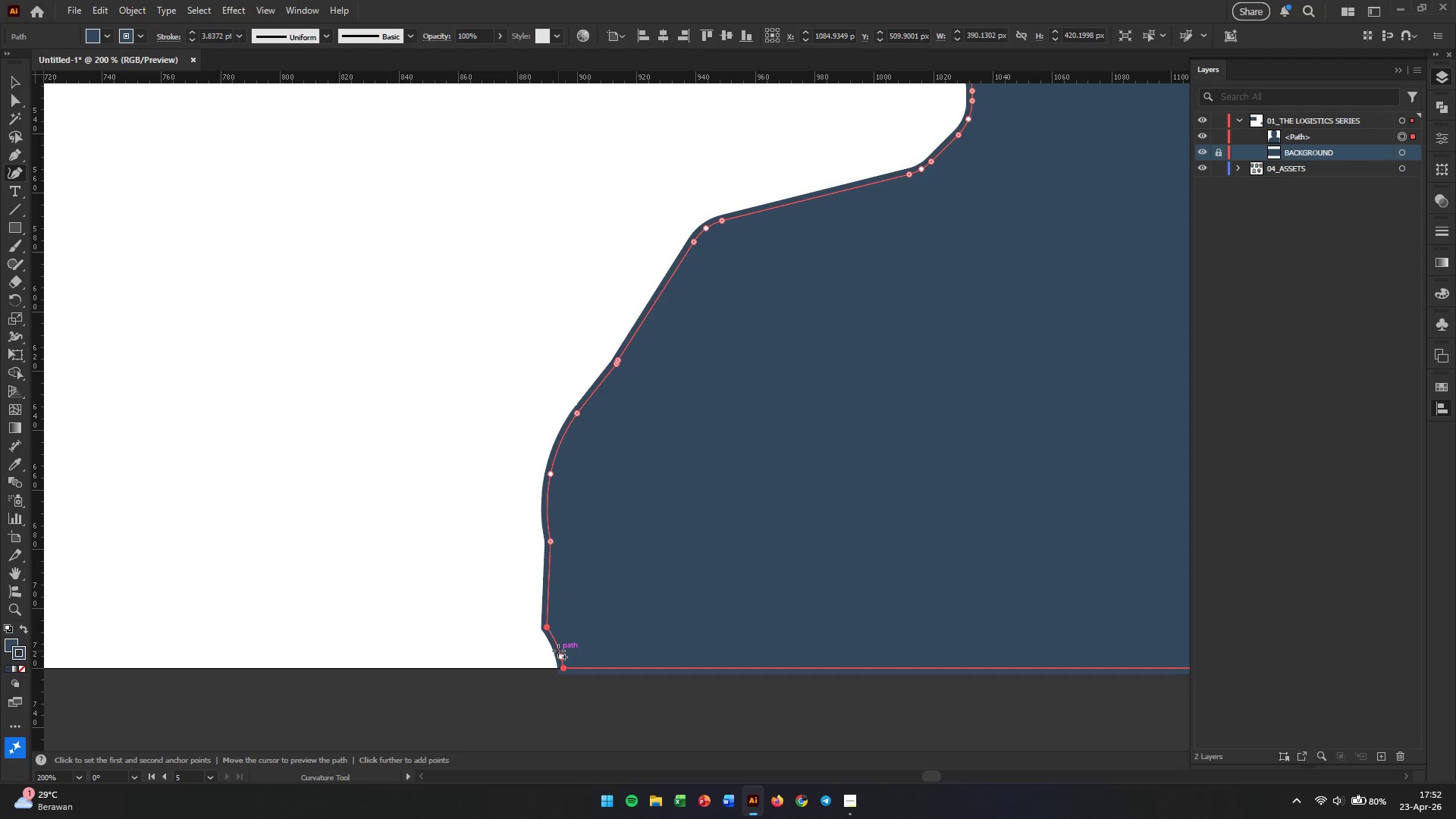 
left_click_drag(start_coordinate=[558, 656], to_coordinate=[554, 666])
 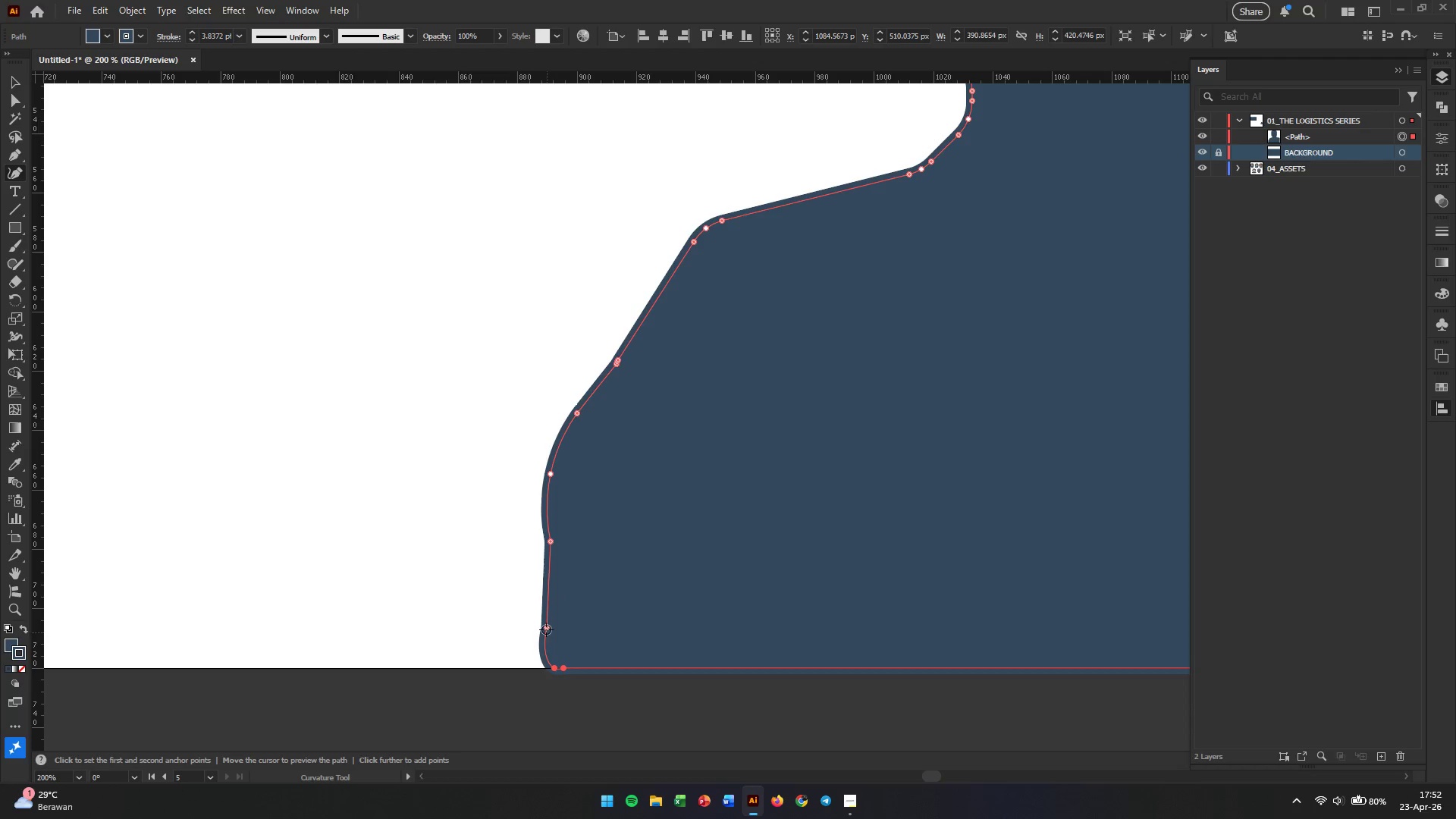 
left_click_drag(start_coordinate=[546, 627], to_coordinate=[547, 613])
 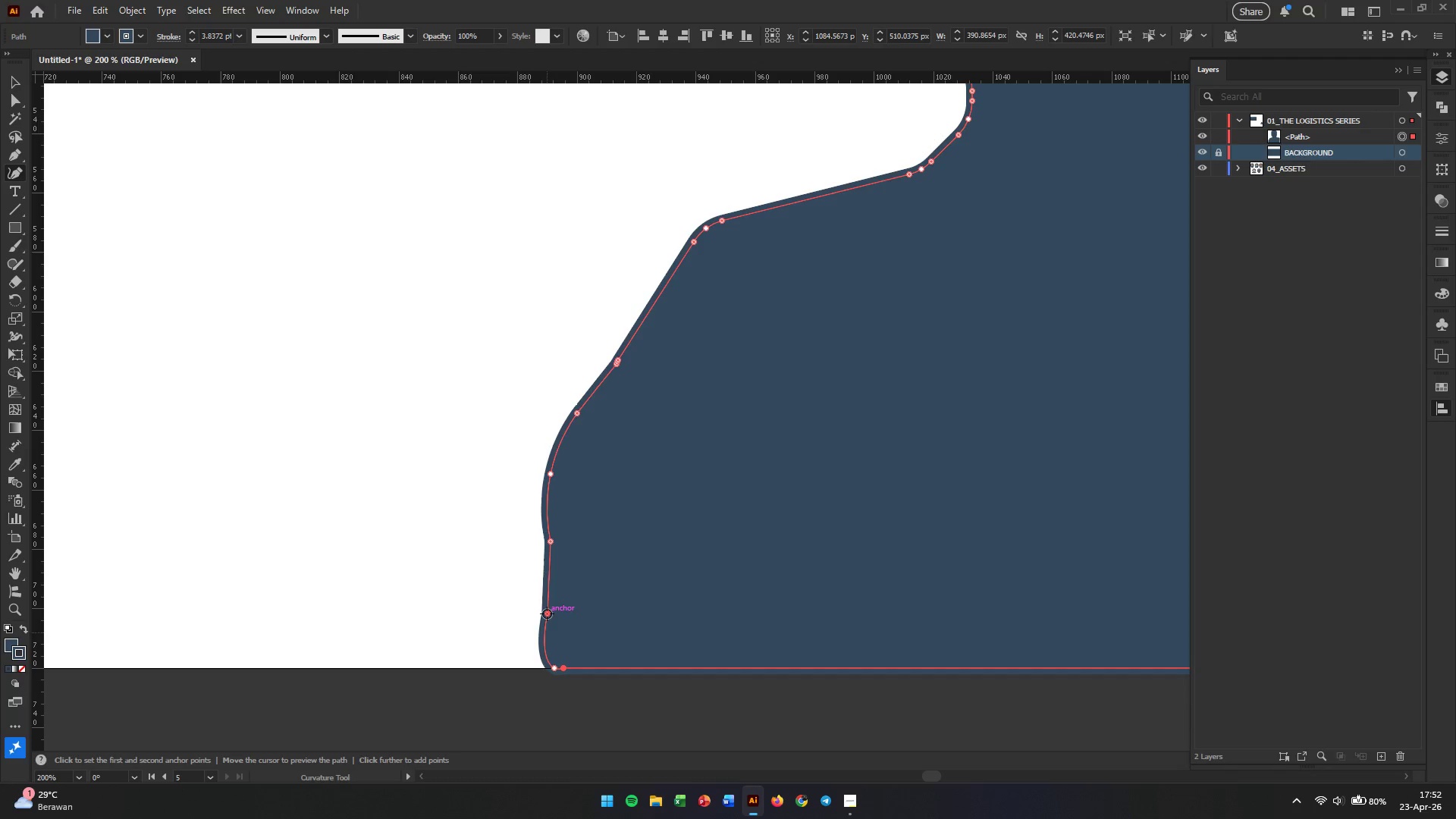 
key(Backspace)
 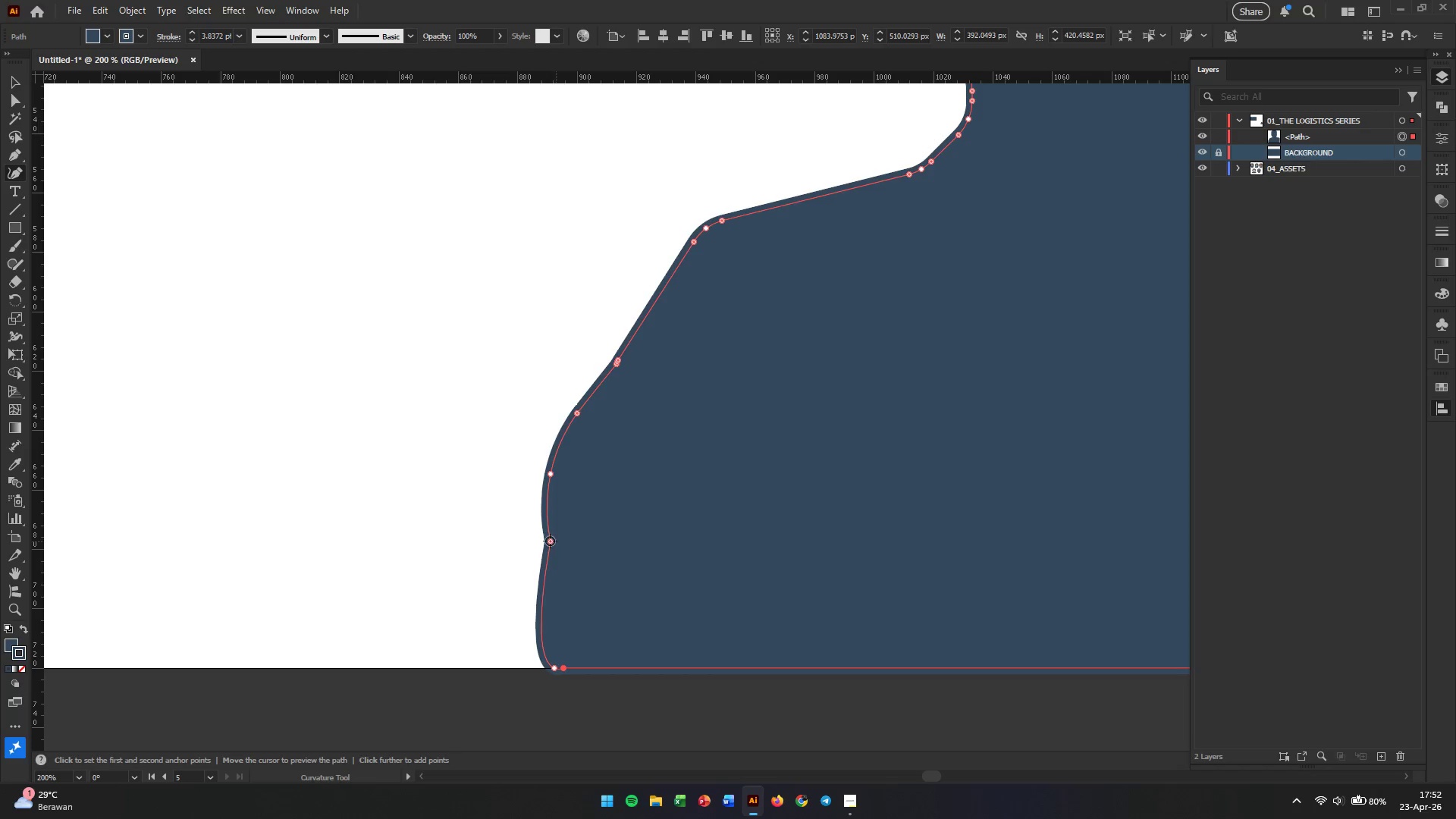 
left_click_drag(start_coordinate=[548, 539], to_coordinate=[541, 531])
 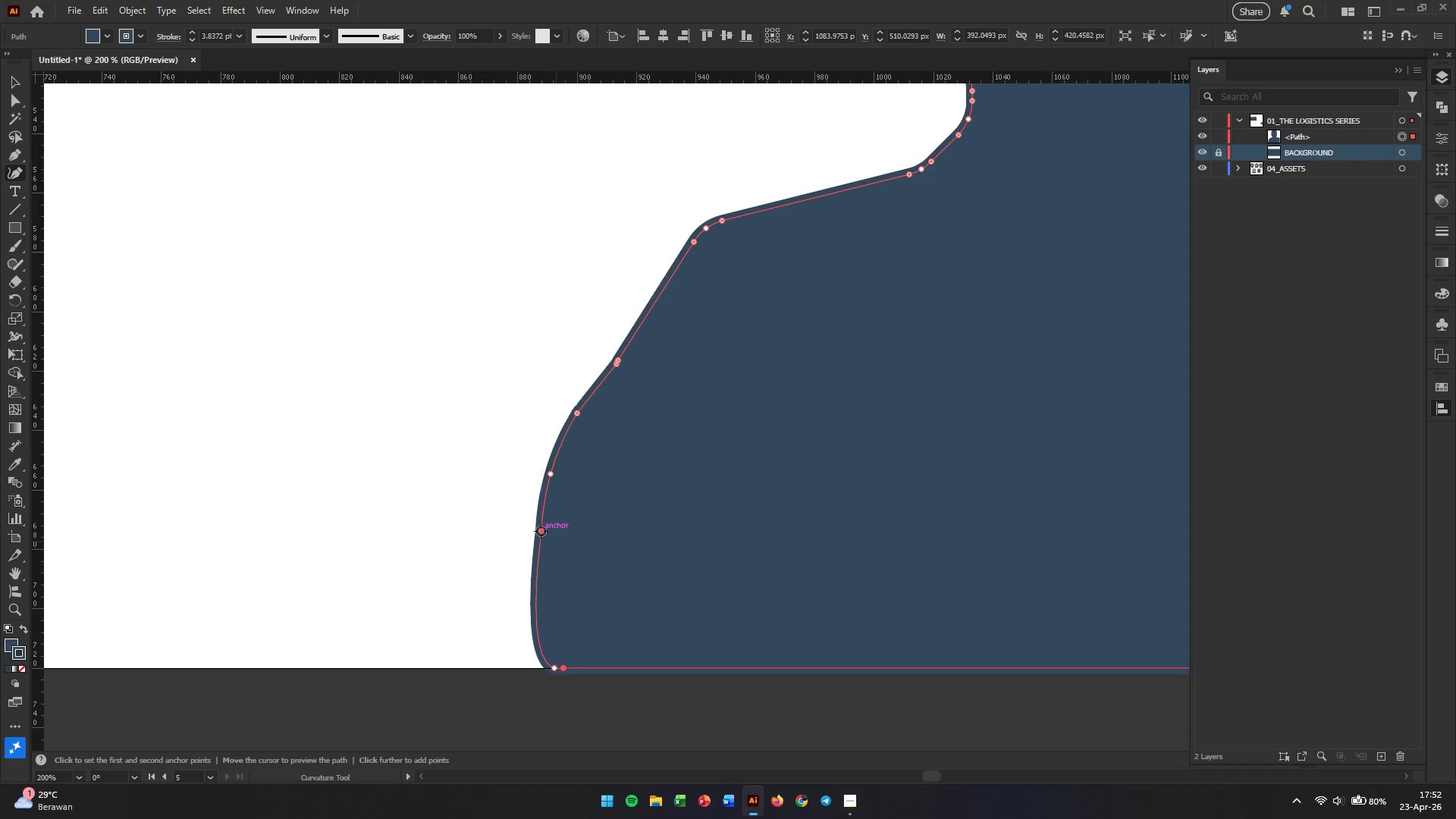 
key(Backspace)
 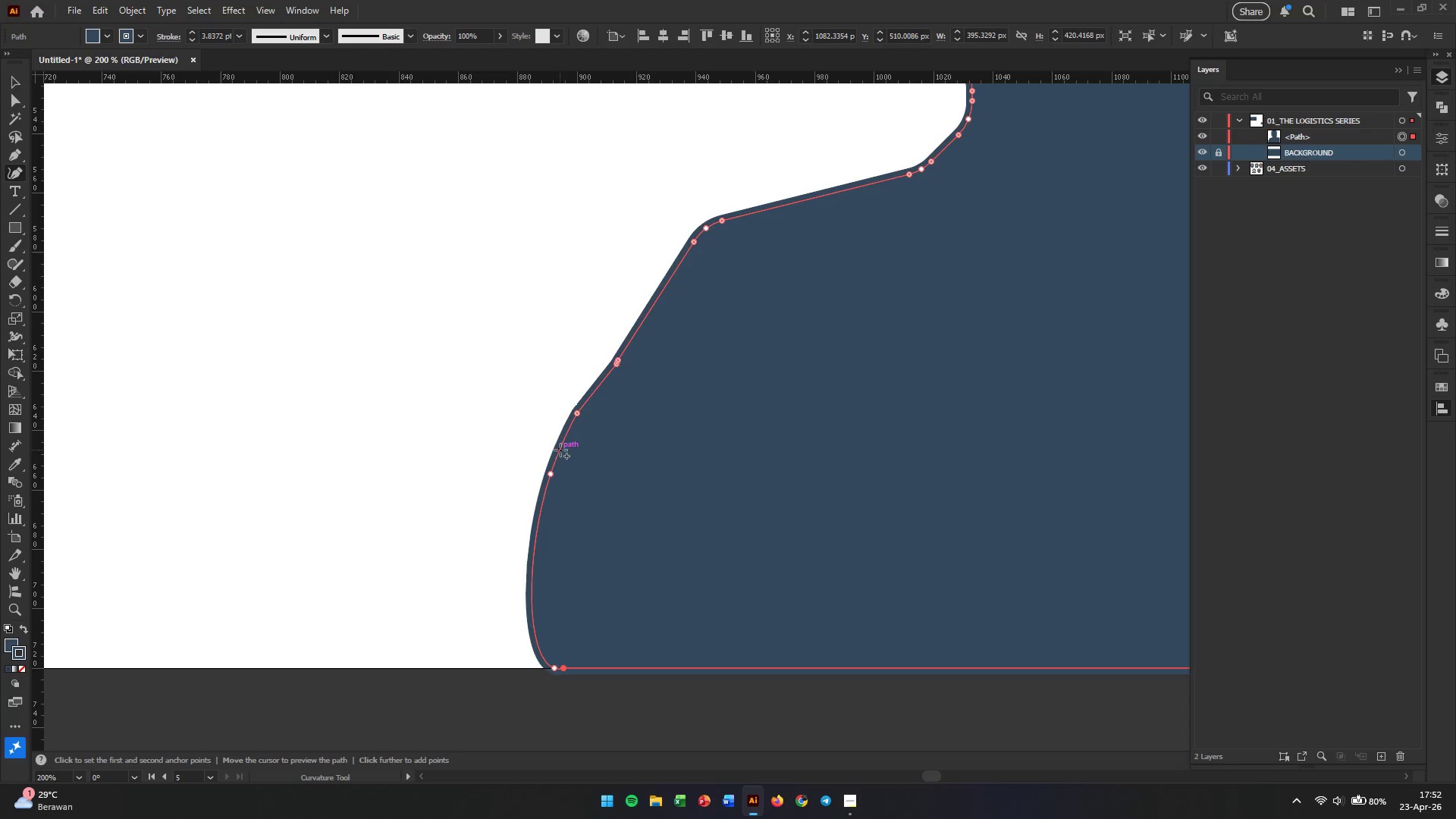 
scroll: coordinate [632, 479], scroll_direction: up, amount: 7.0
 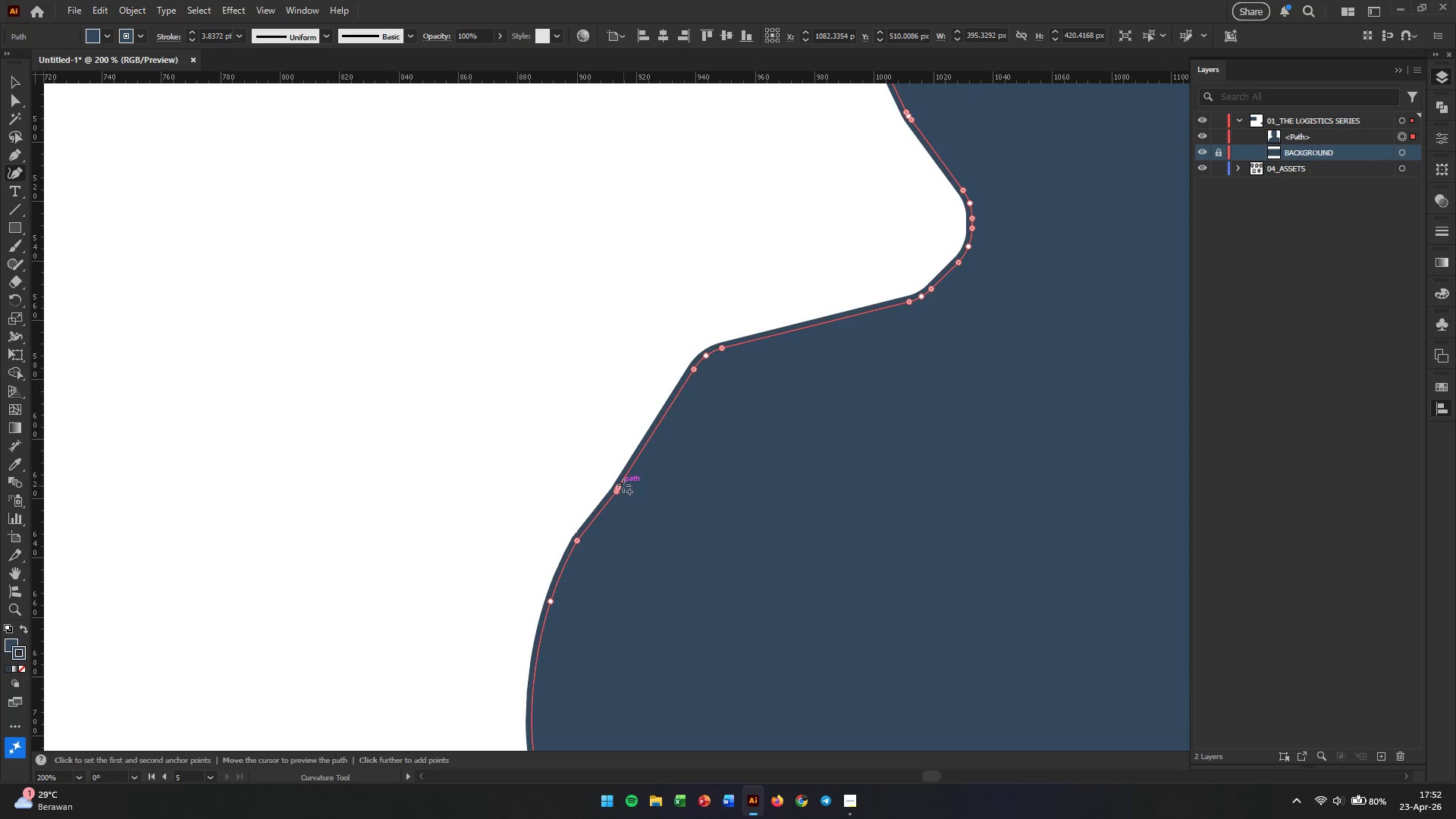 
left_click_drag(start_coordinate=[619, 485], to_coordinate=[632, 464])
 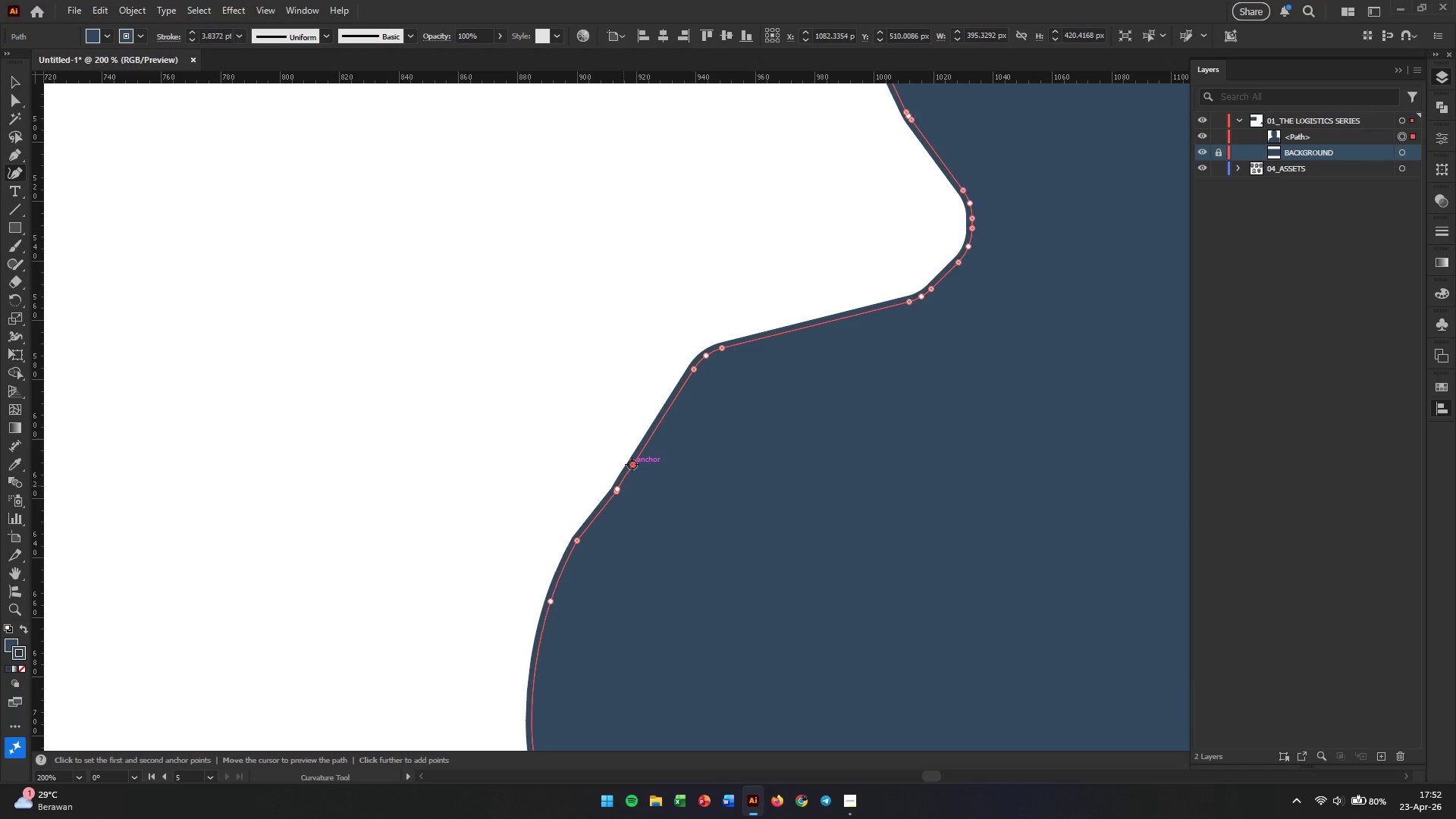 
key(Backspace)
 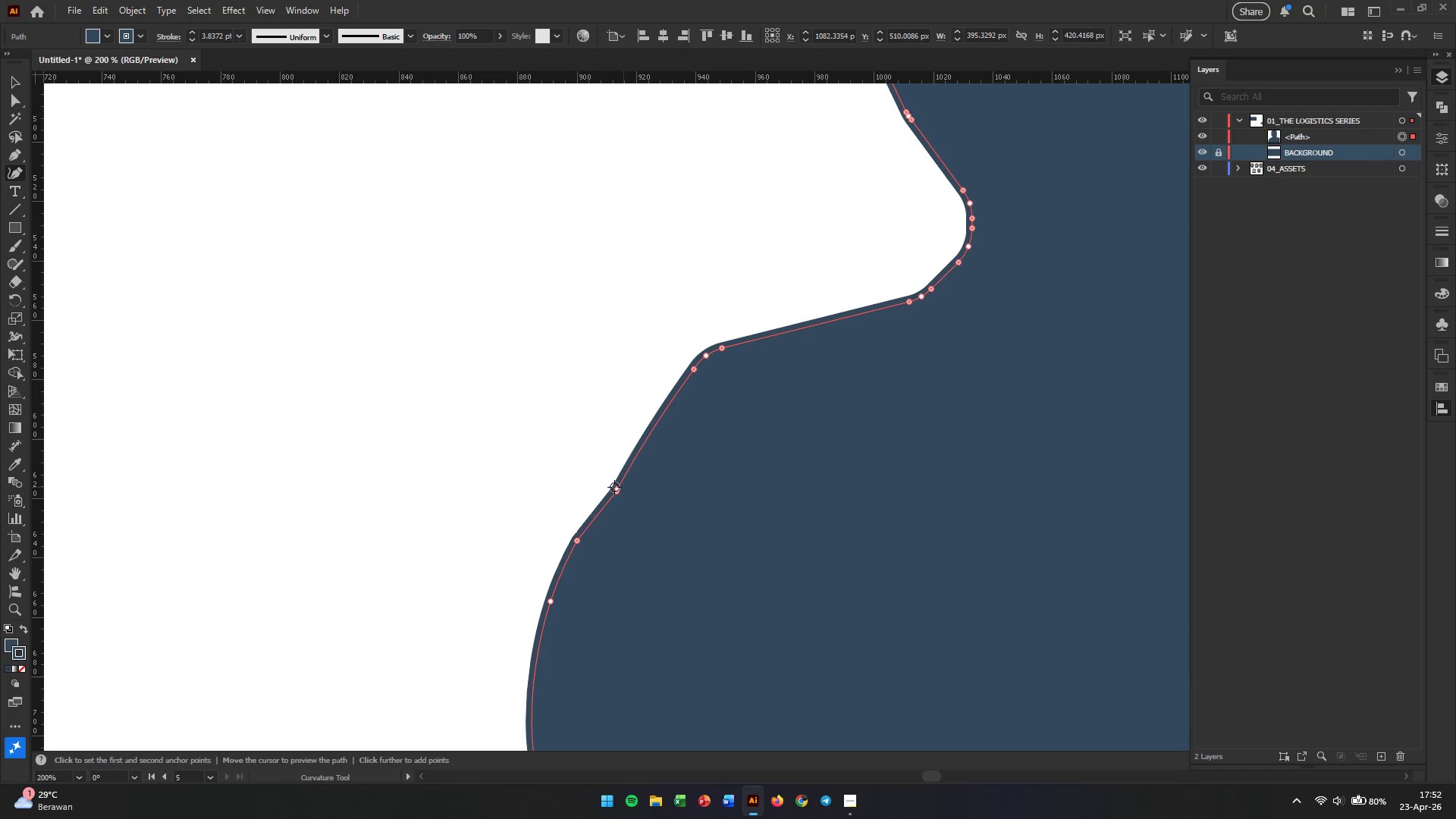 
left_click([617, 488])
 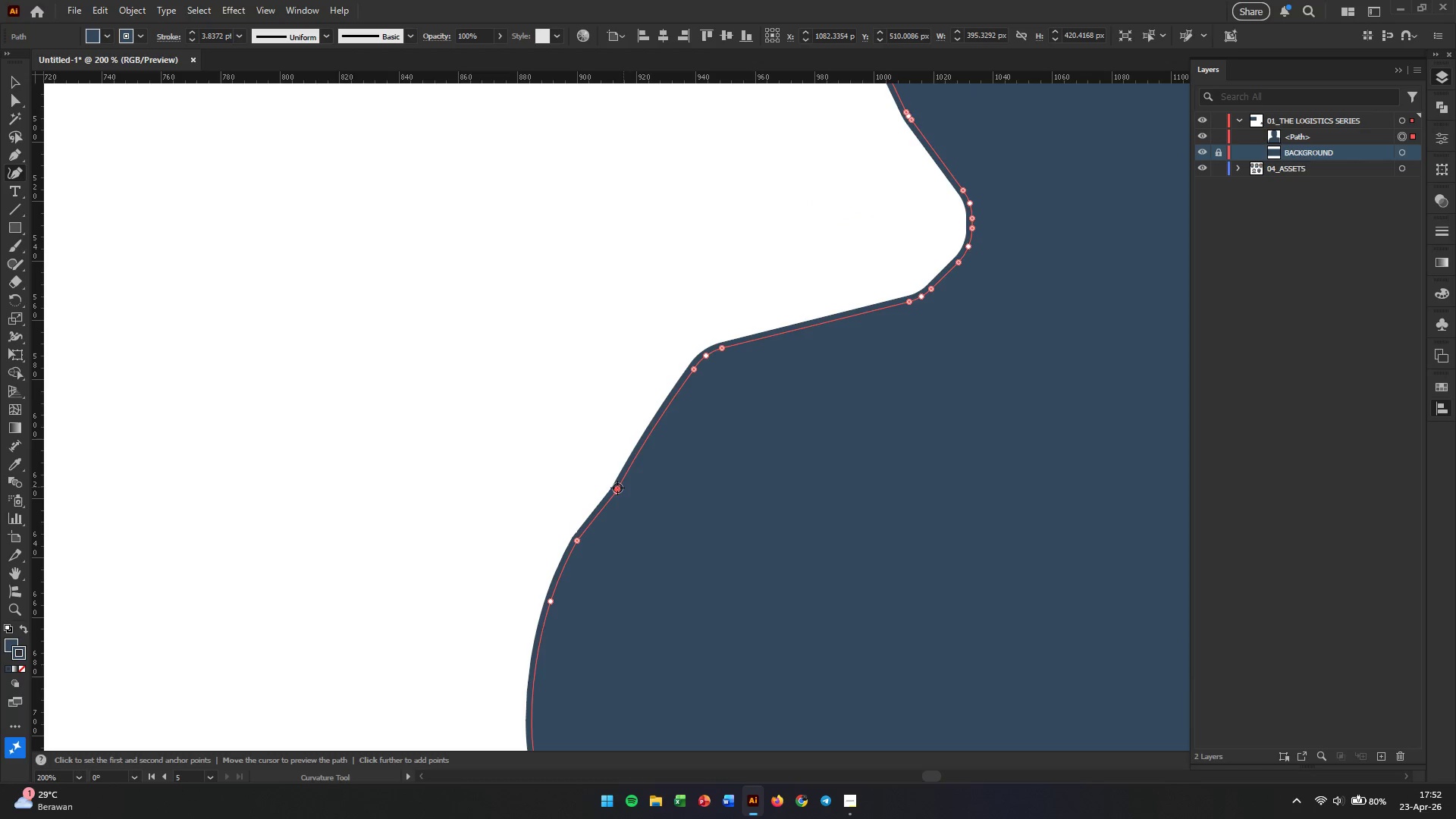 
key(Backspace)
 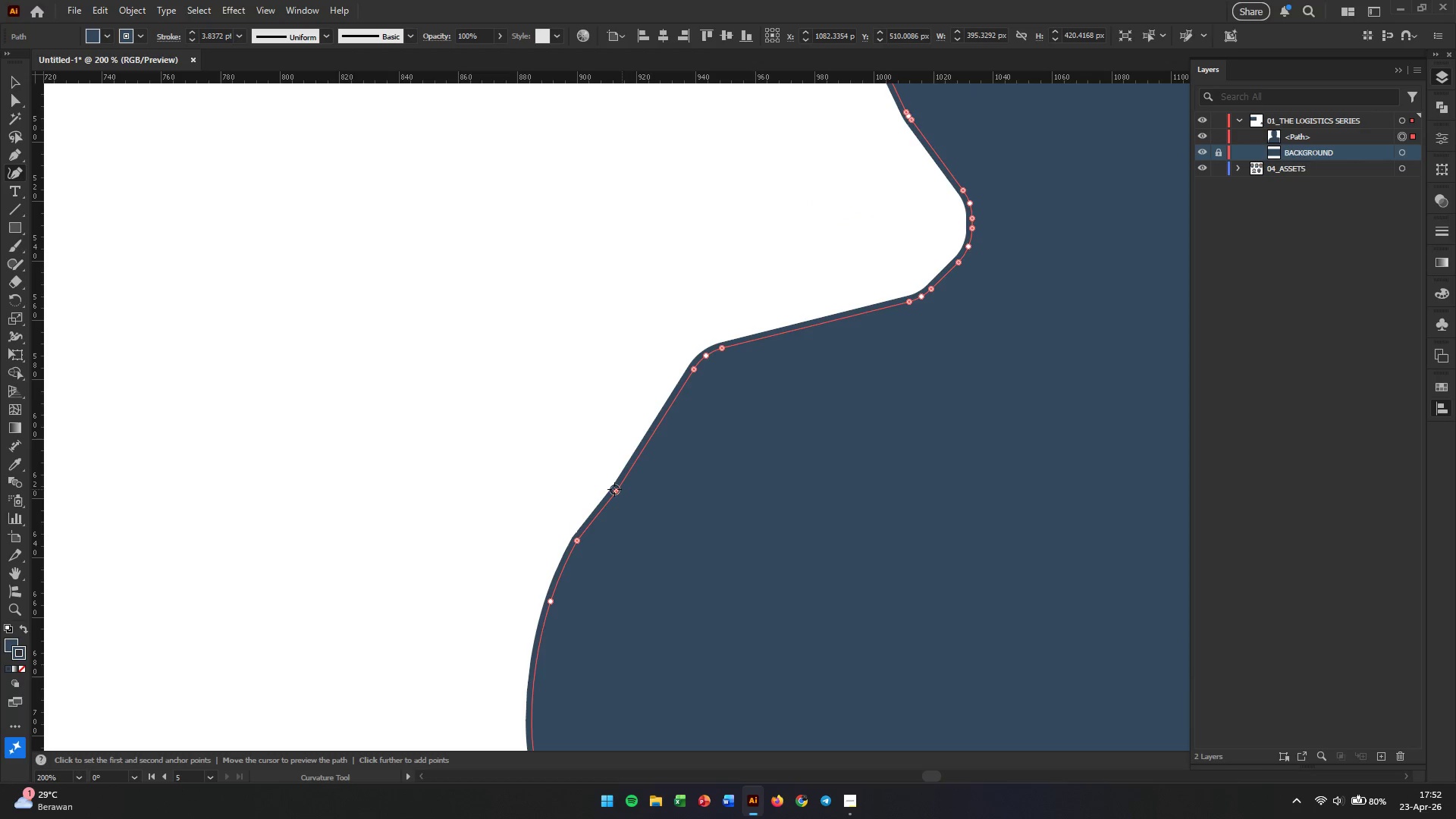 
left_click_drag(start_coordinate=[614, 489], to_coordinate=[619, 450])
 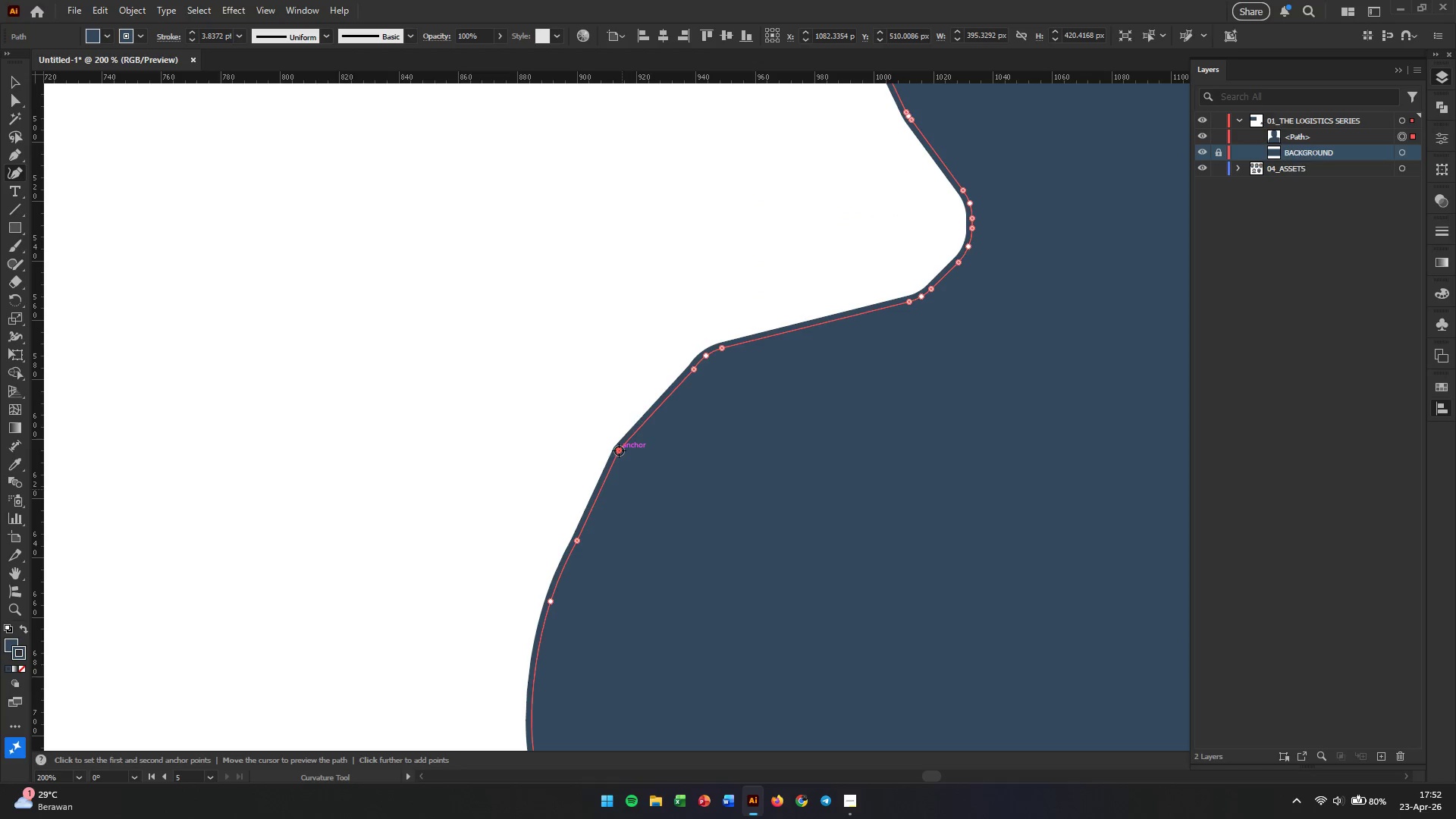 
left_click([619, 450])
 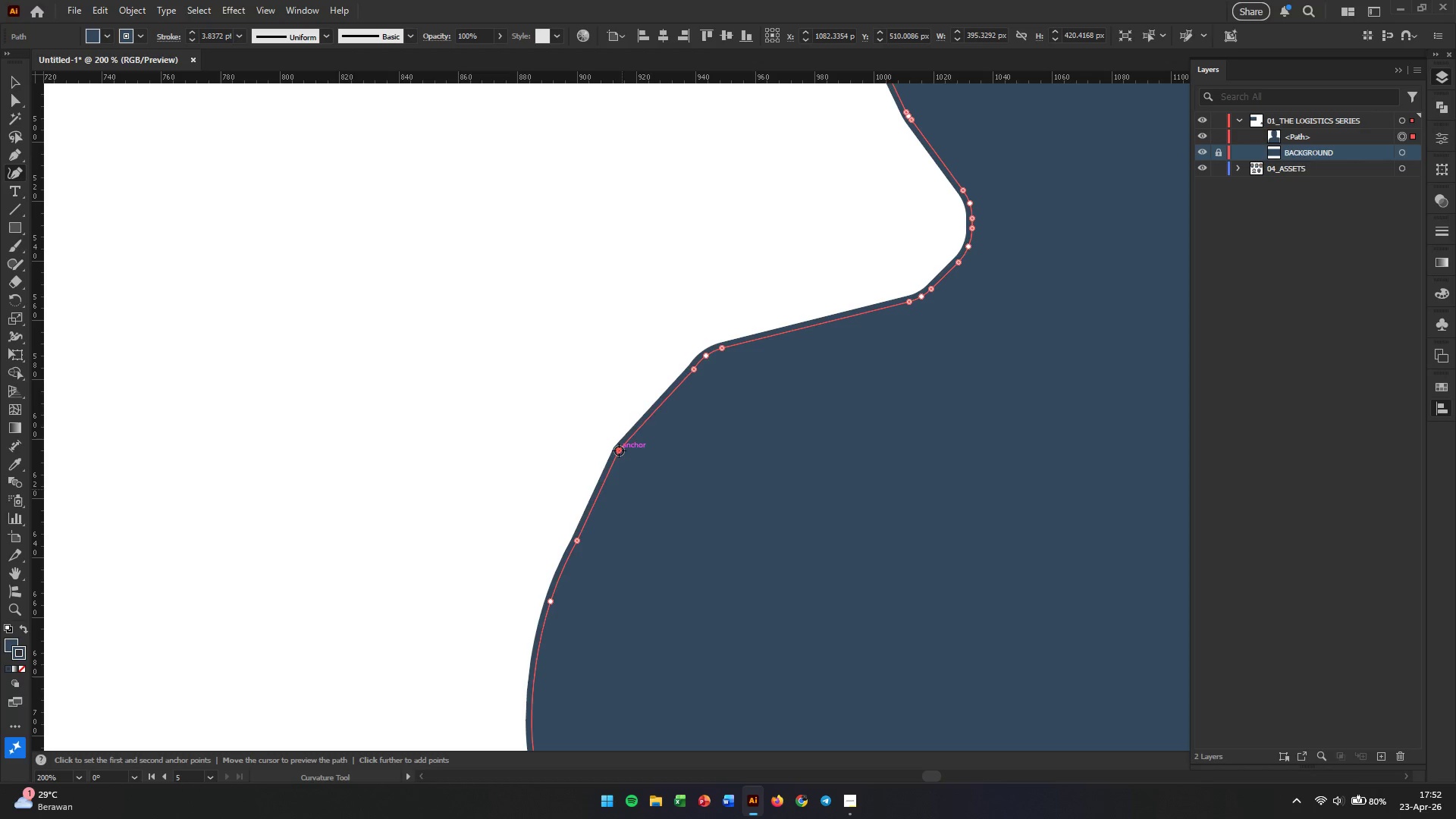 
key(Backspace)
 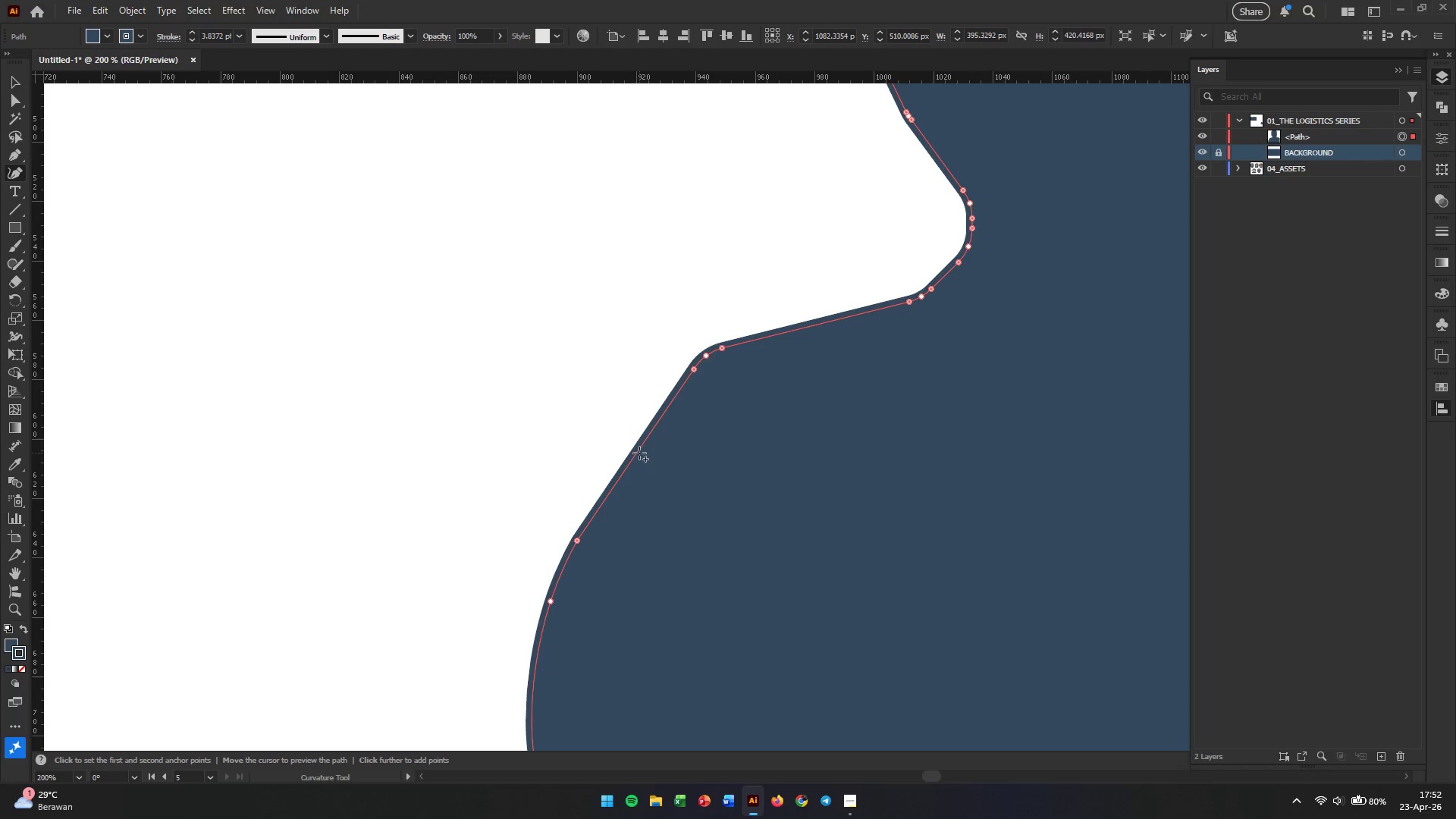 
left_click_drag(start_coordinate=[639, 449], to_coordinate=[628, 452])
 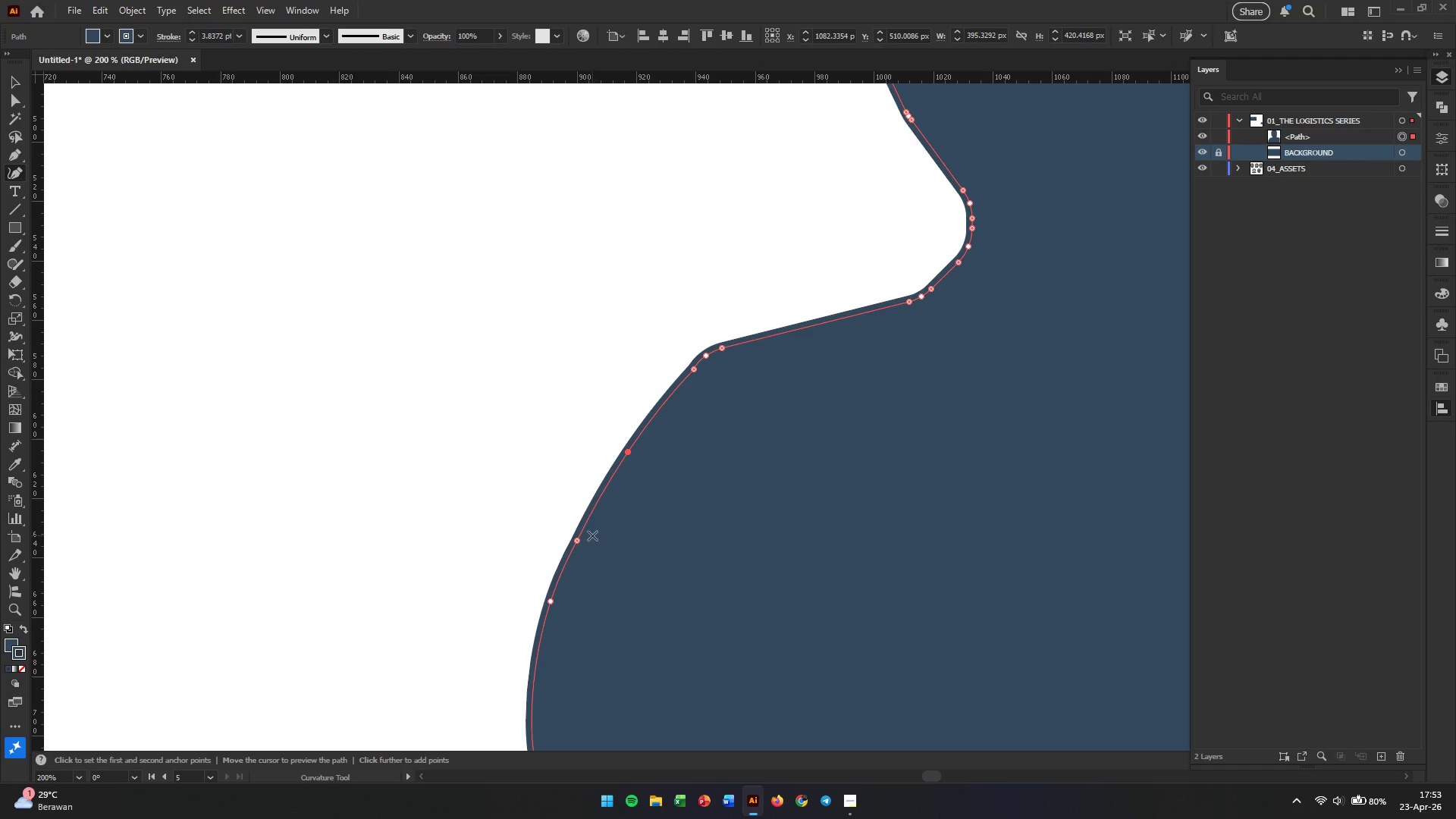 
left_click([576, 538])
 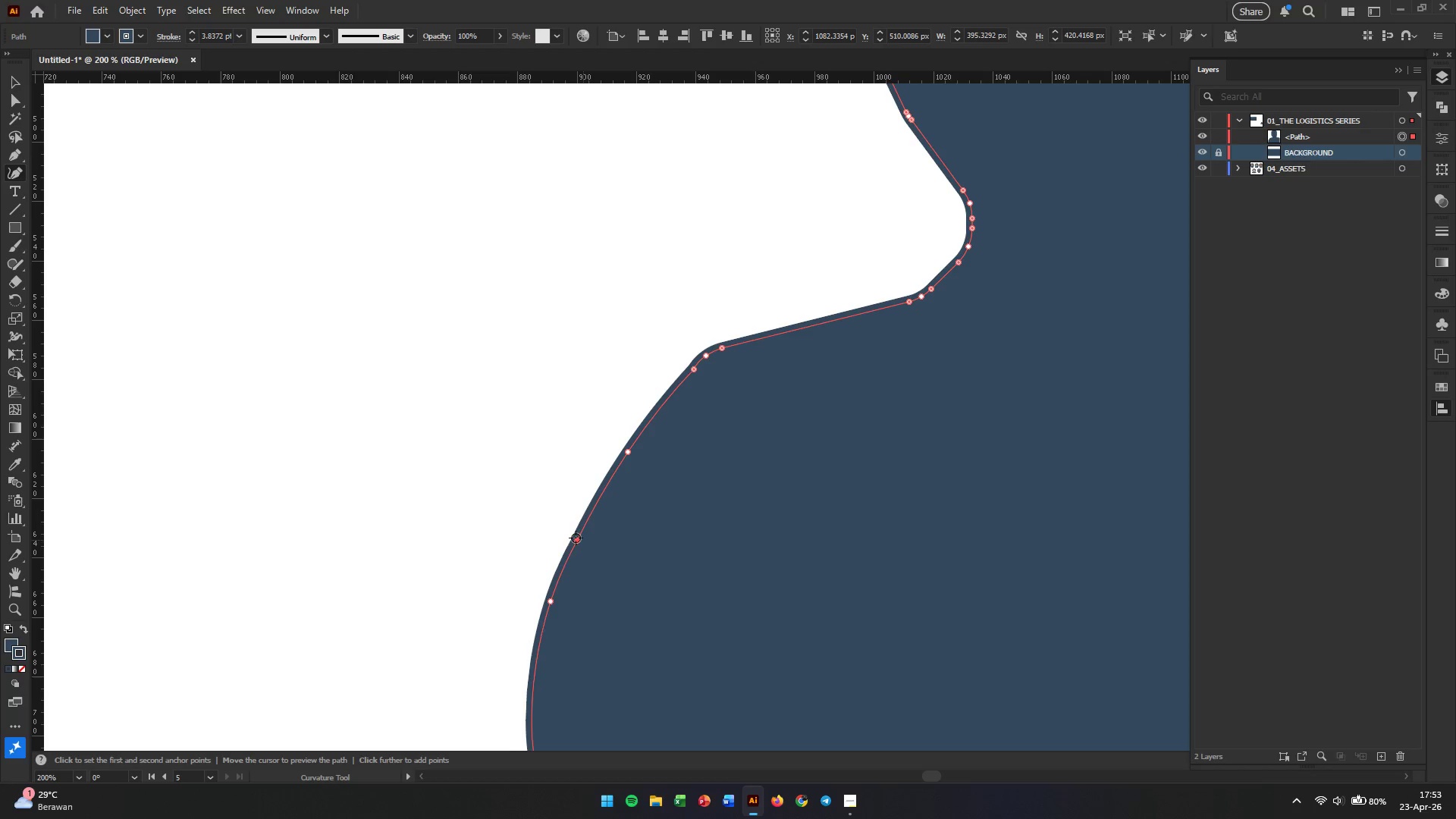 
key(Backspace)
 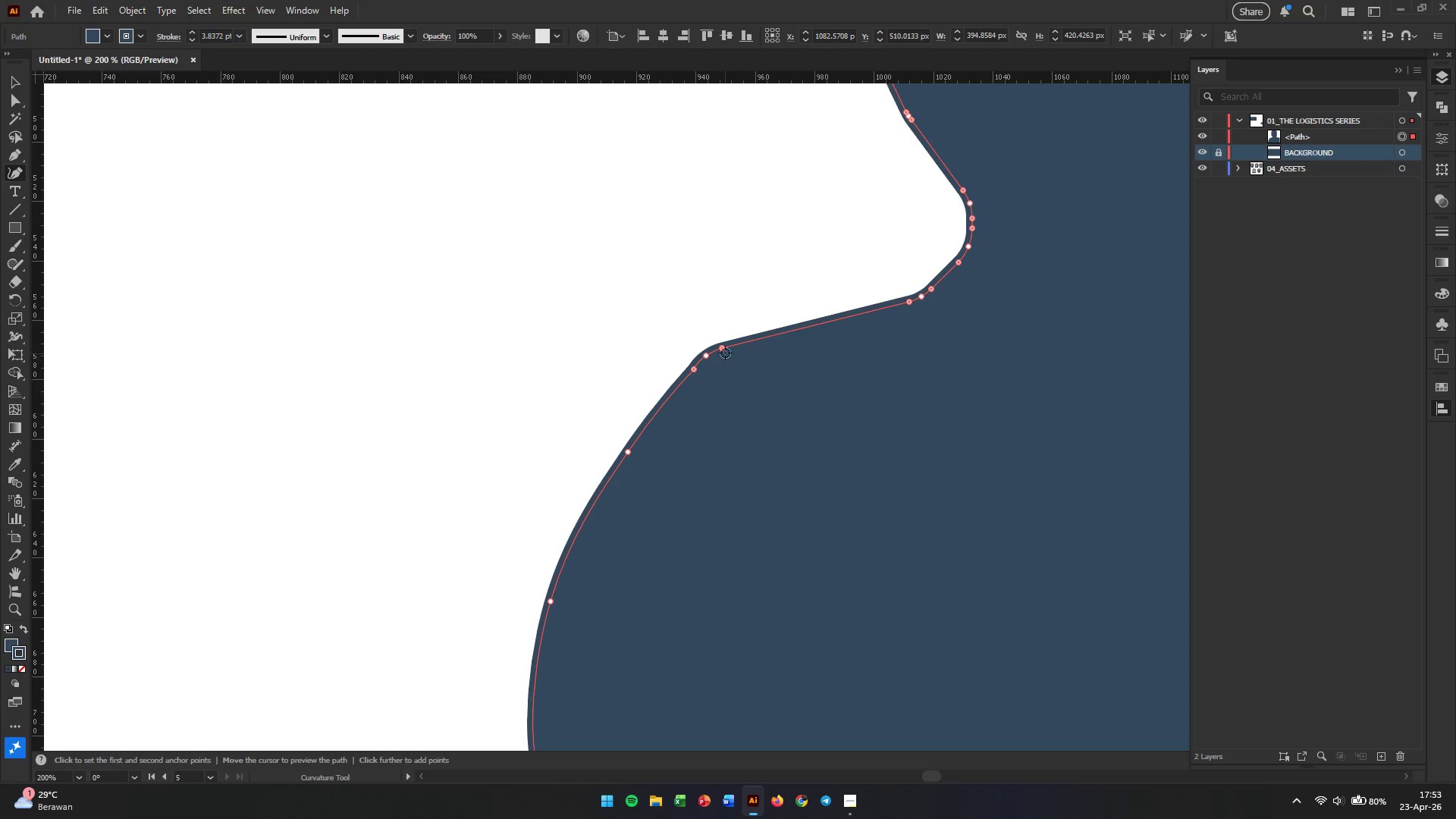 
left_click_drag(start_coordinate=[722, 346], to_coordinate=[803, 326])
 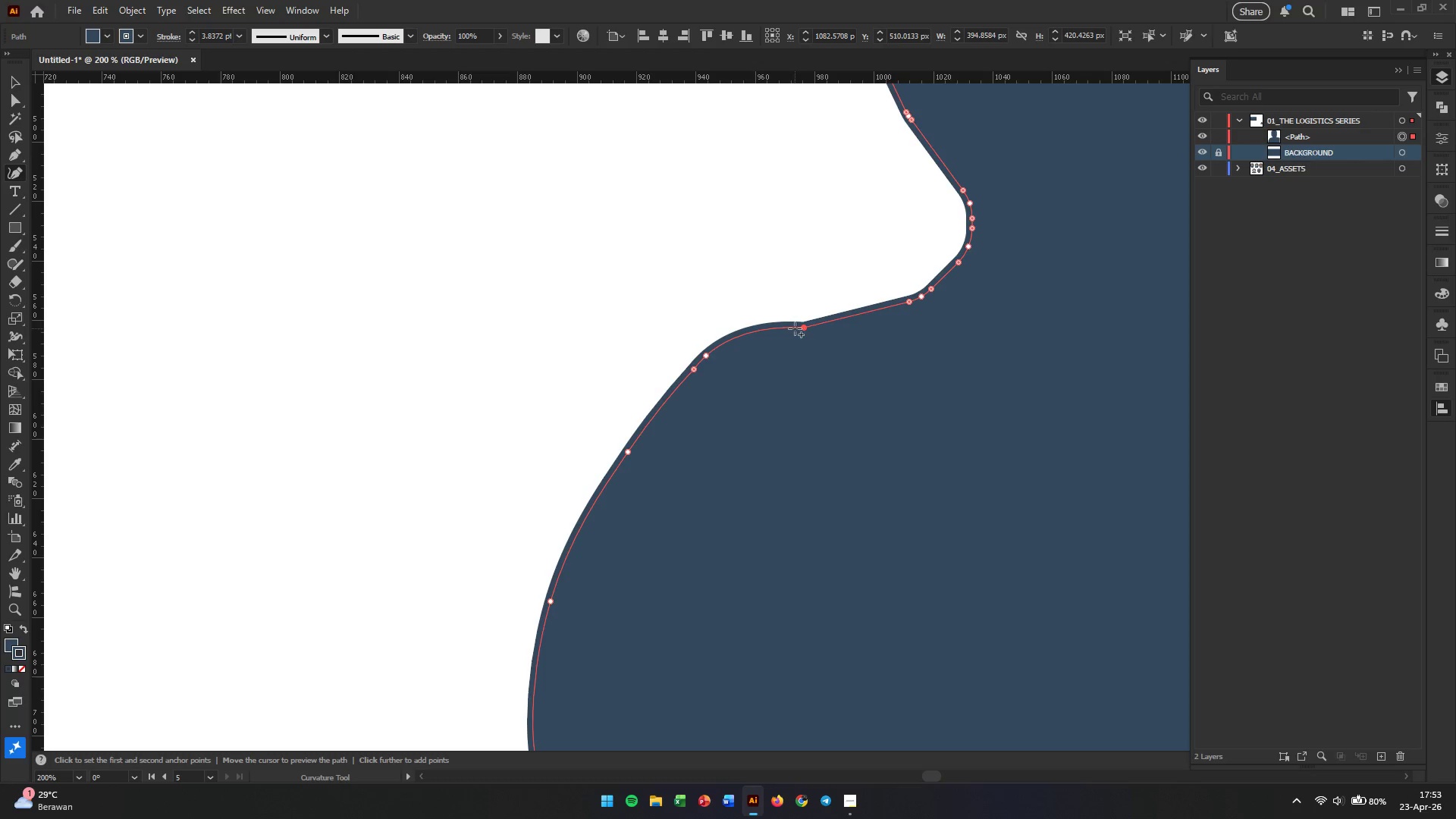 
left_click([806, 328])
 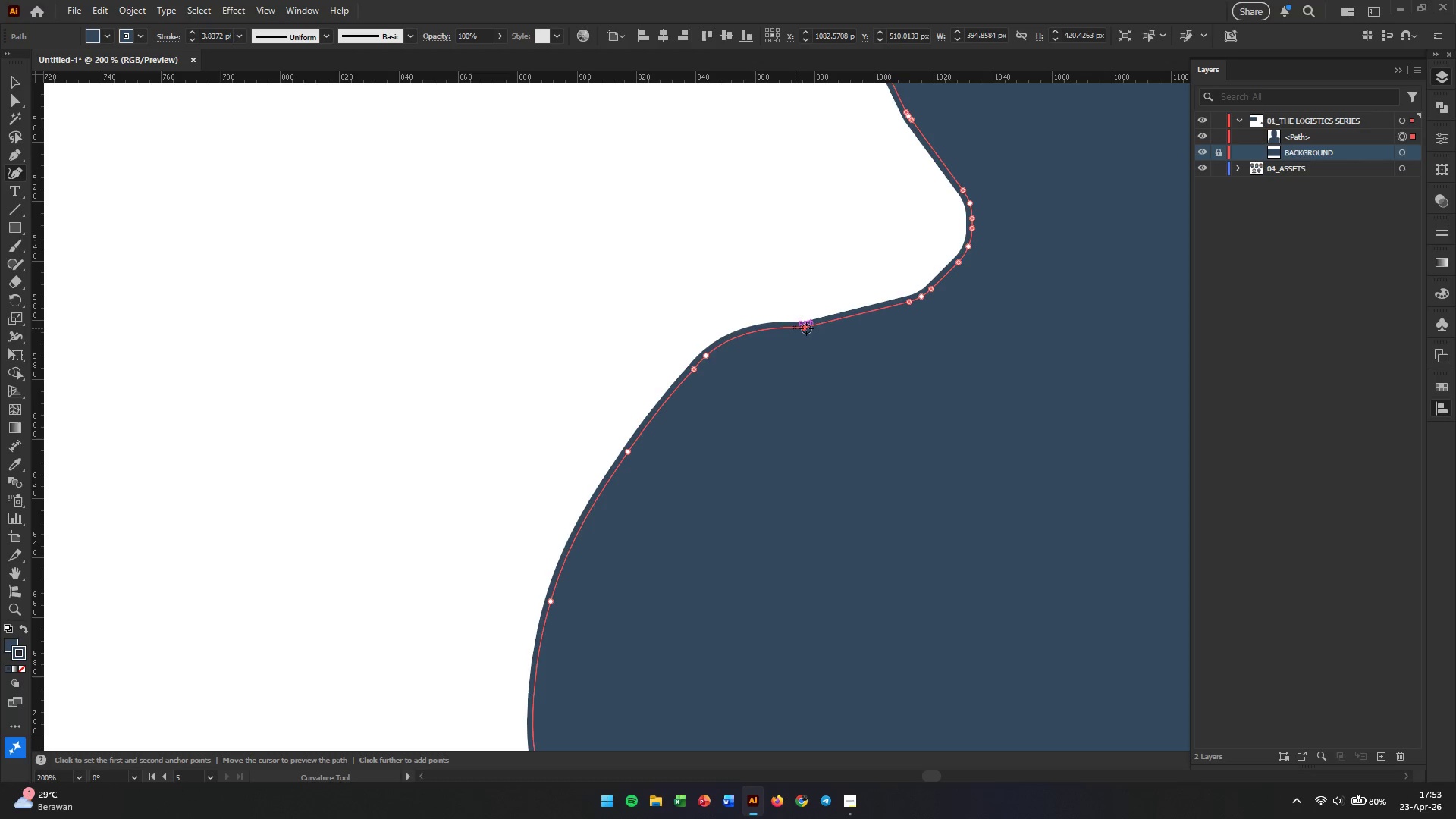 
key(Backspace)
 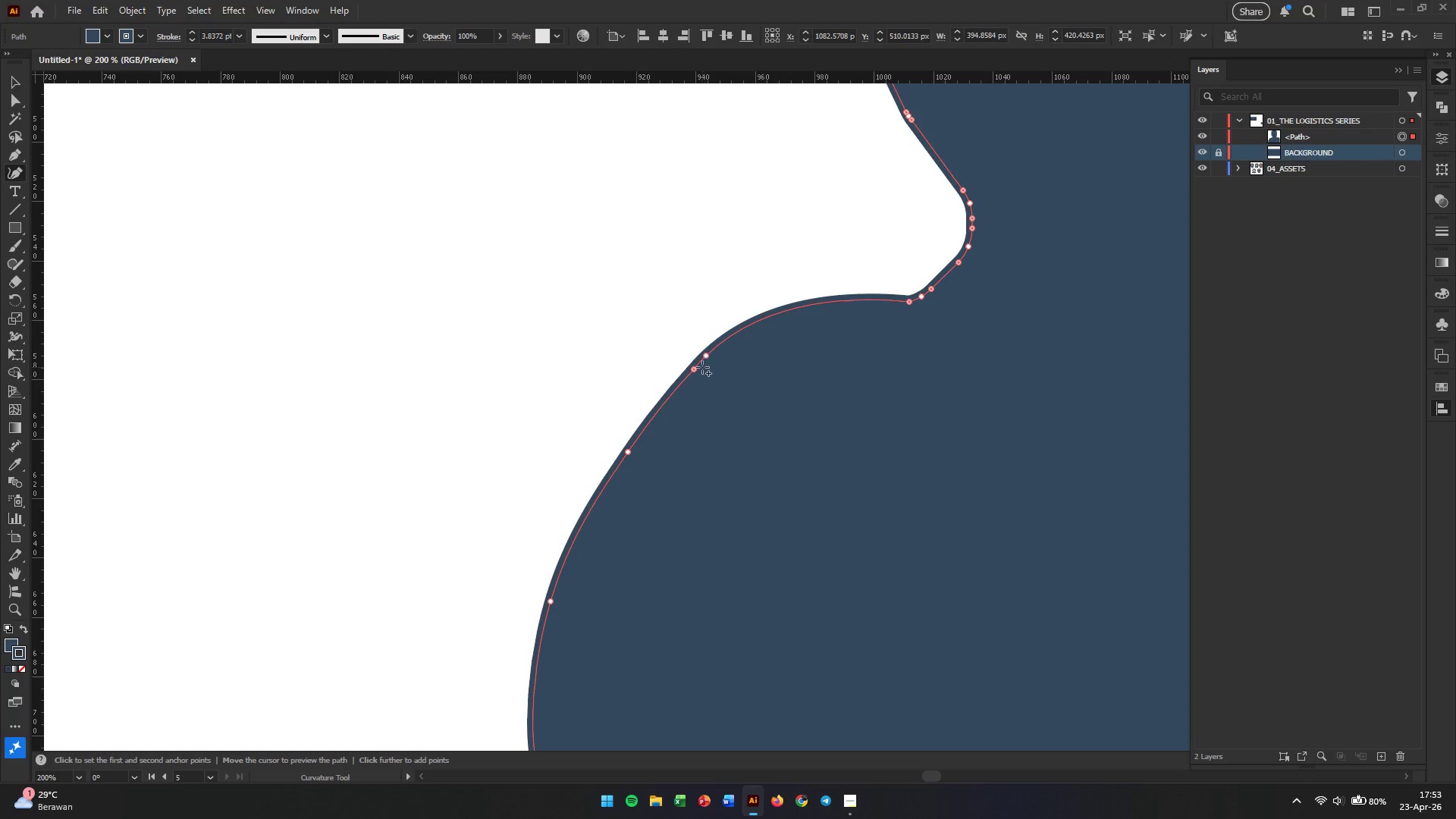 
left_click_drag(start_coordinate=[693, 368], to_coordinate=[673, 378])
 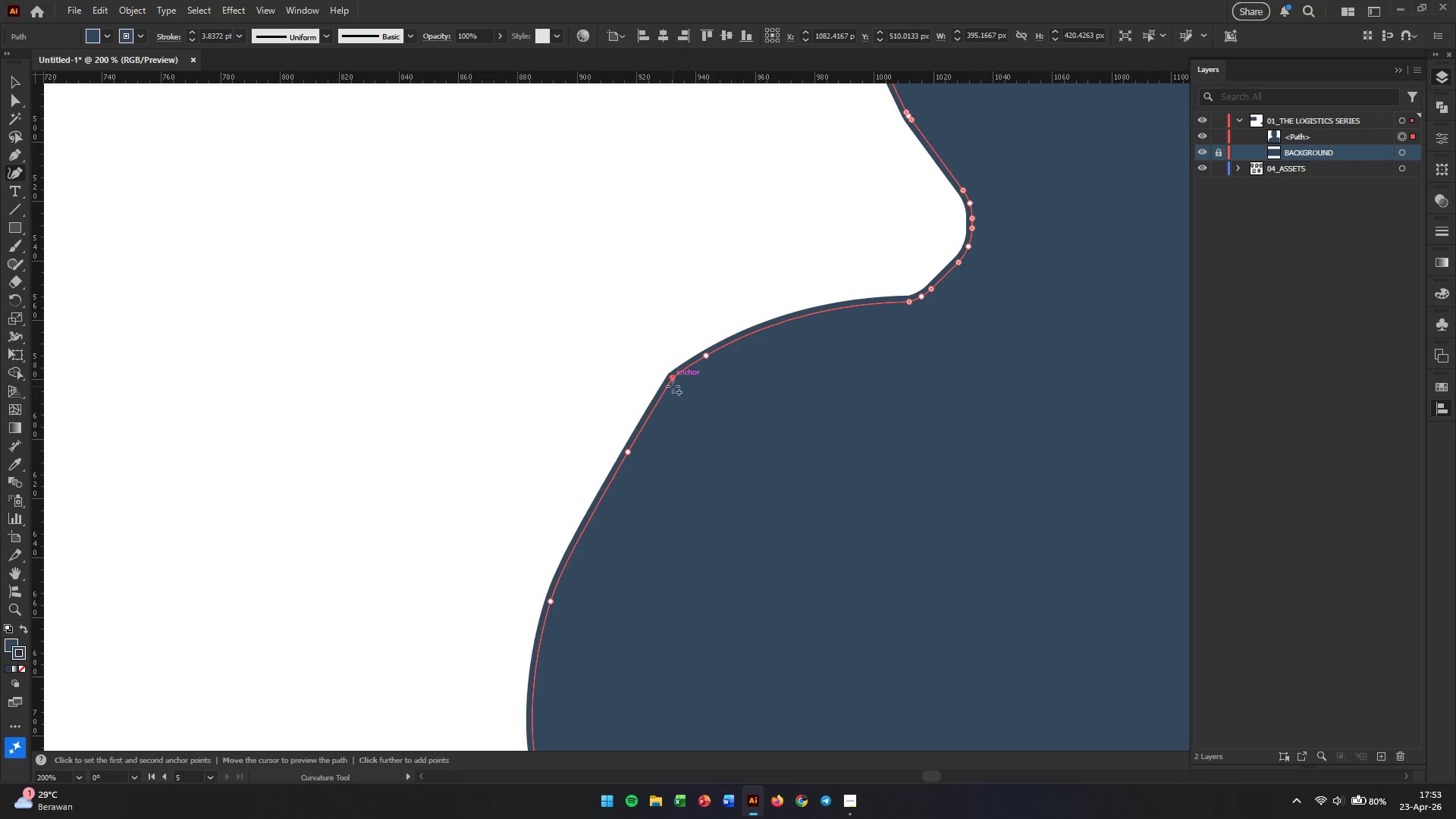 
left_click([671, 381])
 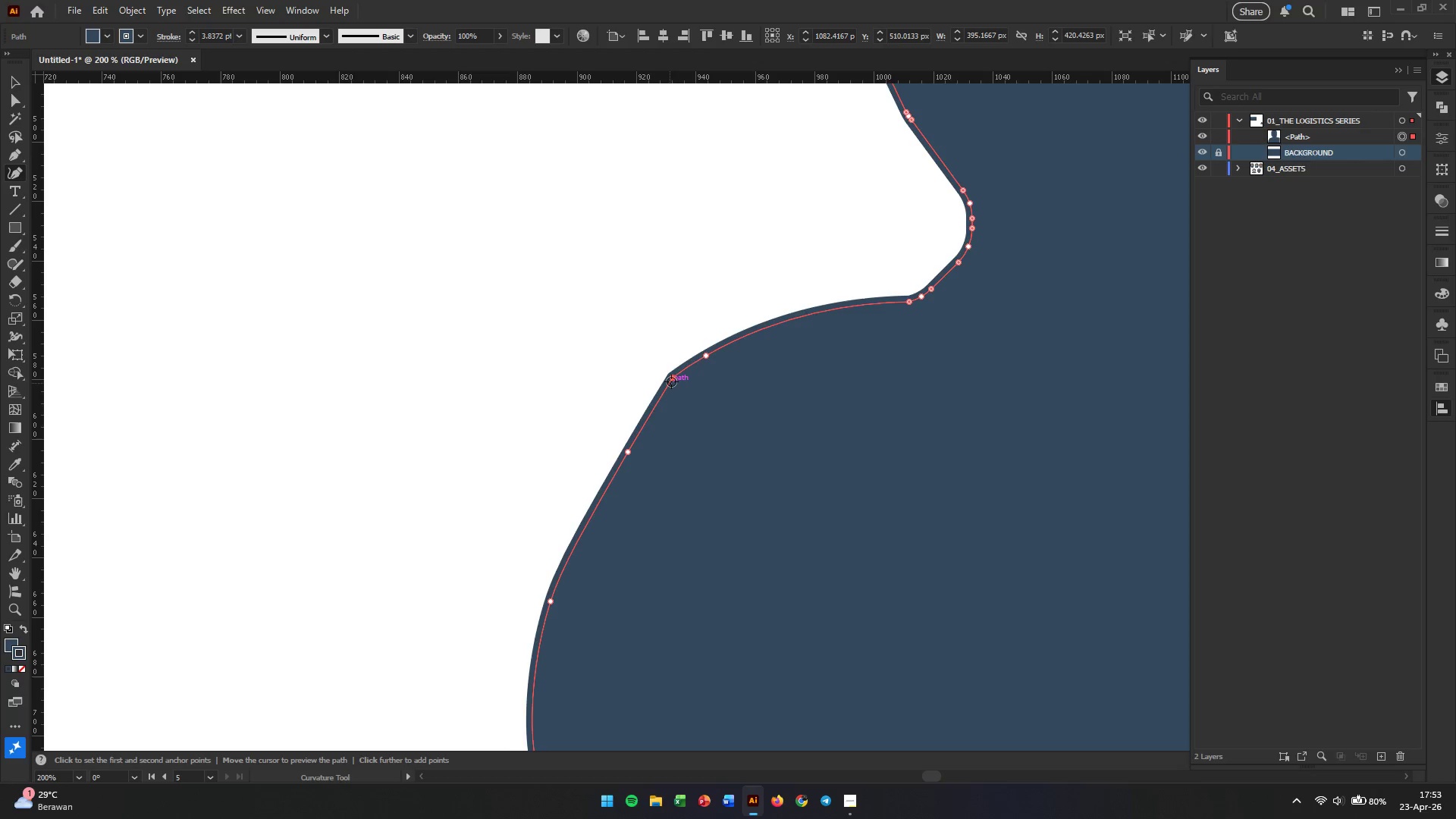 
key(Backspace)
 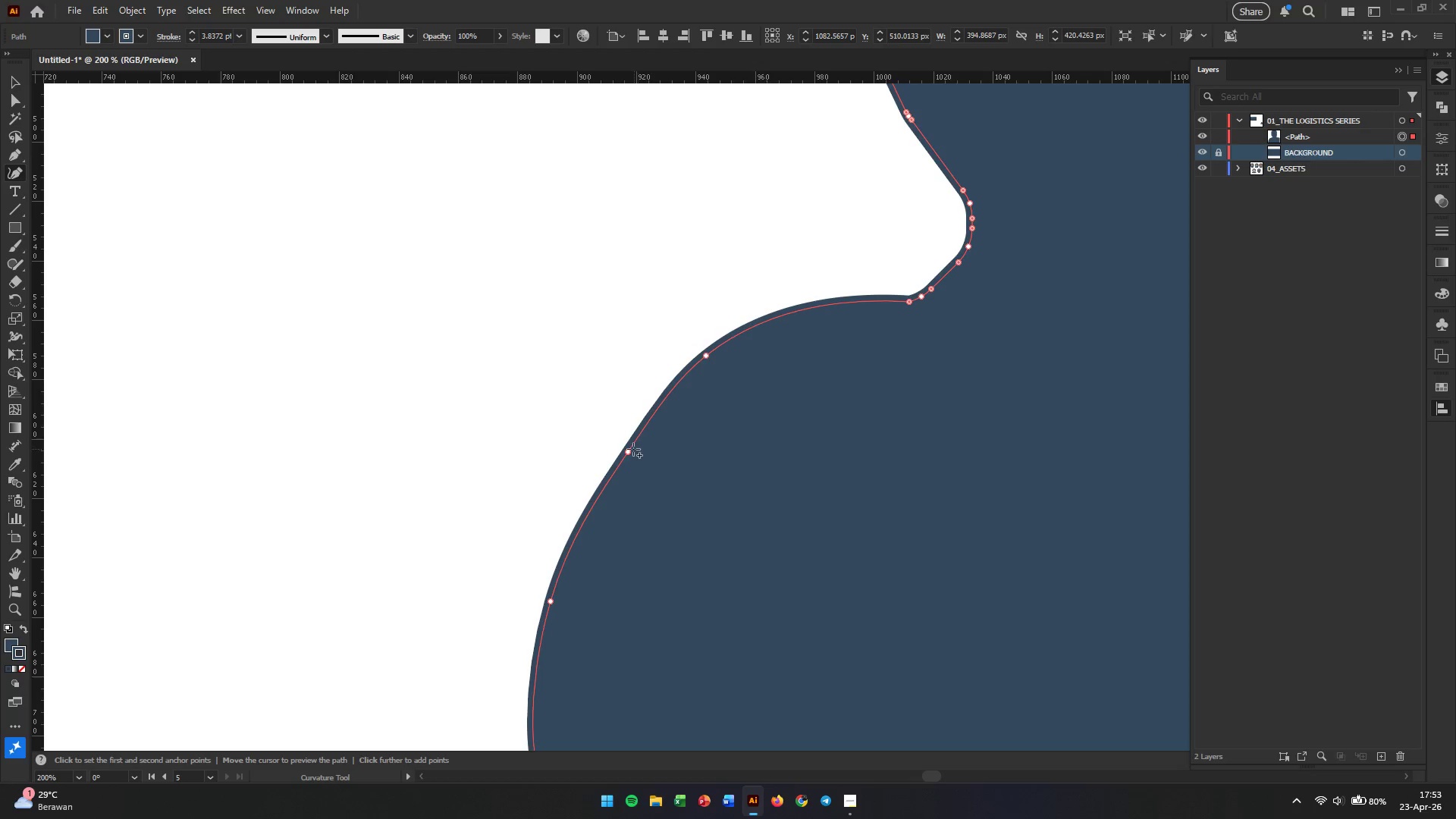 
left_click_drag(start_coordinate=[630, 450], to_coordinate=[615, 450])
 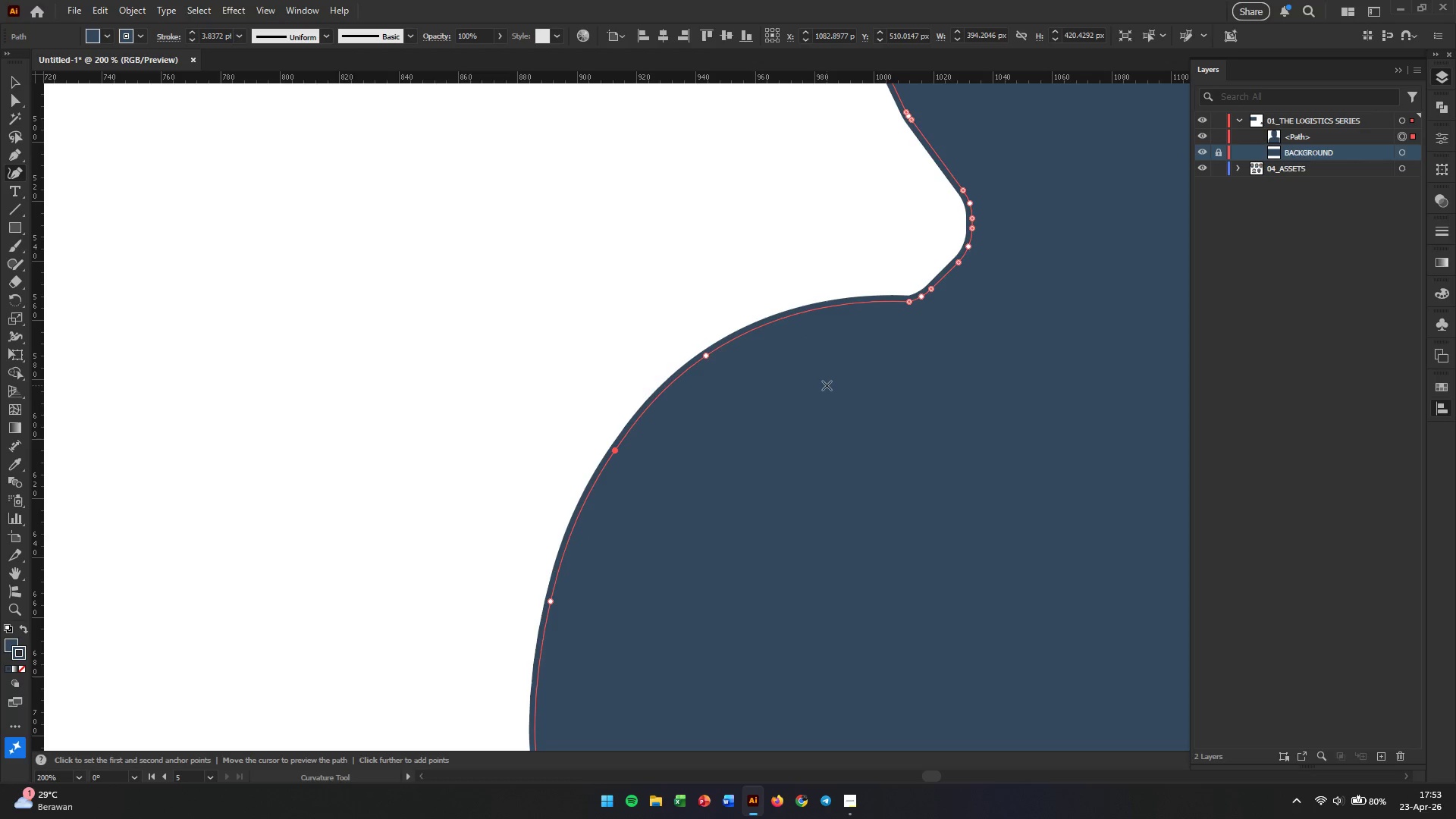 
key(Alt+AltLeft)
 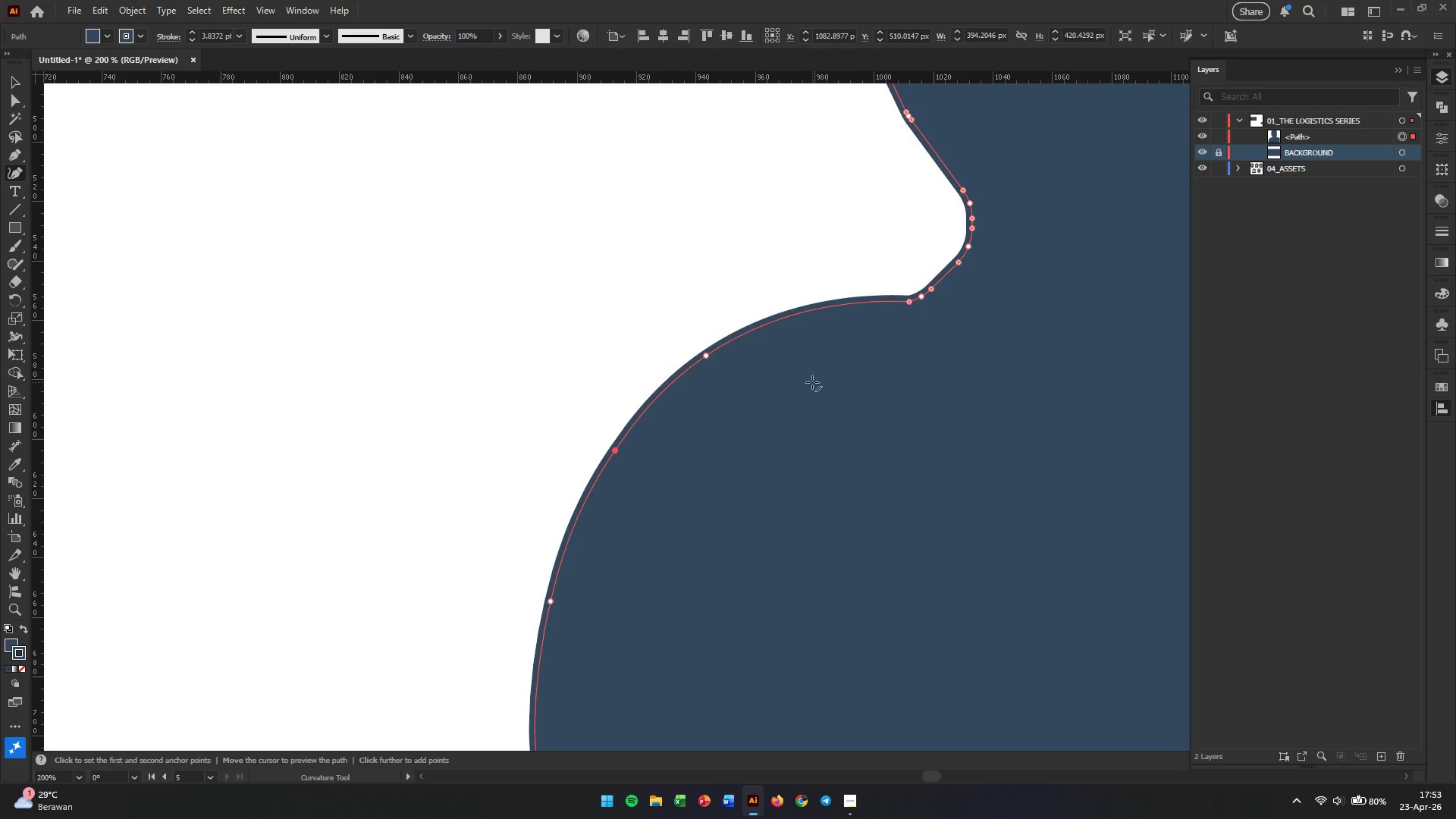 
hold_key(key=Space, duration=0.84)
 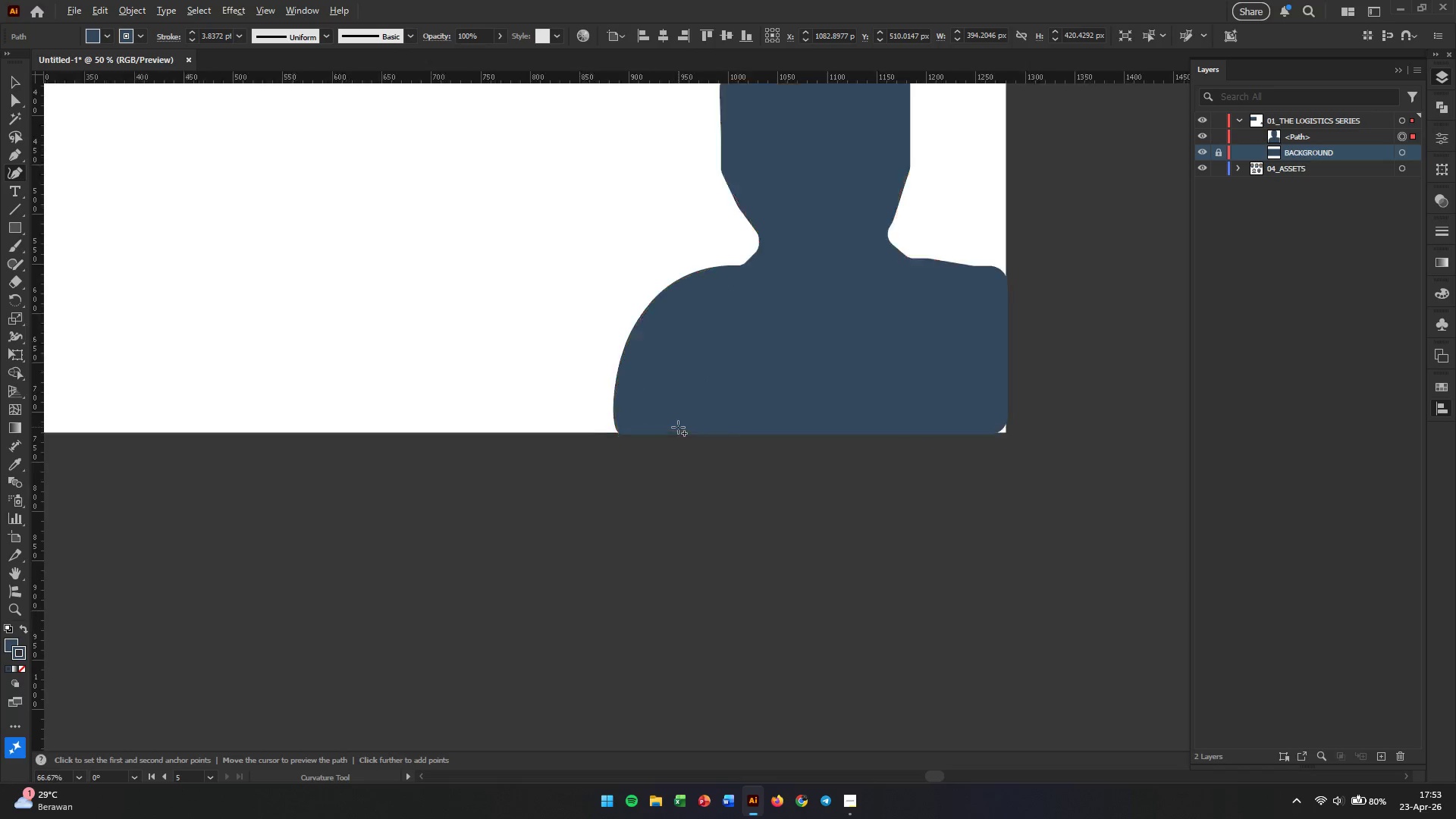 
left_click_drag(start_coordinate=[821, 419], to_coordinate=[704, 364])
 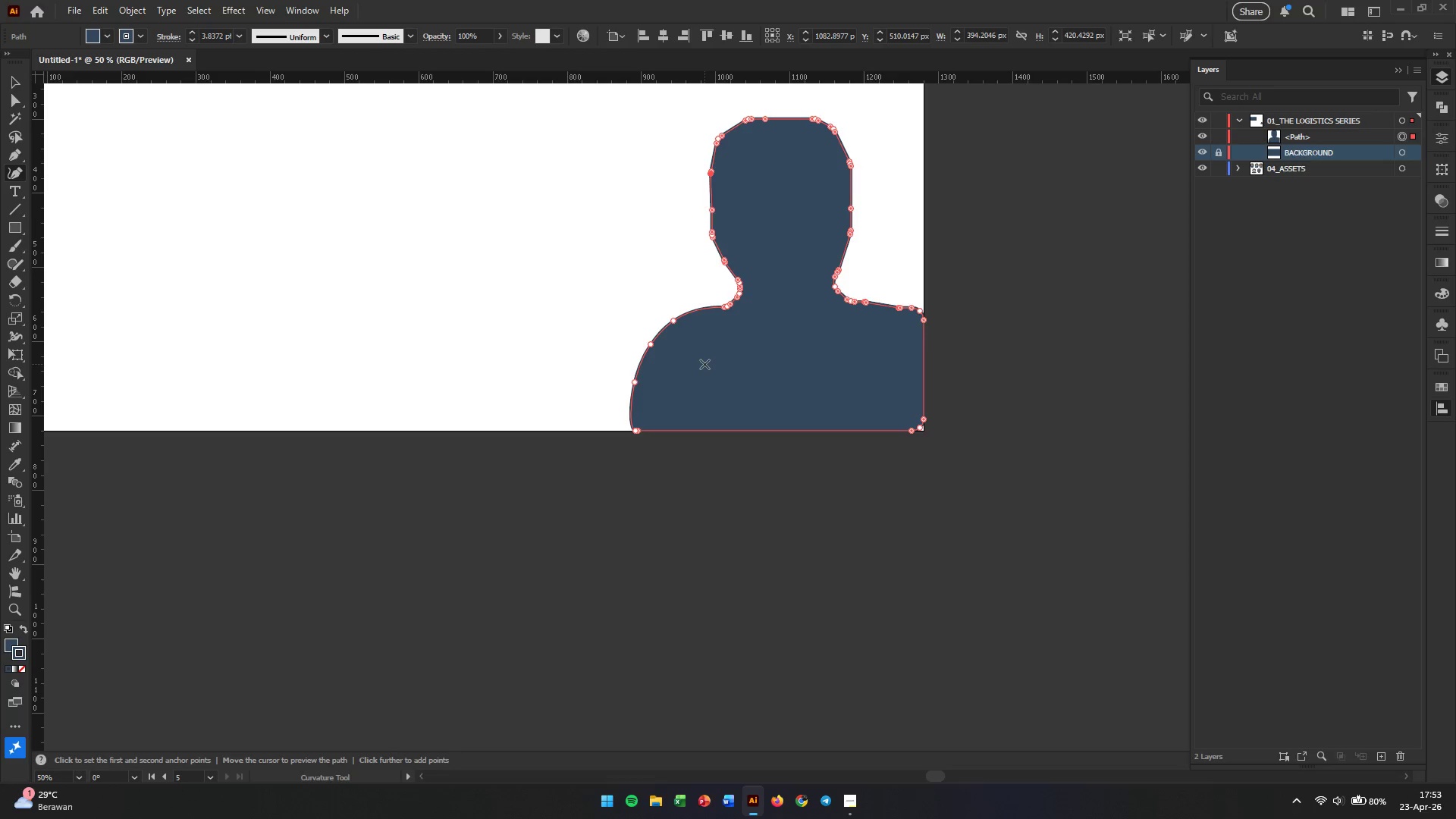 
scroll: coordinate [821, 382], scroll_direction: down, amount: 4.0
 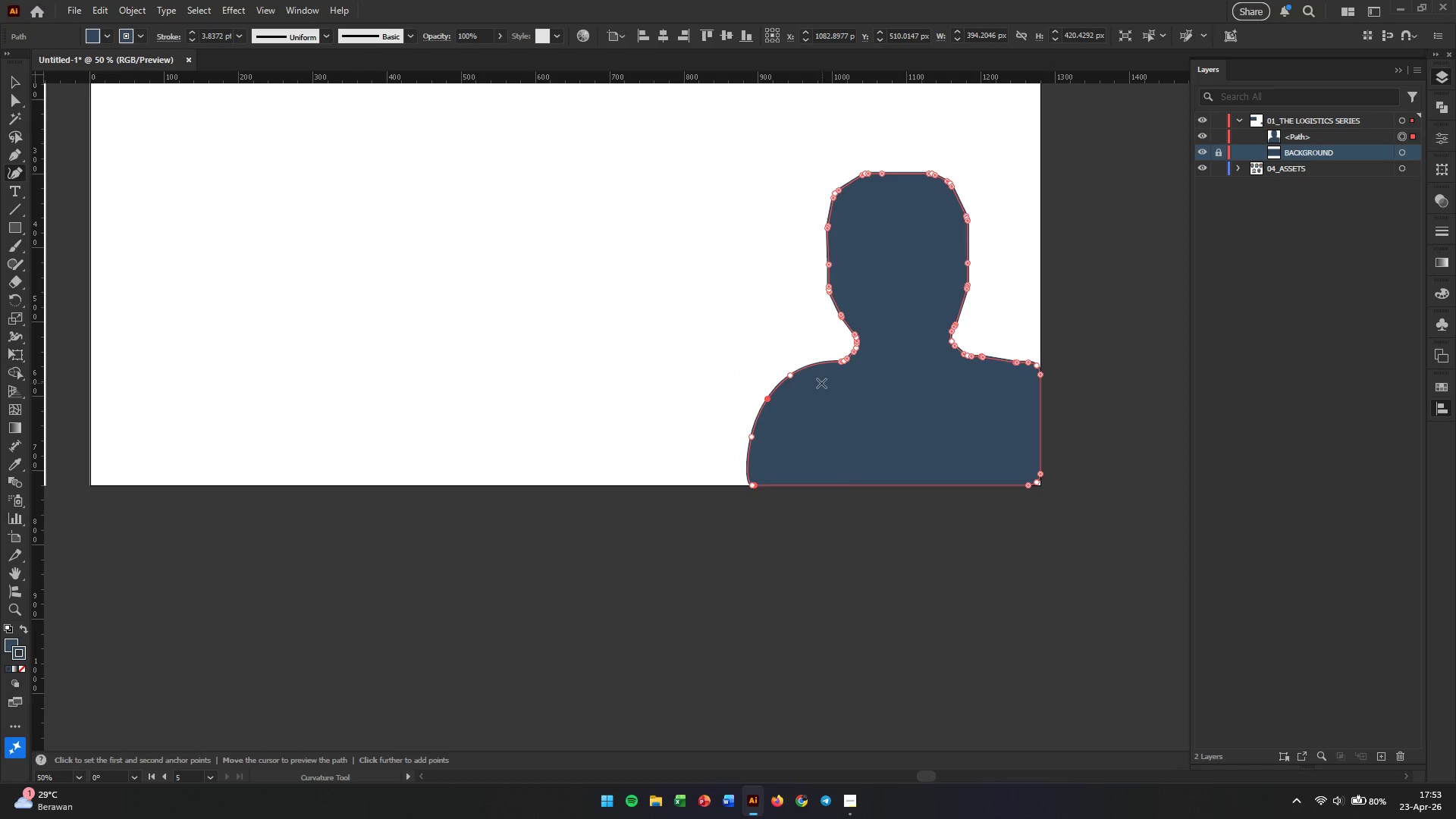 
hold_key(key=AltLeft, duration=0.48)
scroll: coordinate [678, 427], scroll_direction: up, amount: 2.0
 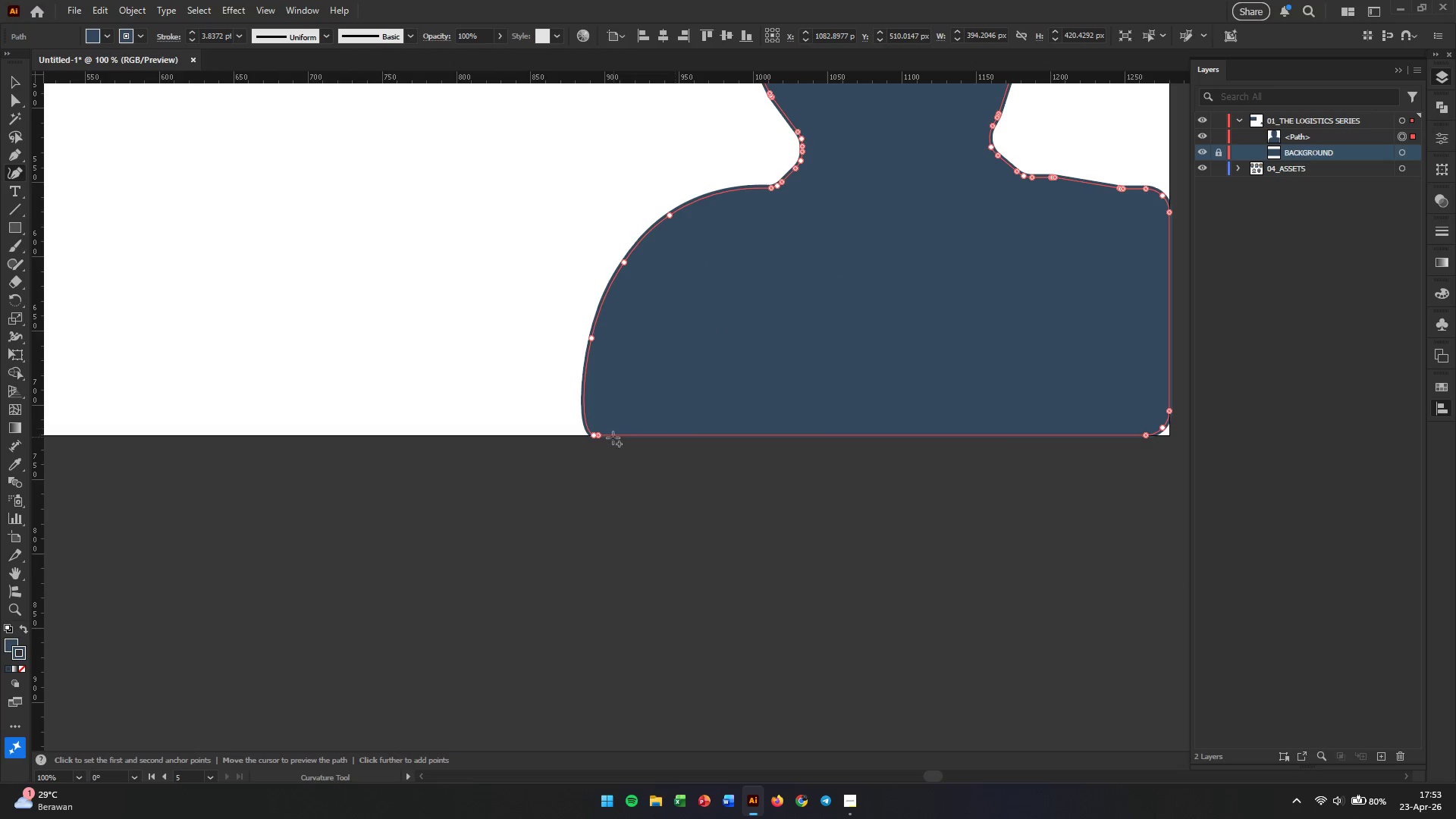 
hold_key(key=AltLeft, duration=0.38)
scroll: coordinate [606, 438], scroll_direction: up, amount: 2.0
 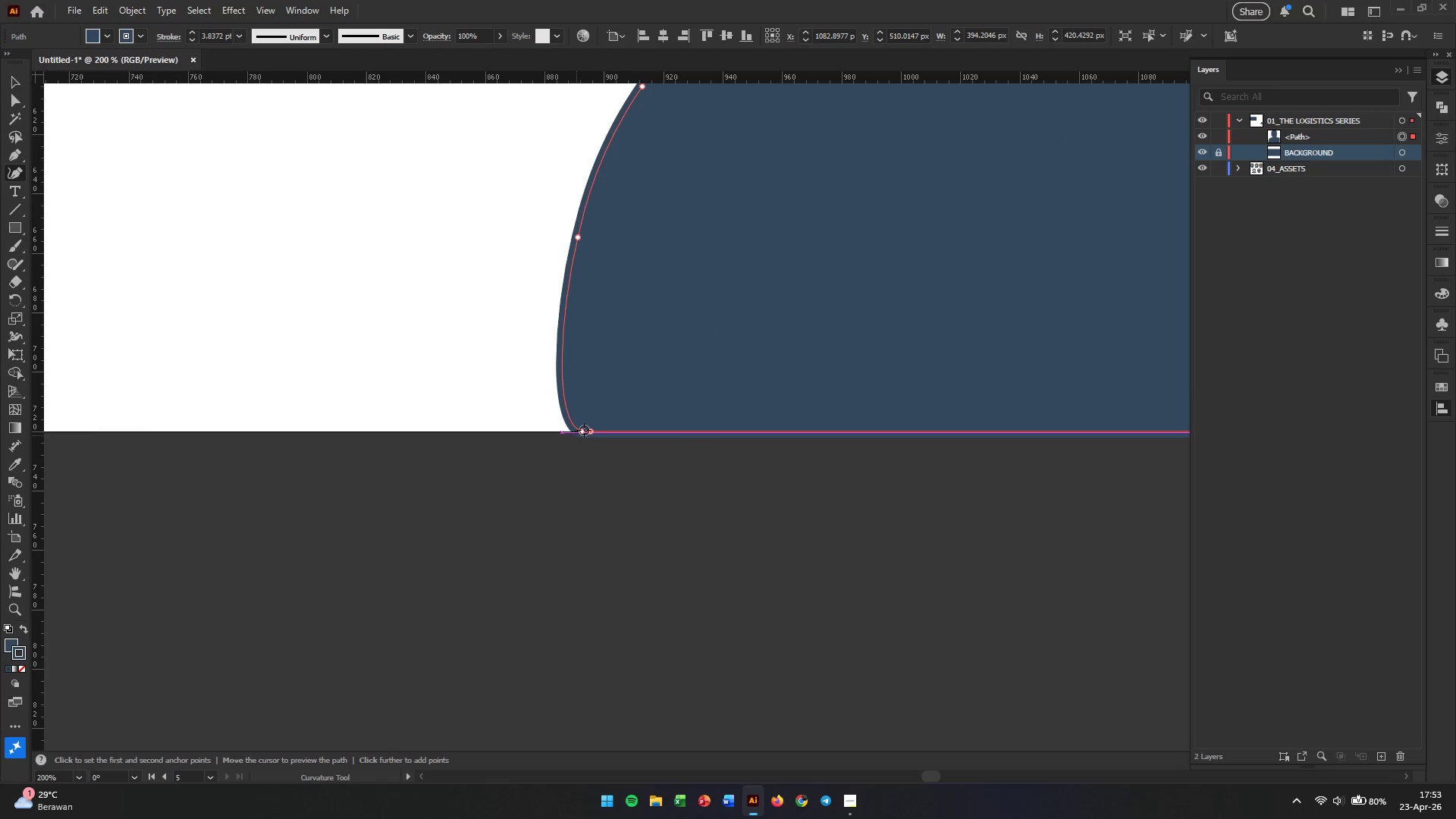 
left_click_drag(start_coordinate=[584, 430], to_coordinate=[565, 430])
 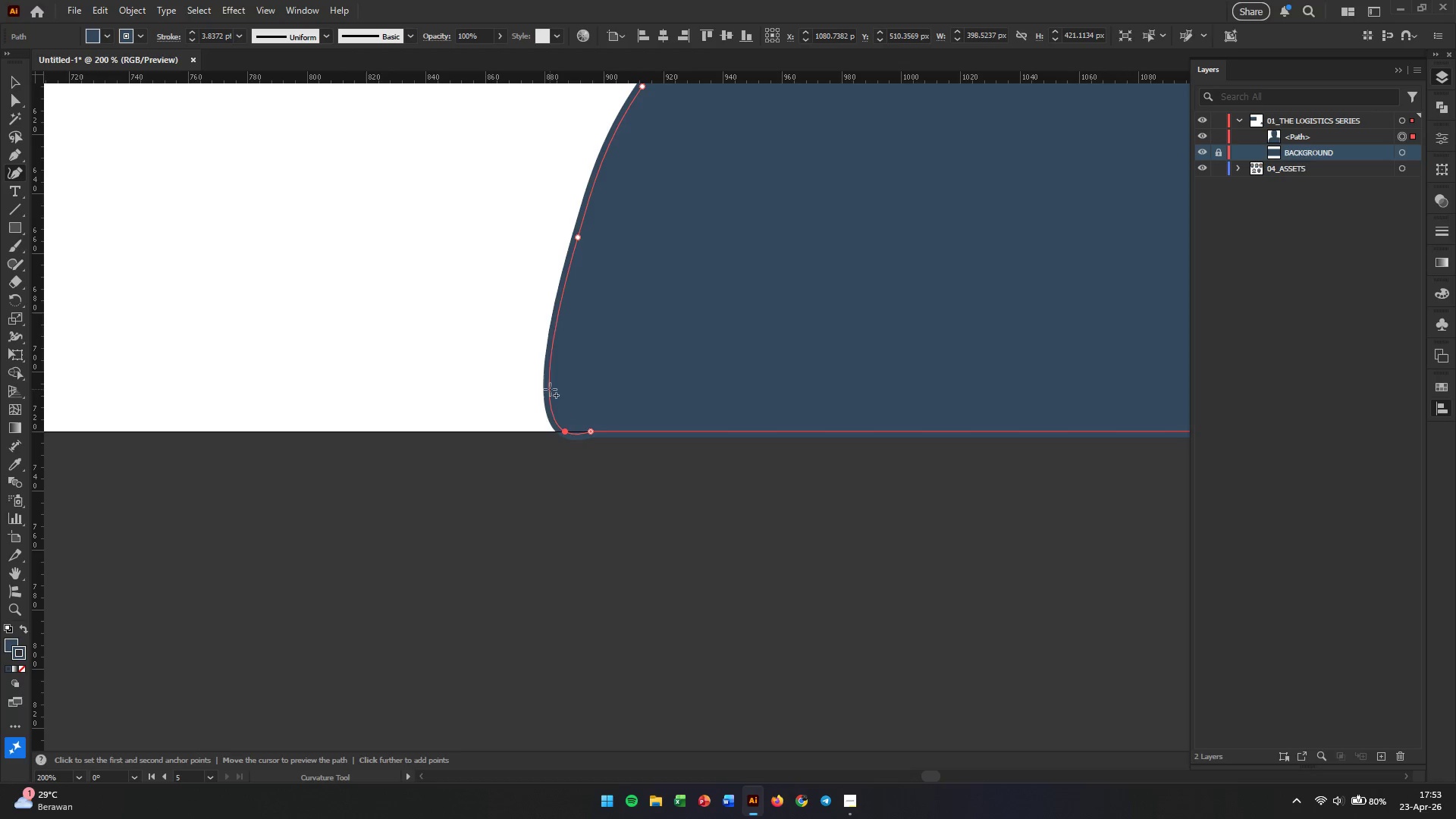 
left_click_drag(start_coordinate=[547, 376], to_coordinate=[560, 348])
 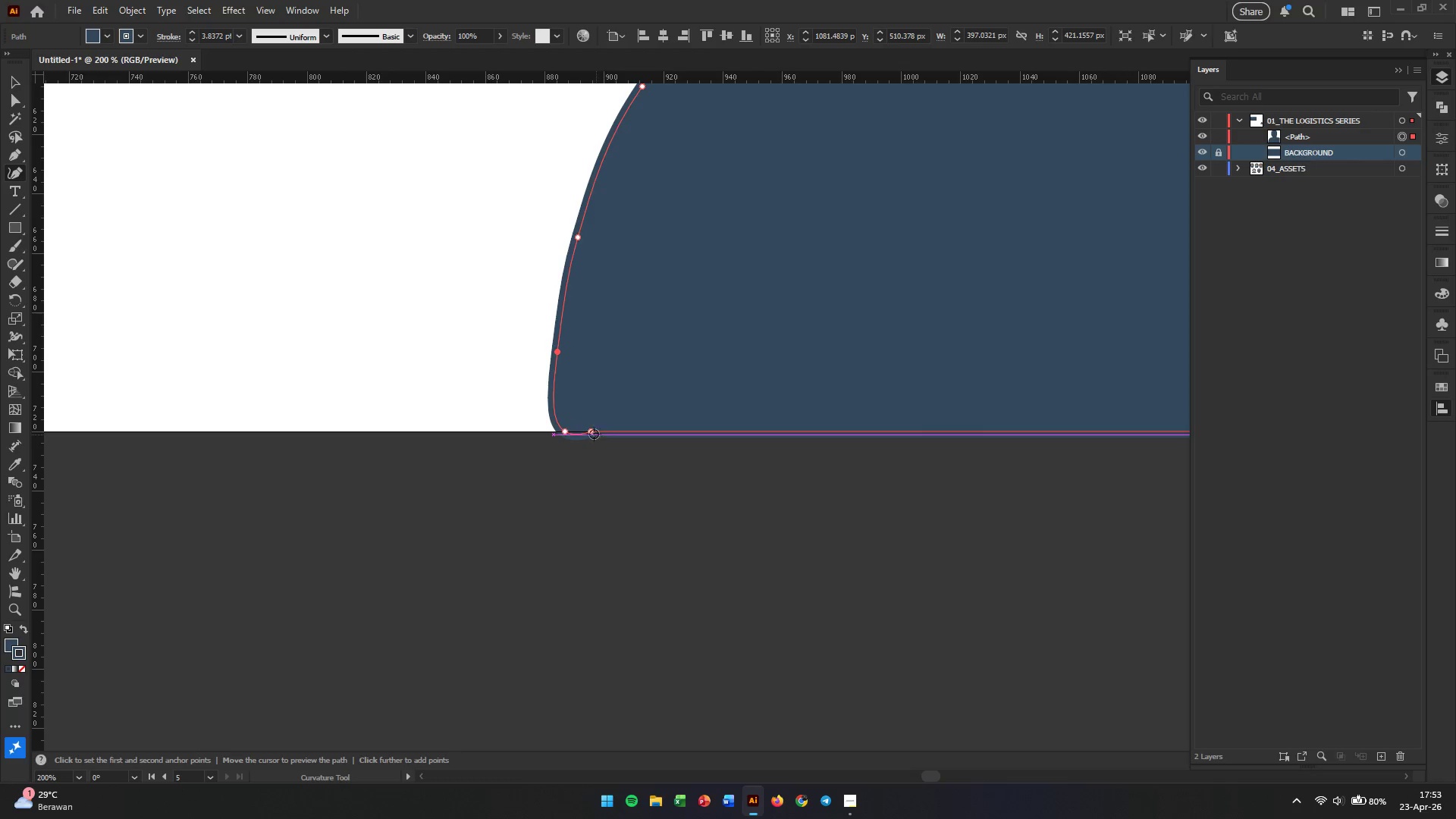 
left_click_drag(start_coordinate=[588, 428], to_coordinate=[606, 429])
 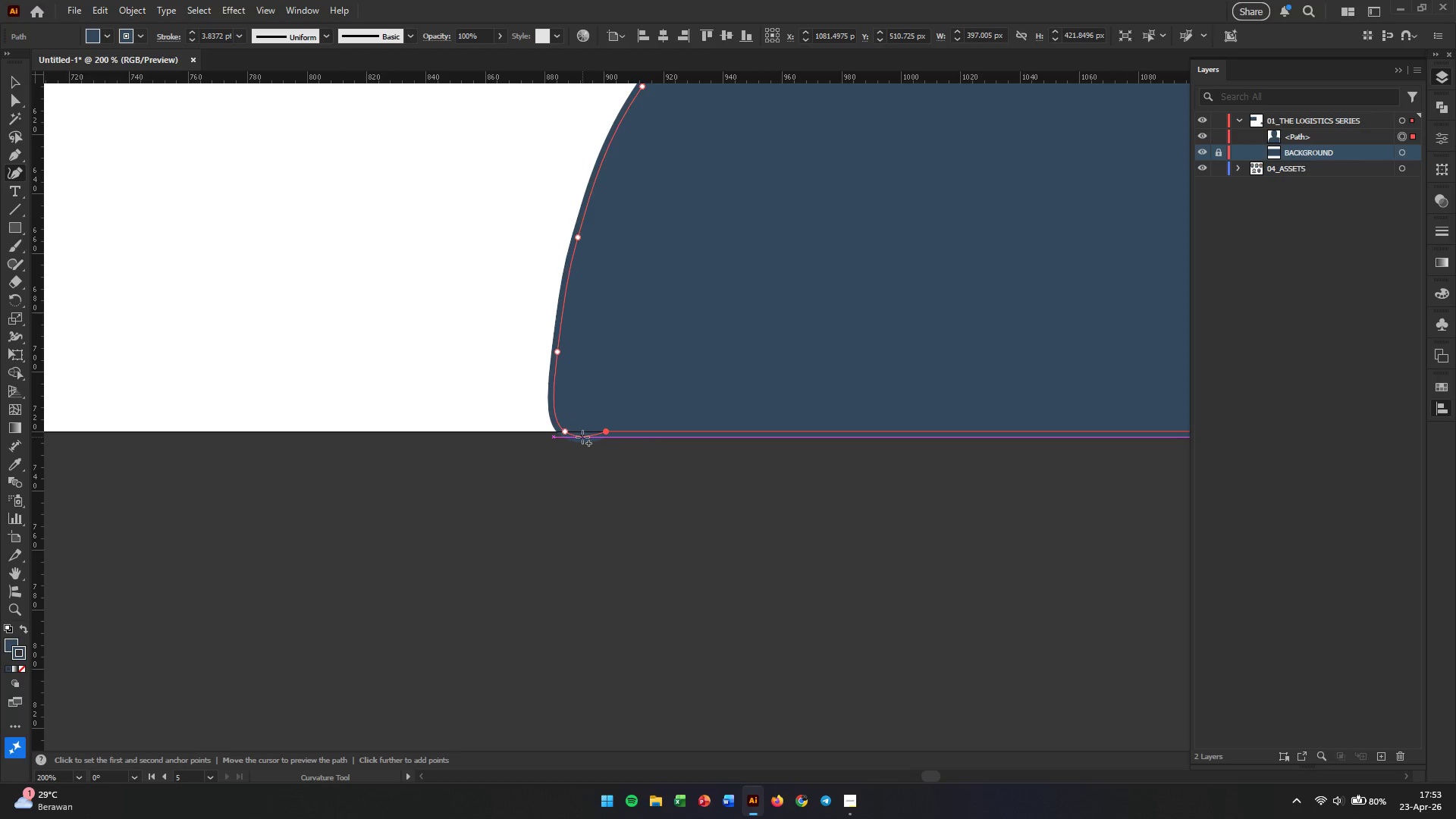 
left_click_drag(start_coordinate=[582, 437], to_coordinate=[582, 429])
 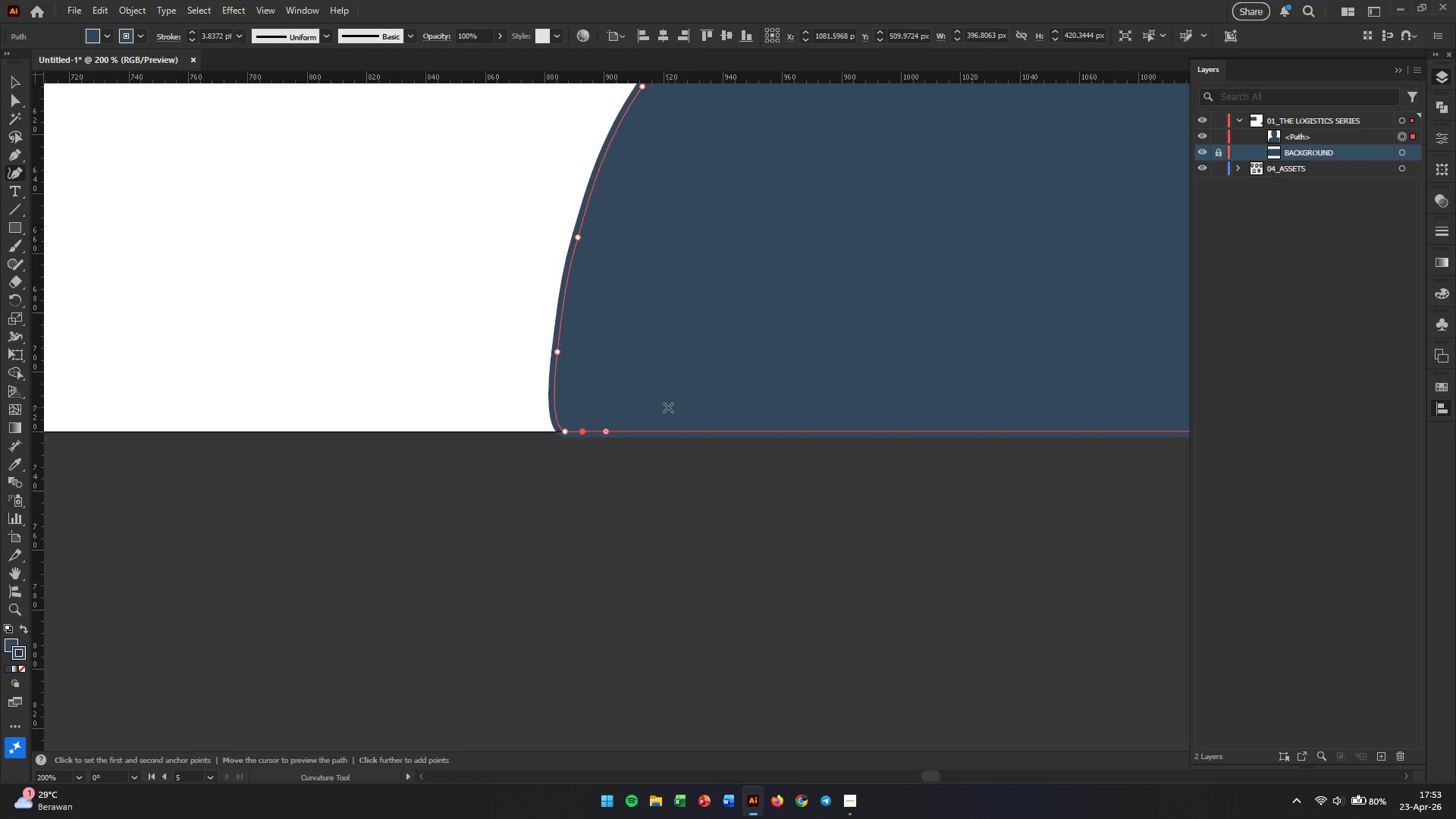 
scroll: coordinate [699, 425], scroll_direction: up, amount: 13.0
 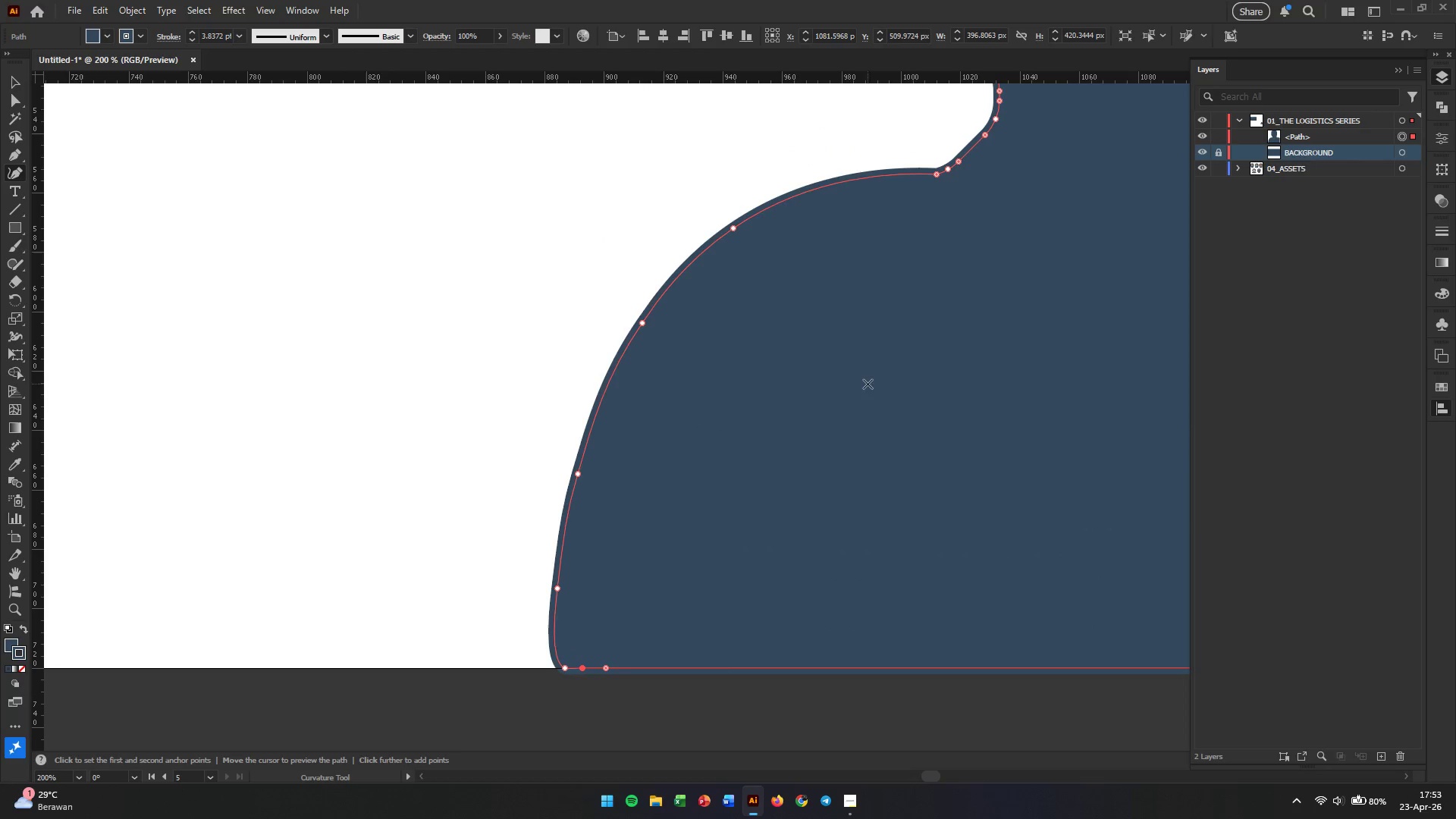 
hold_key(key=Space, duration=0.66)
 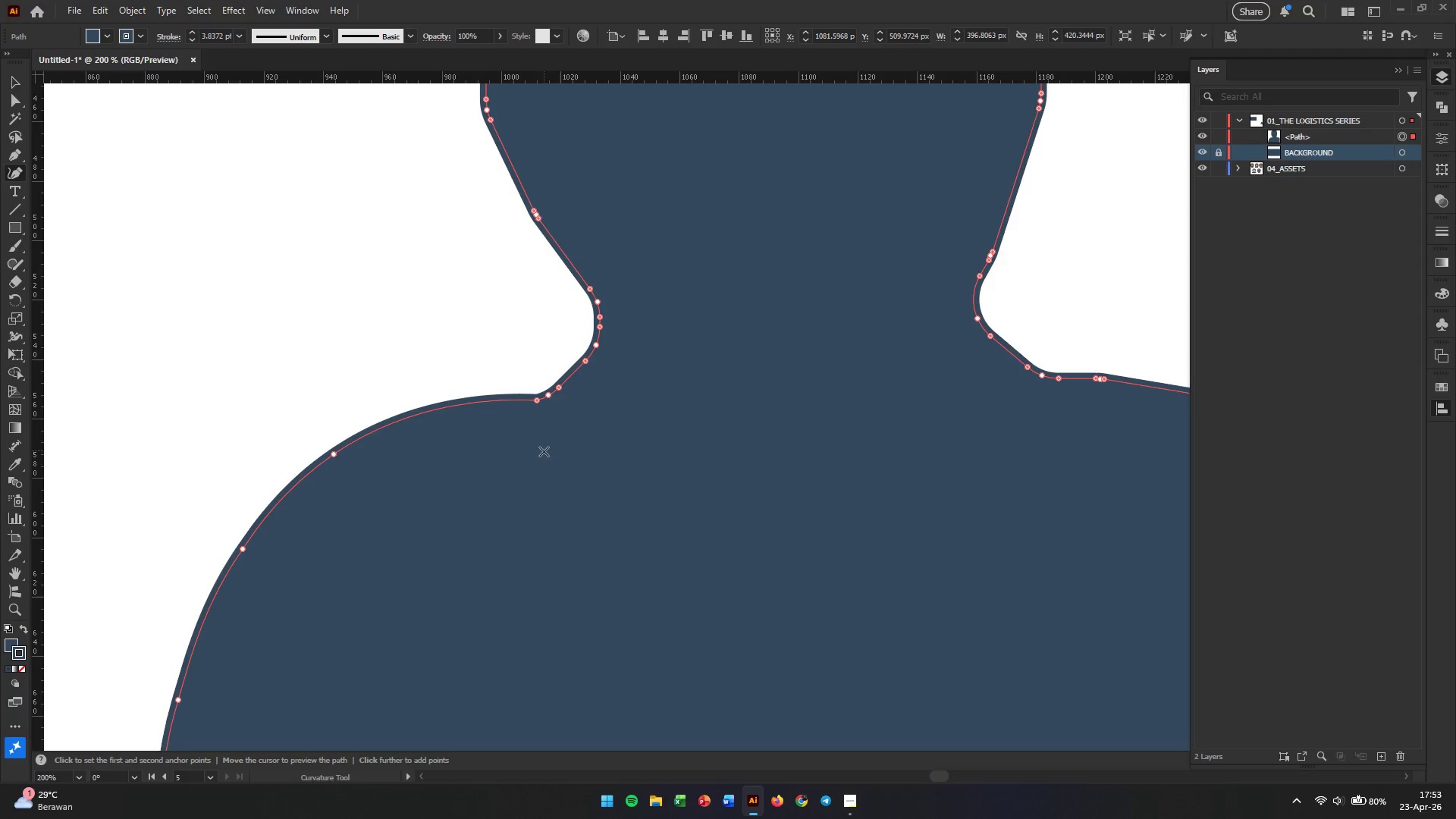 
left_click_drag(start_coordinate=[915, 366], to_coordinate=[515, 592])
 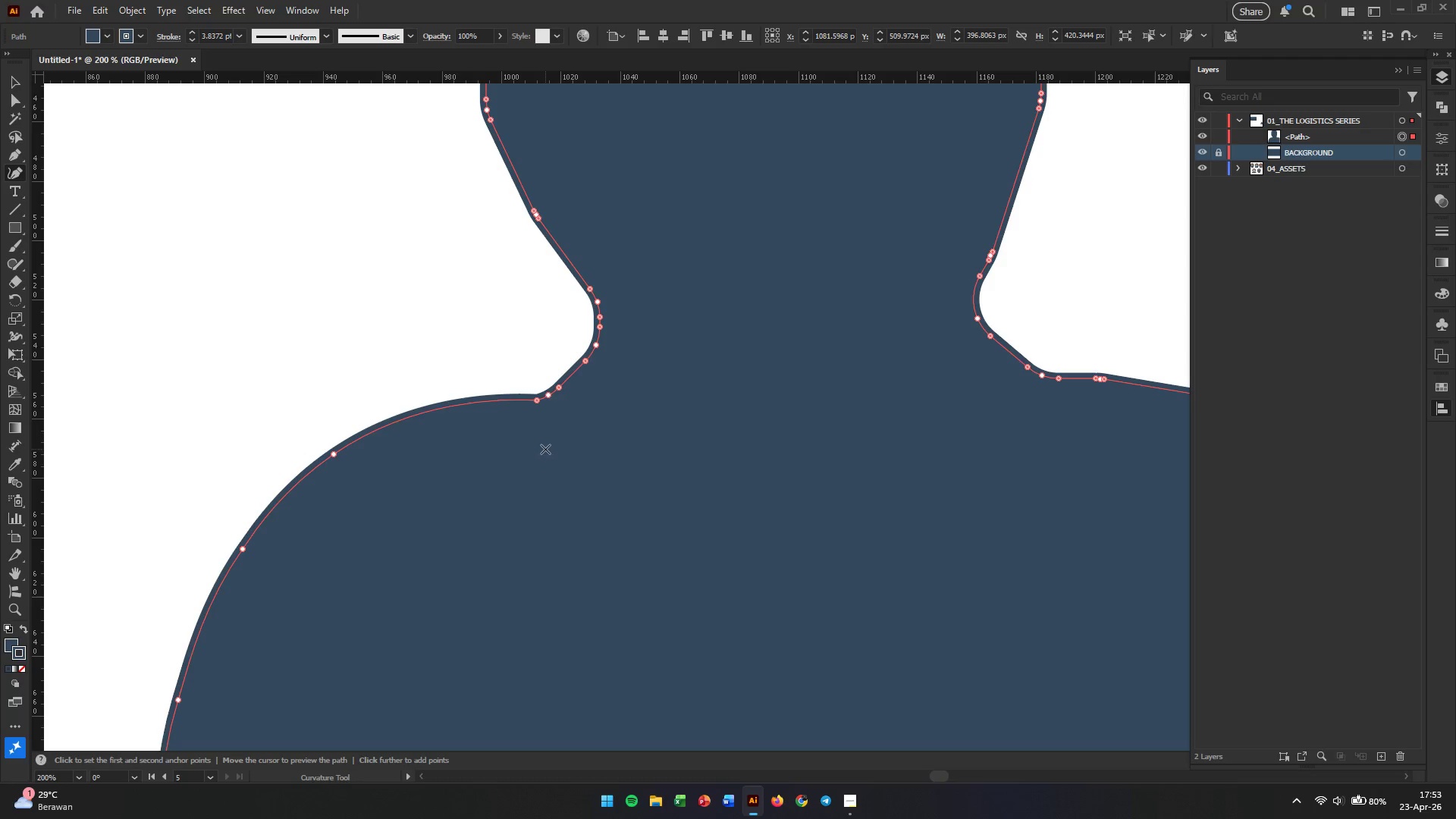 
hold_key(key=AltLeft, duration=0.64)
scroll: coordinate [549, 444], scroll_direction: down, amount: 3.0
 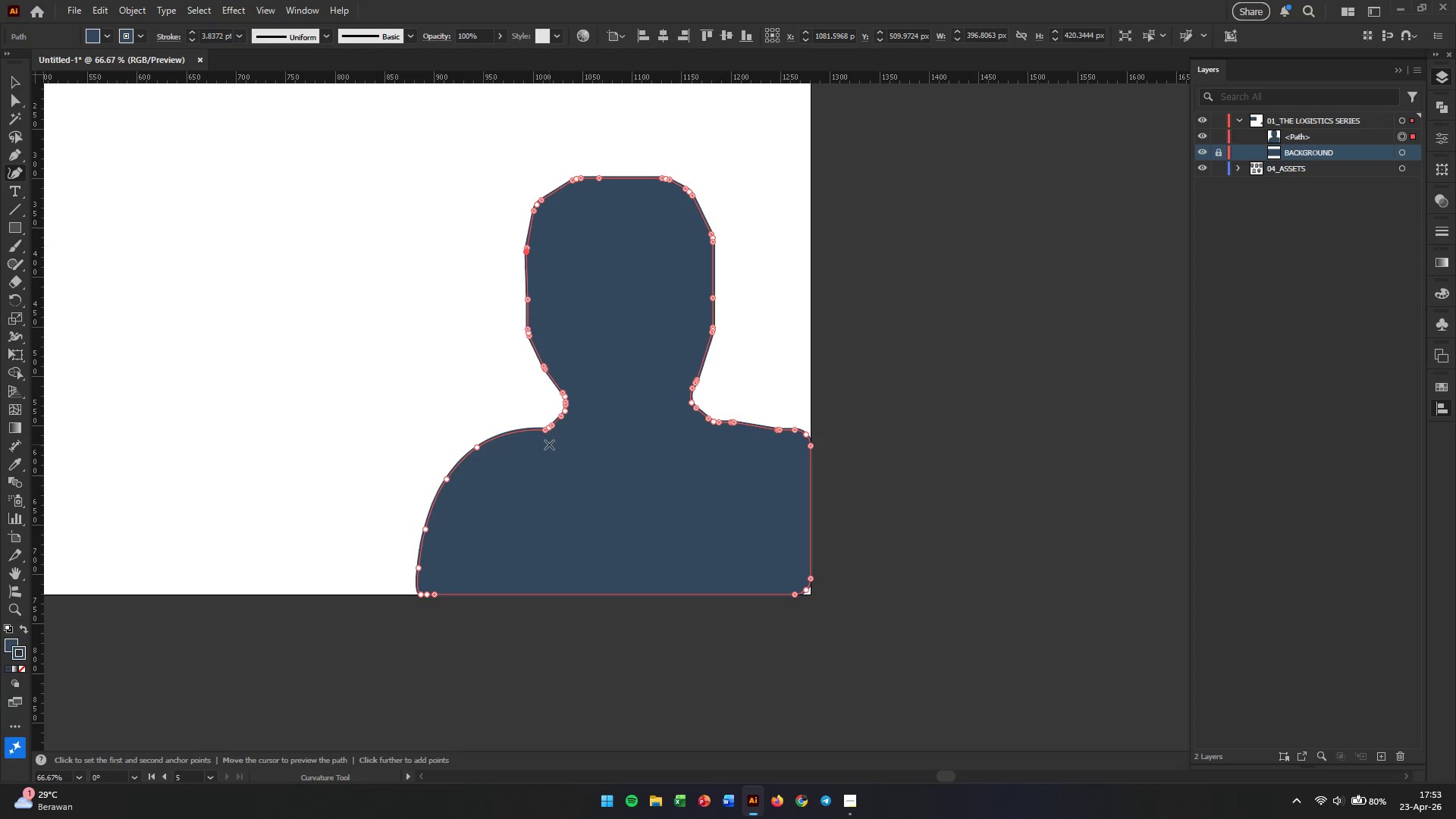 
hold_key(key=AltLeft, duration=0.62)
 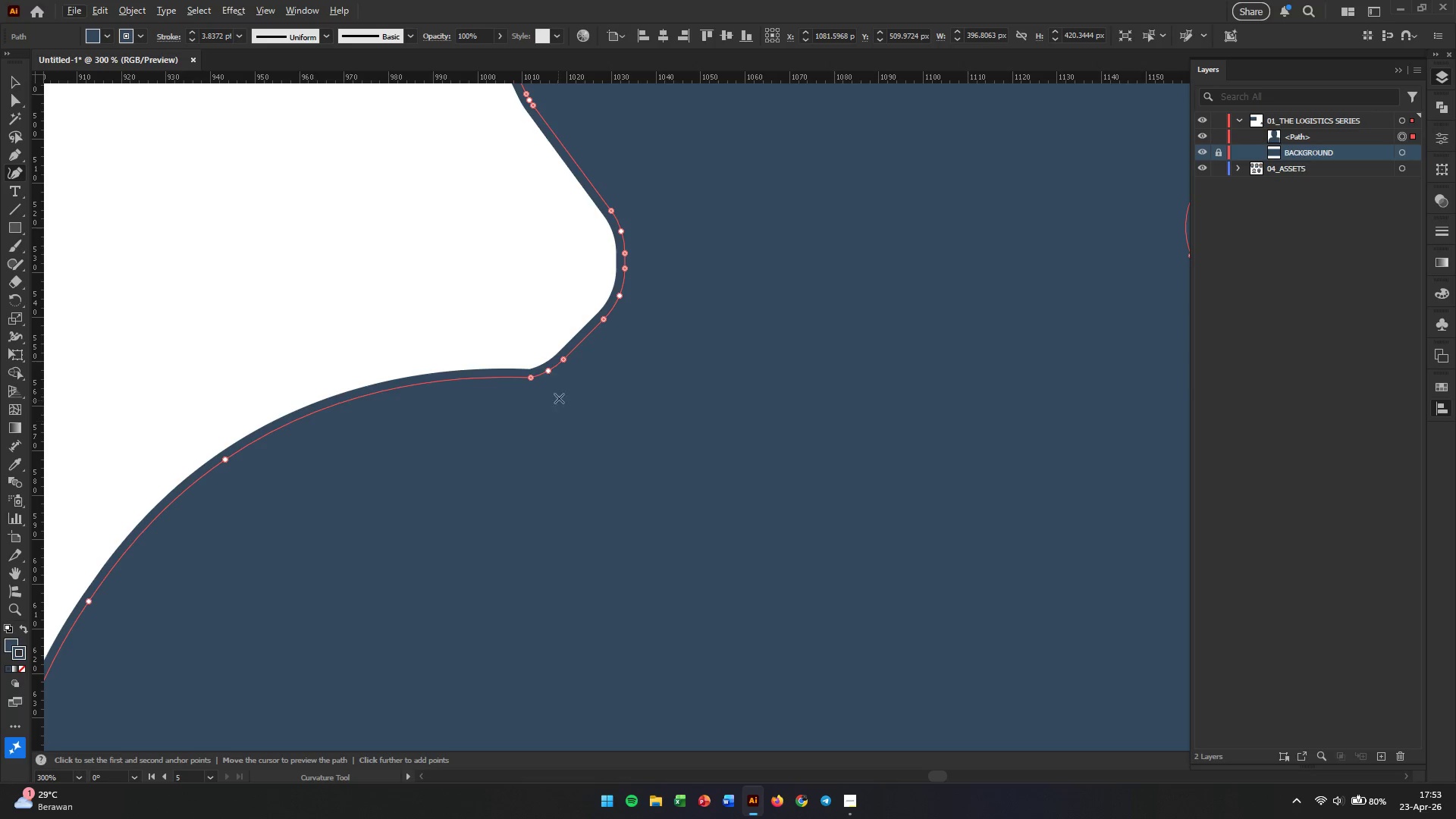 
key(Alt+AltLeft)
 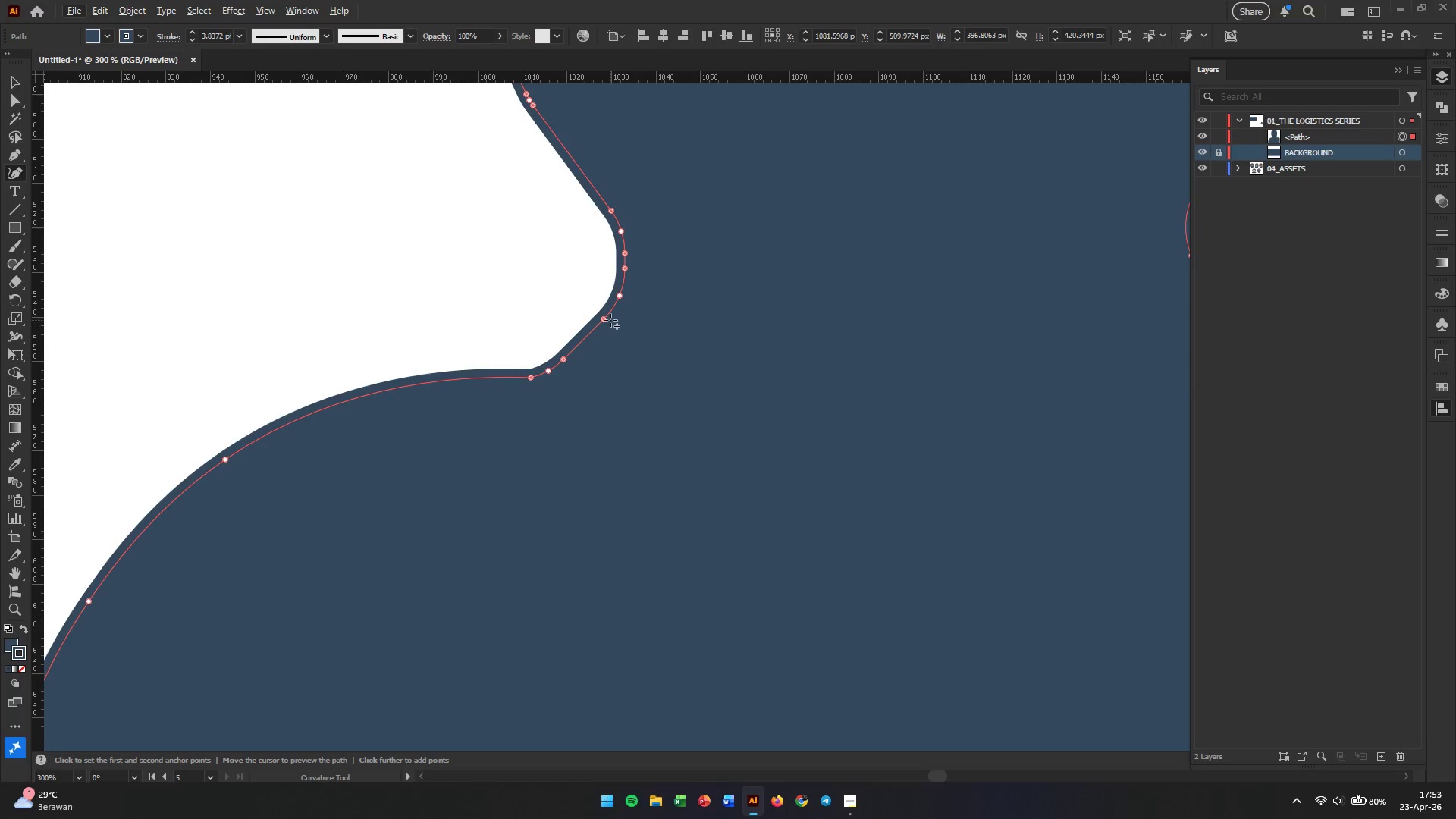 
scroll: coordinate [549, 444], scroll_direction: up, amount: 4.0
 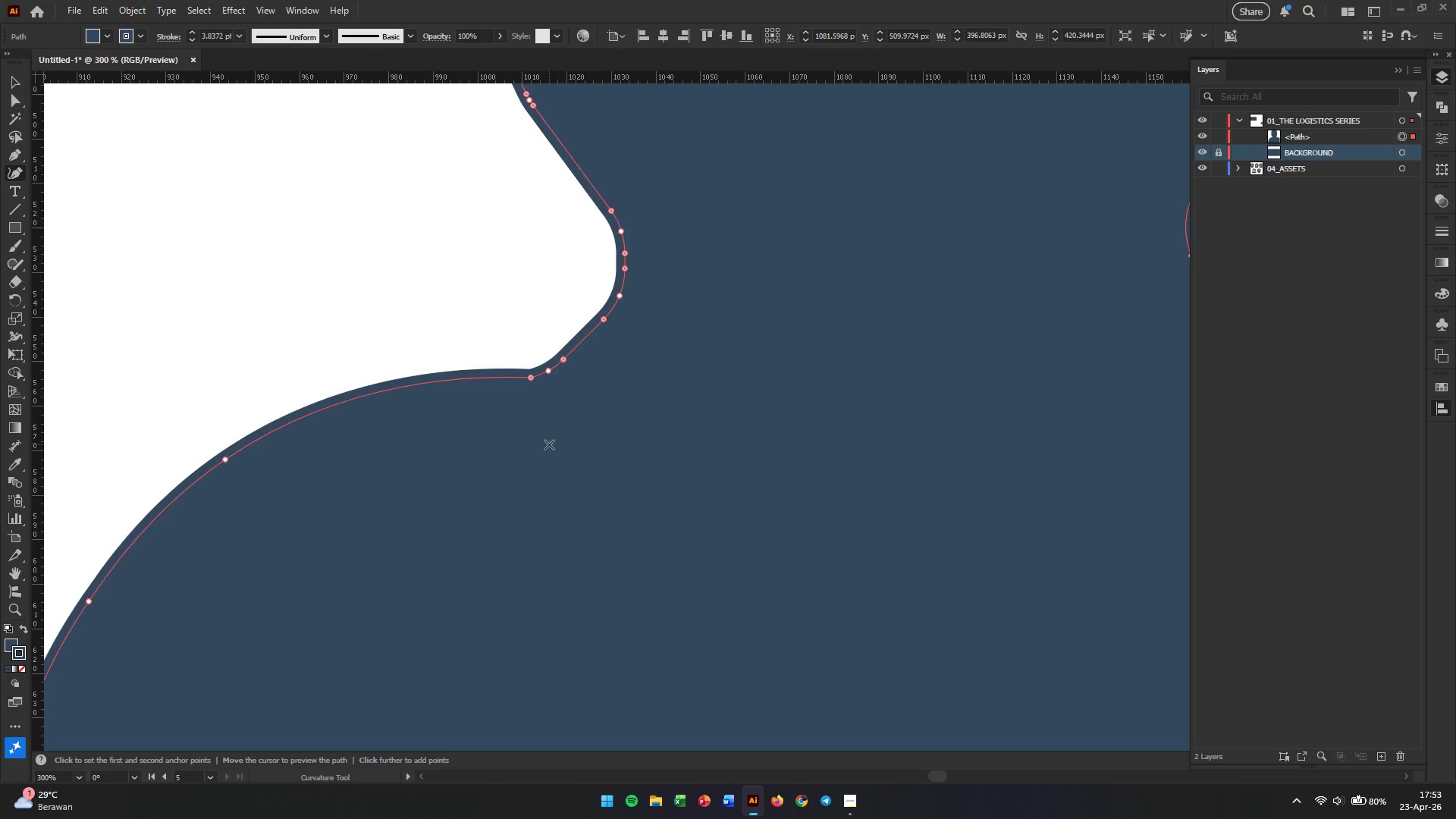 
left_click_drag(start_coordinate=[603, 320], to_coordinate=[604, 329])
 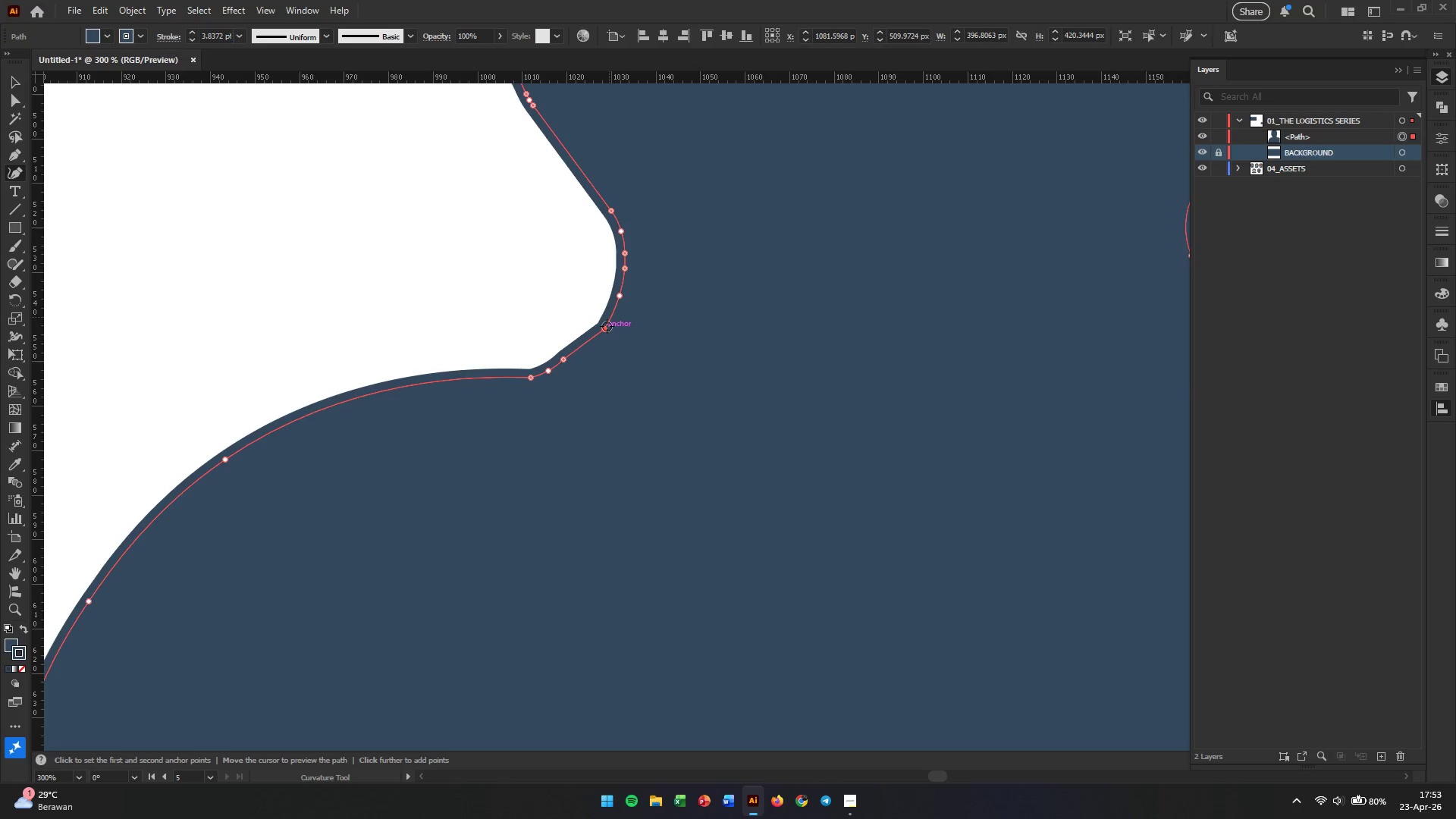 
left_click([607, 326])
 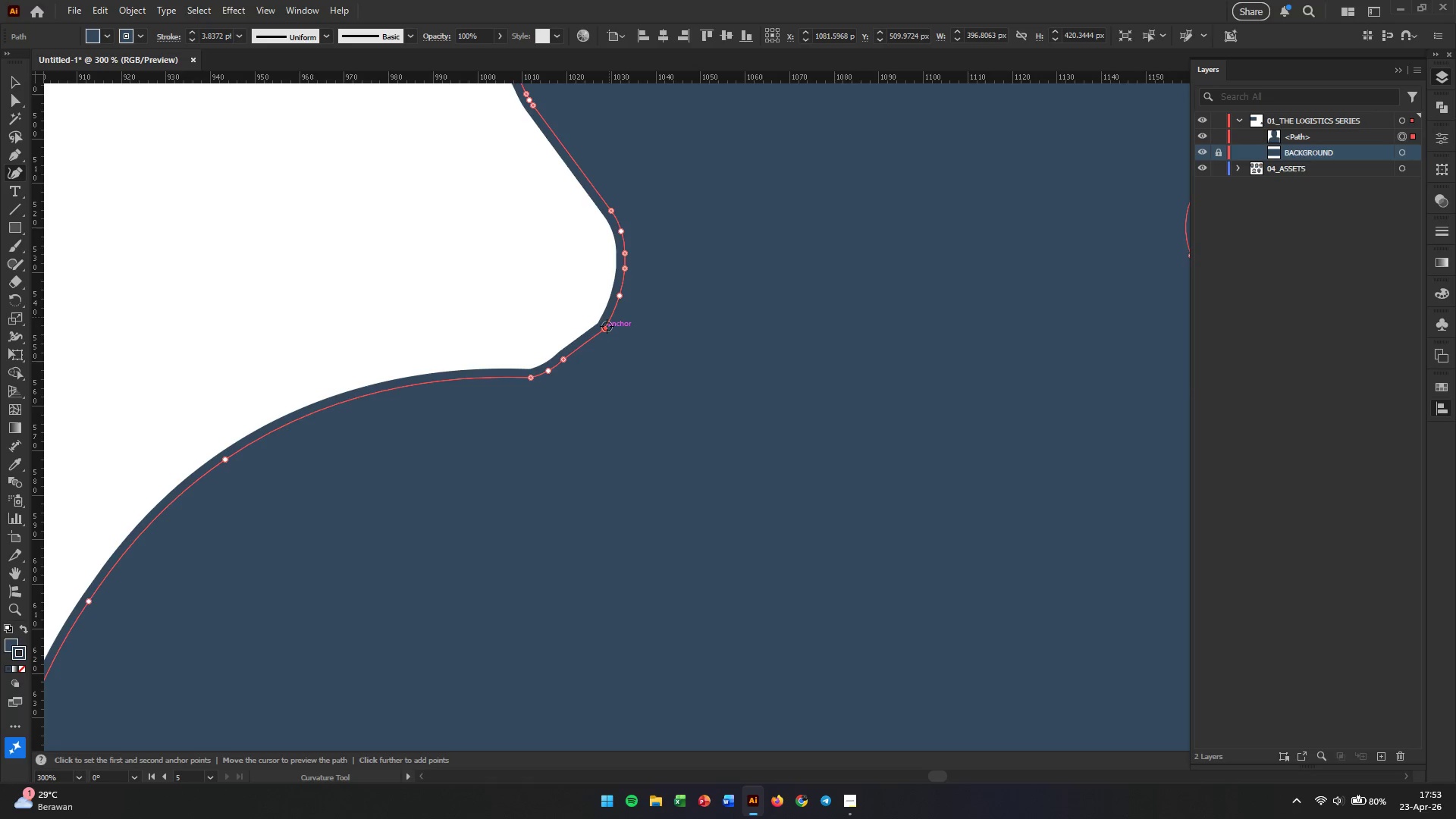 
key(Backspace)
 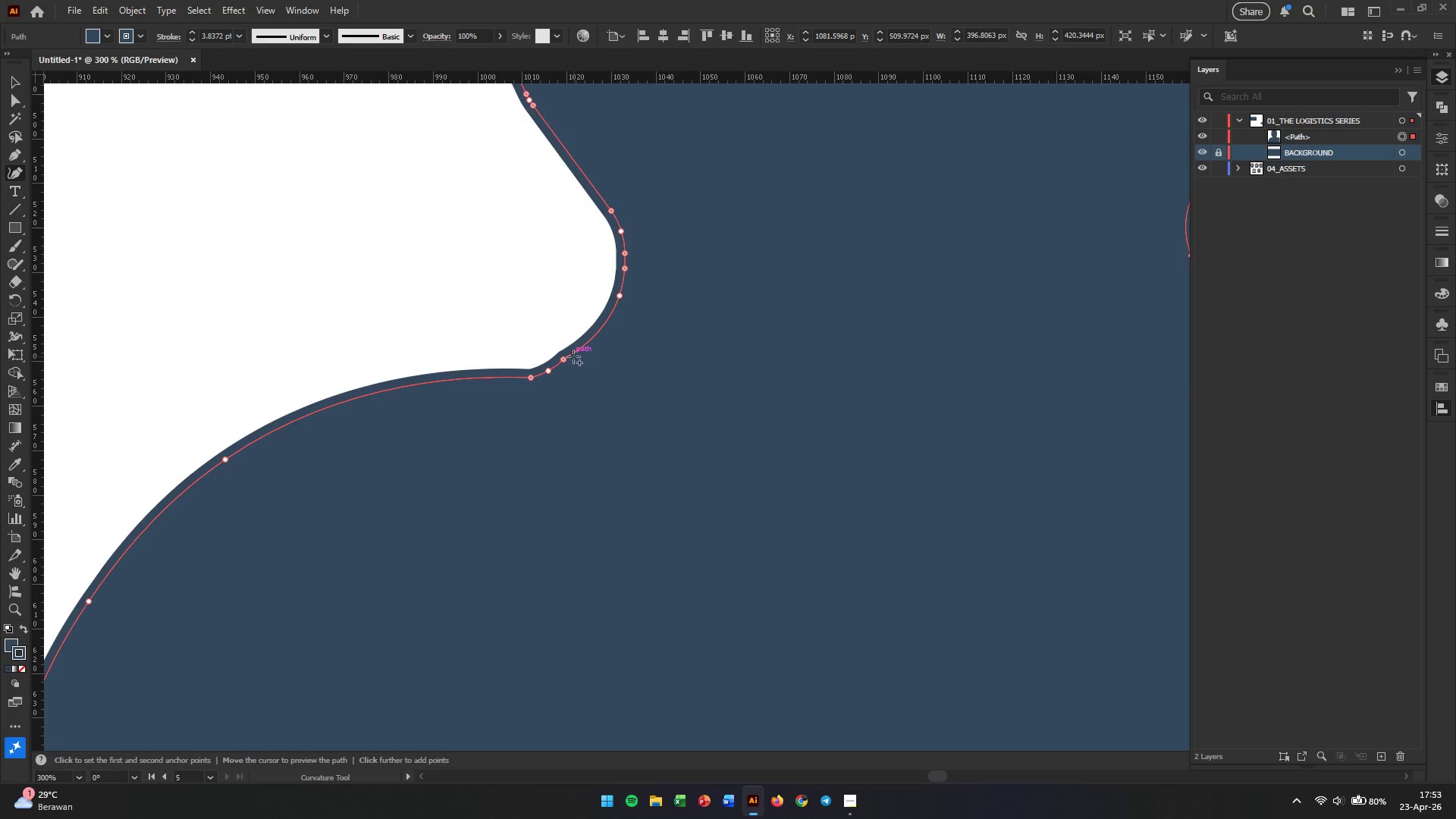 
left_click_drag(start_coordinate=[561, 356], to_coordinate=[582, 362])
 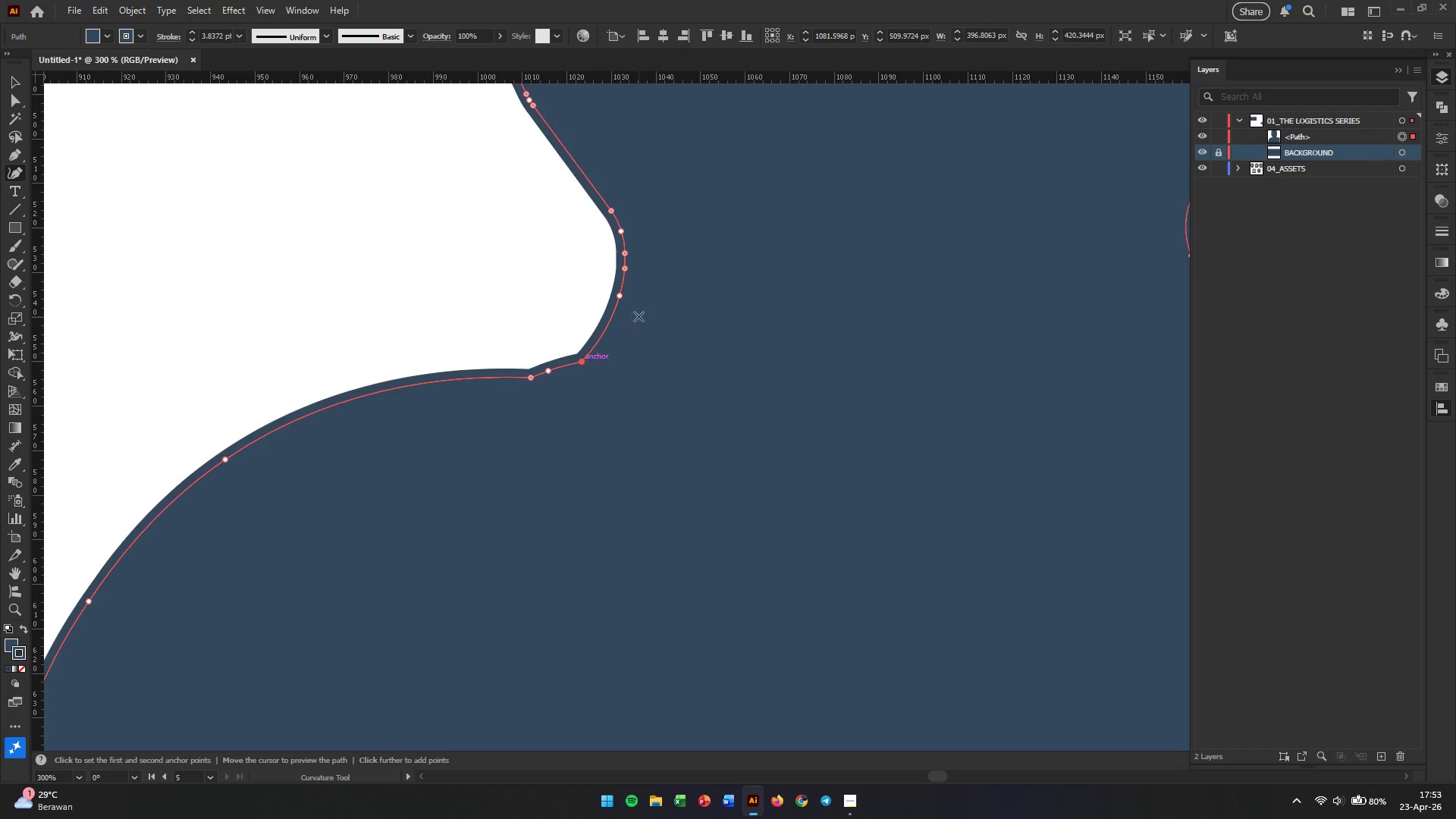 
scroll: coordinate [579, 444], scroll_direction: up, amount: 25.0
 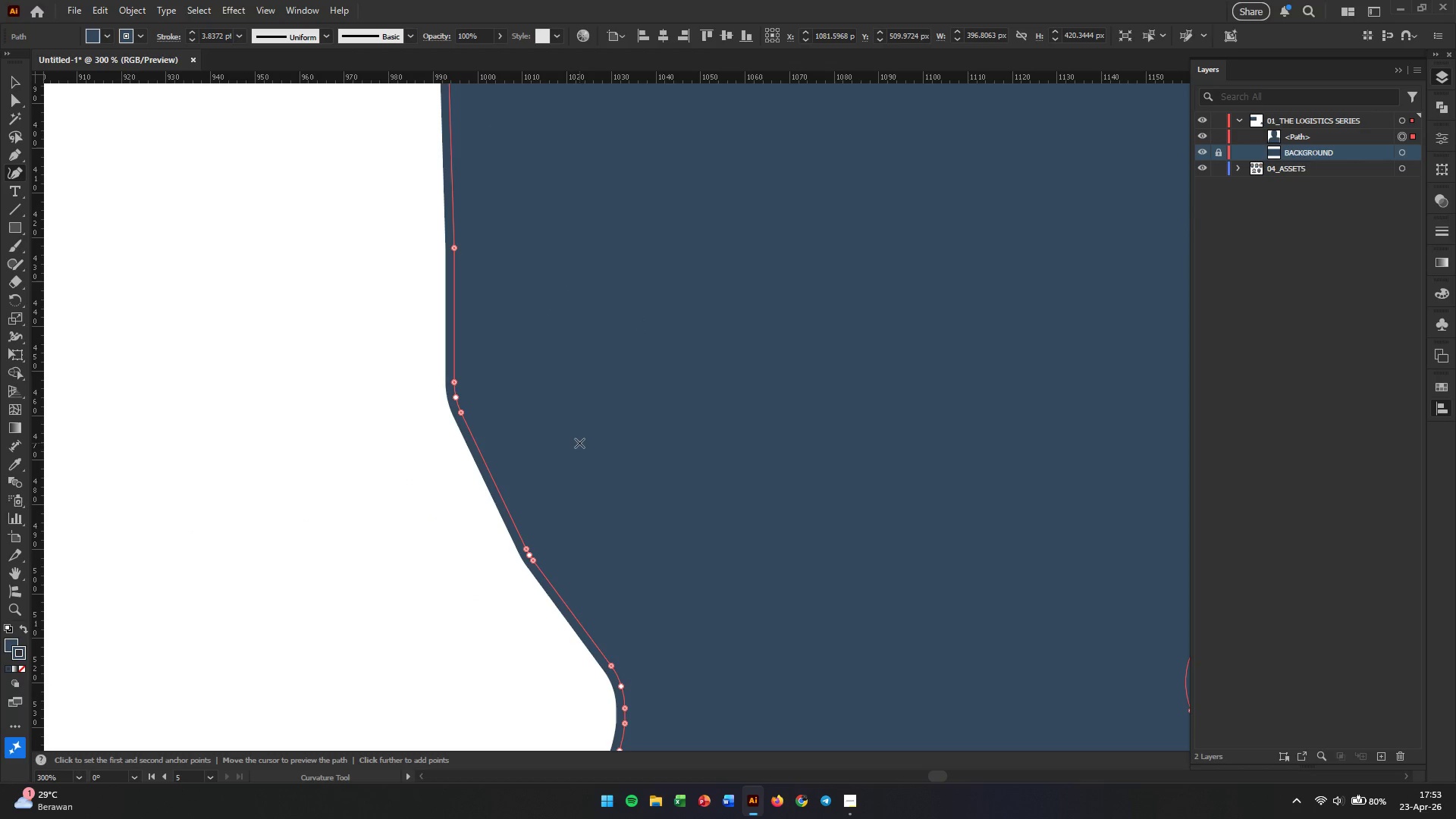 
hold_key(key=AltLeft, duration=0.31)
scroll: coordinate [579, 443], scroll_direction: down, amount: 5.0
 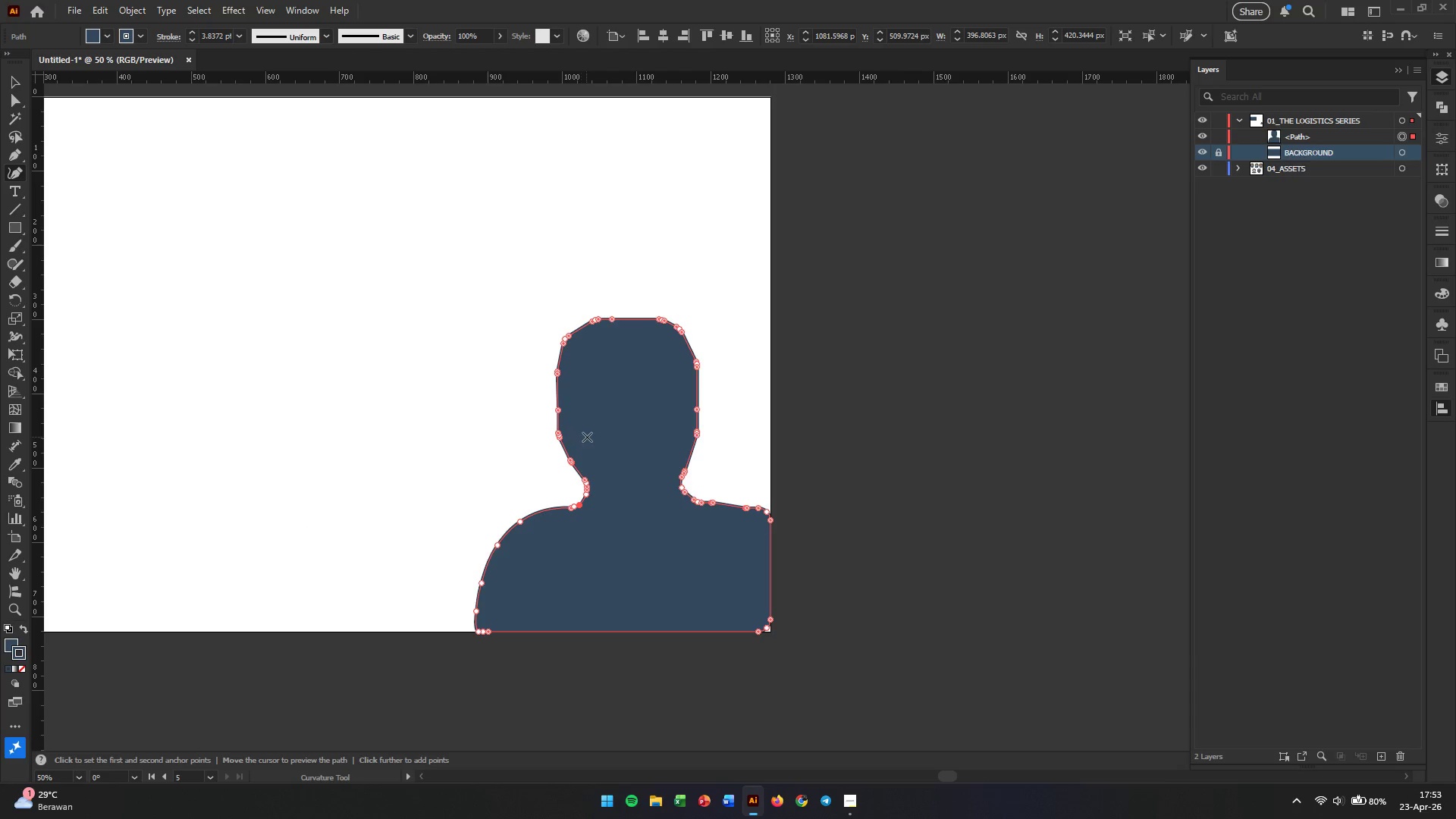 
hold_key(key=Space, duration=0.36)
 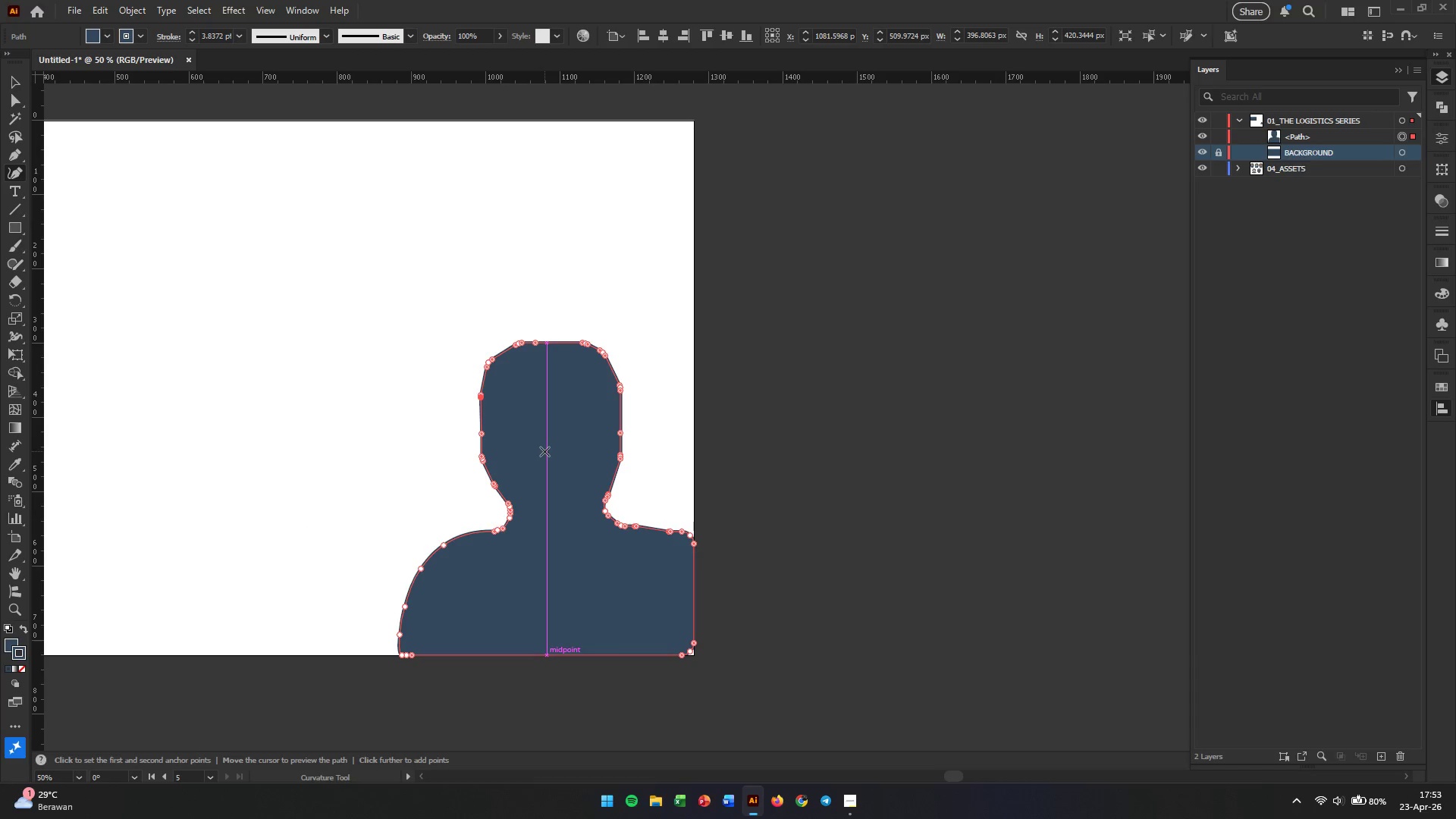 
left_click_drag(start_coordinate=[621, 427], to_coordinate=[544, 451])
 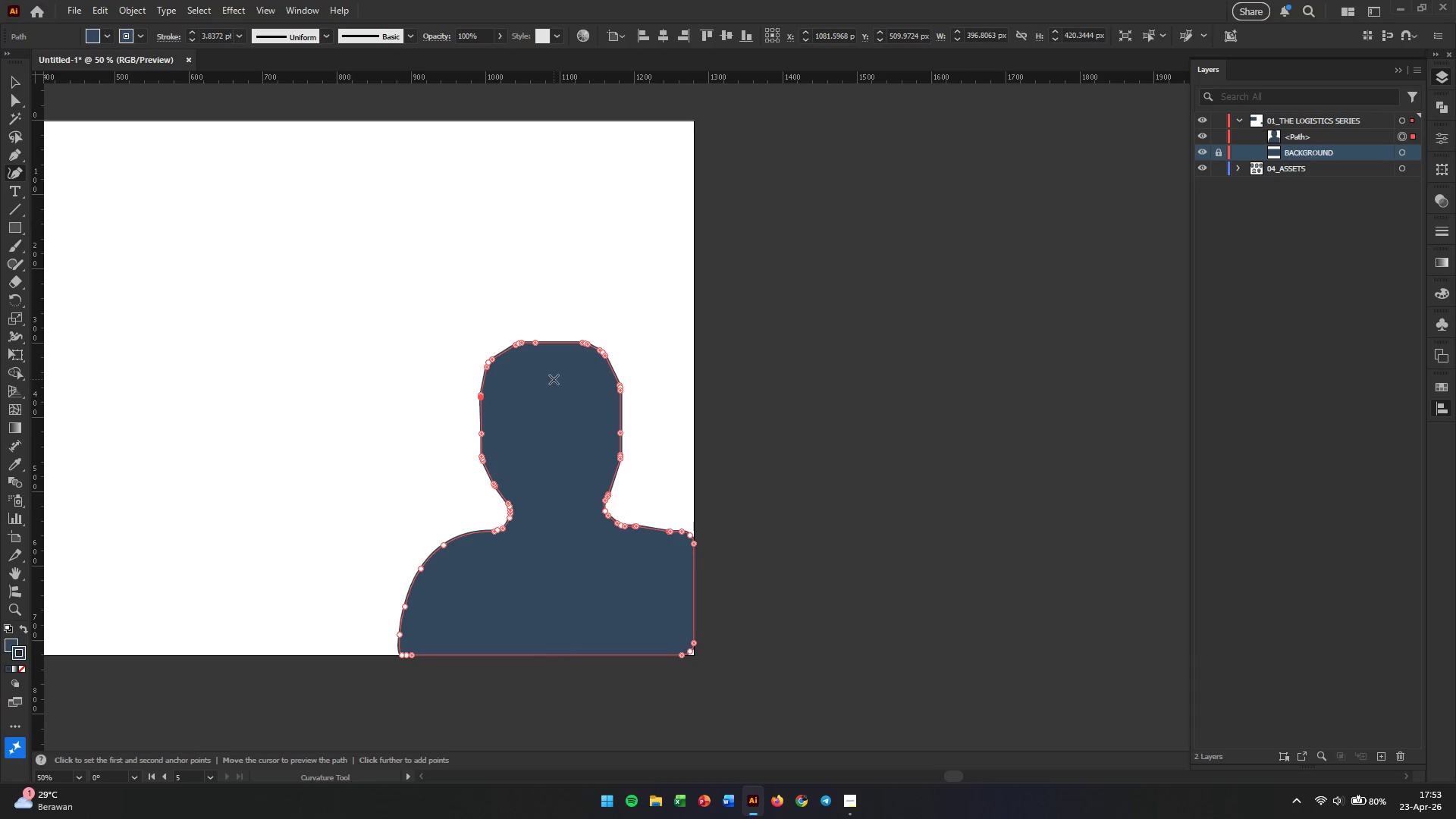 
wait(5.12)
 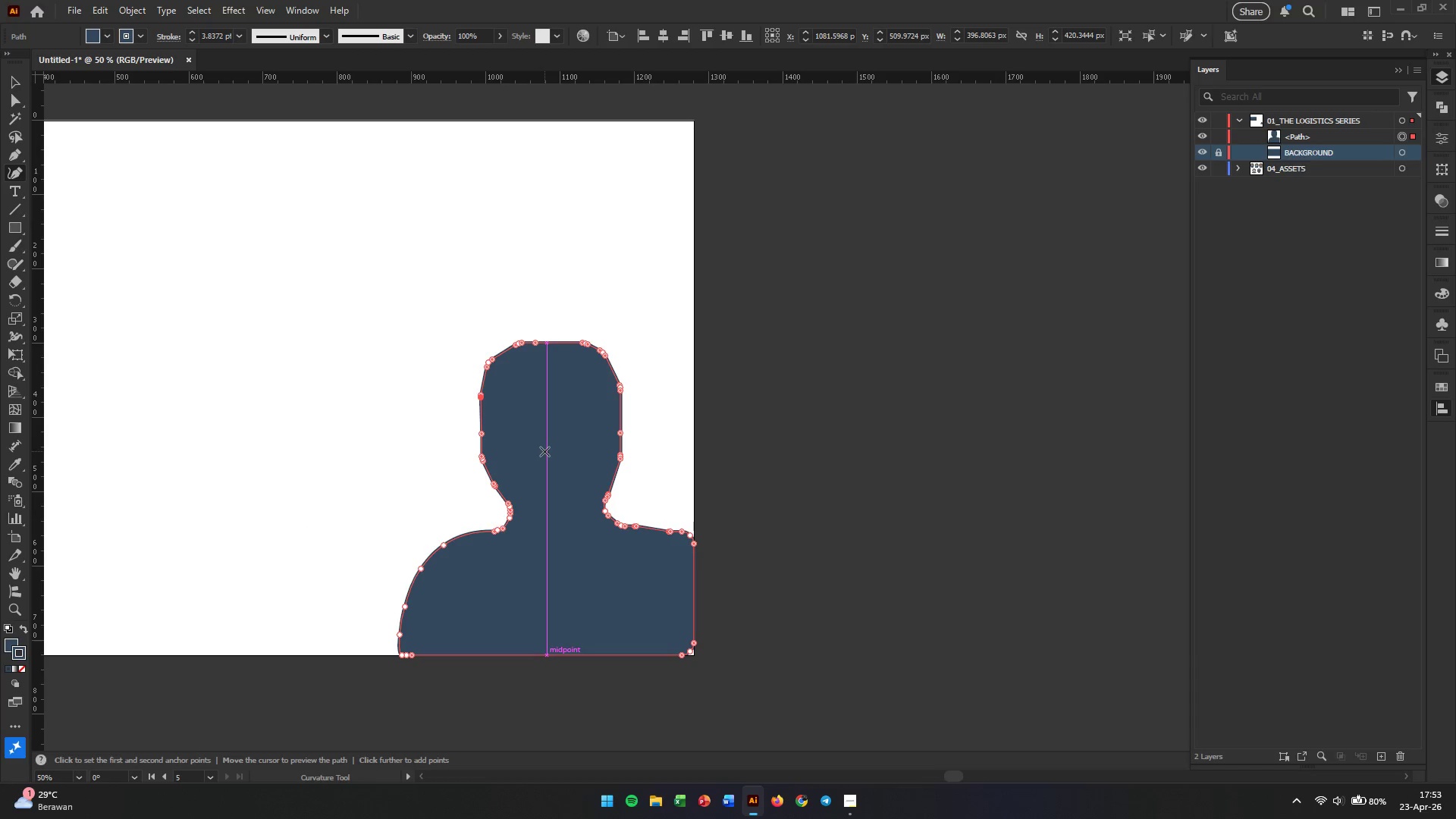 
hold_key(key=AltLeft, duration=0.59)
scroll: coordinate [557, 328], scroll_direction: up, amount: 3.0
 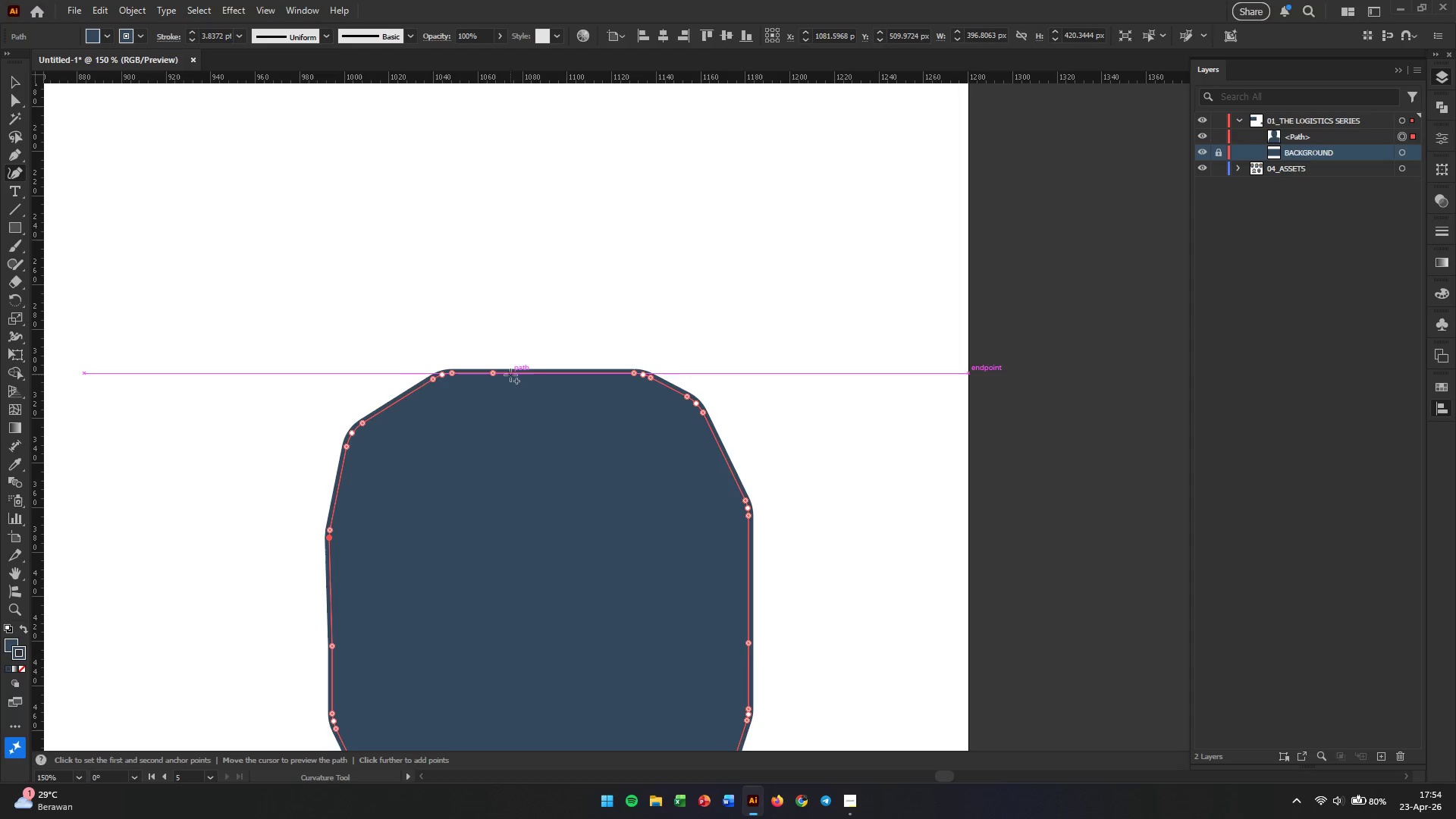 
left_click_drag(start_coordinate=[489, 374], to_coordinate=[538, 366])
 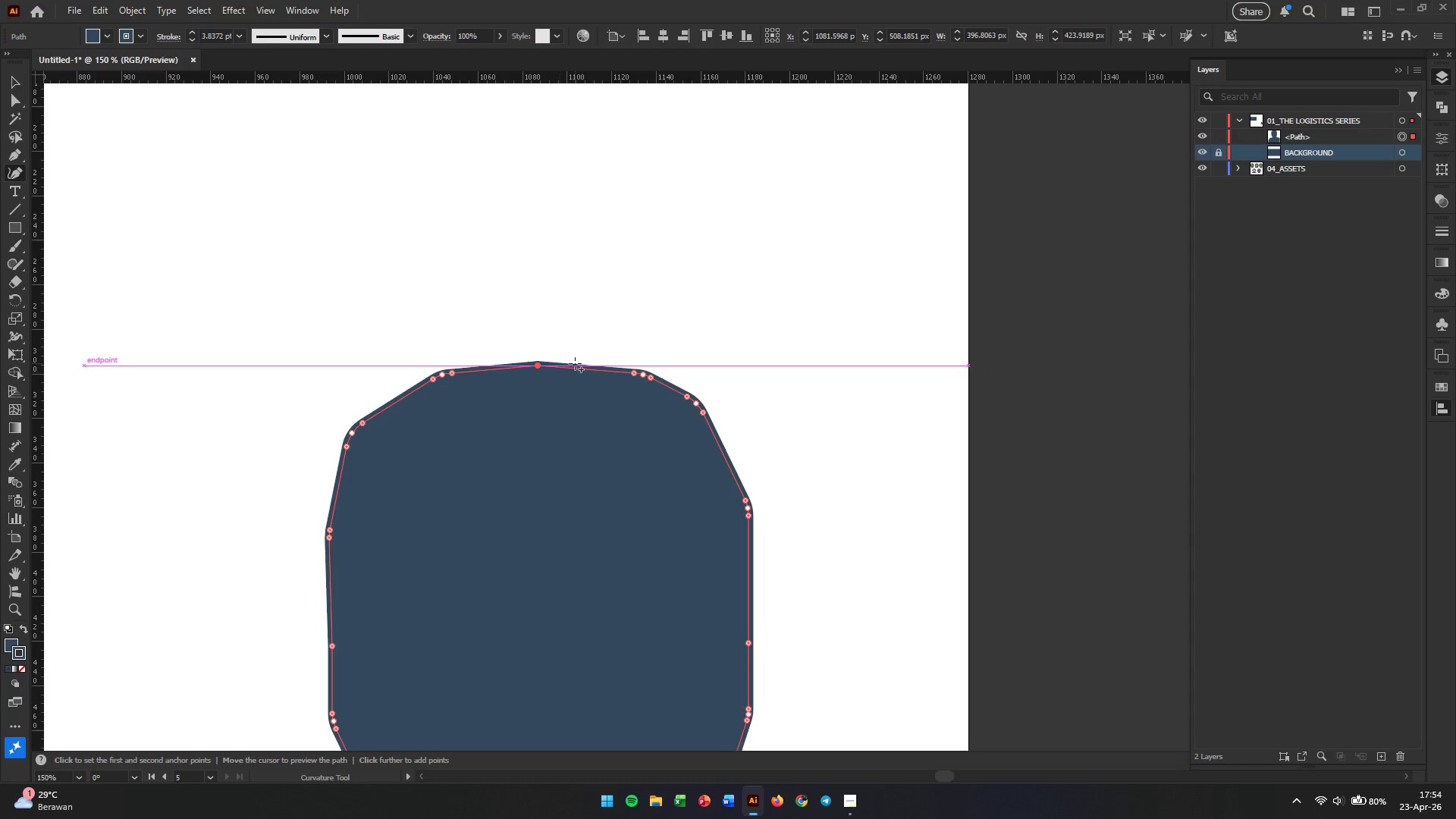 
hold_key(key=AltLeft, duration=0.33)
scroll: coordinate [619, 375], scroll_direction: up, amount: 2.0
 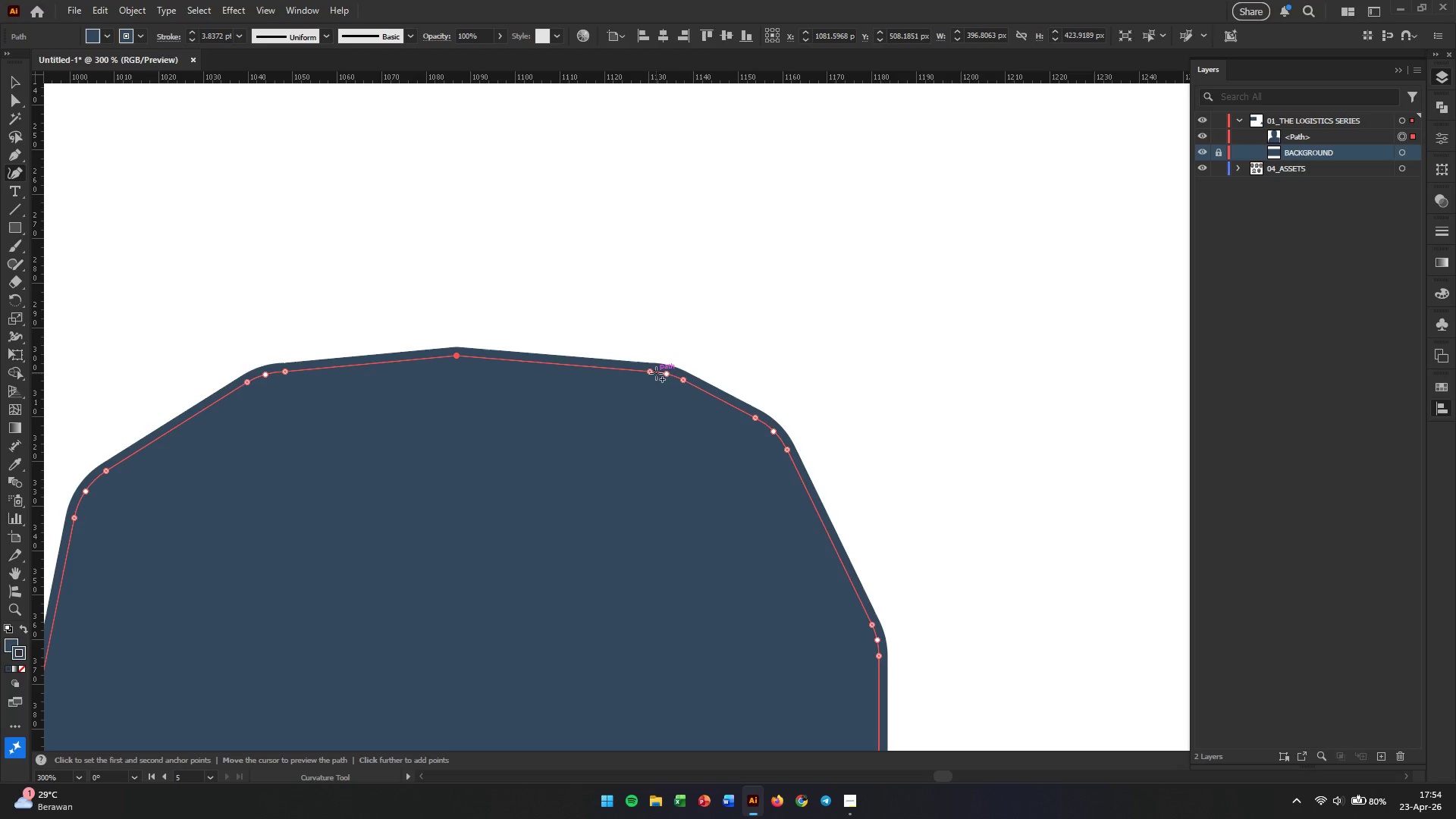 
left_click_drag(start_coordinate=[650, 373], to_coordinate=[558, 357])
 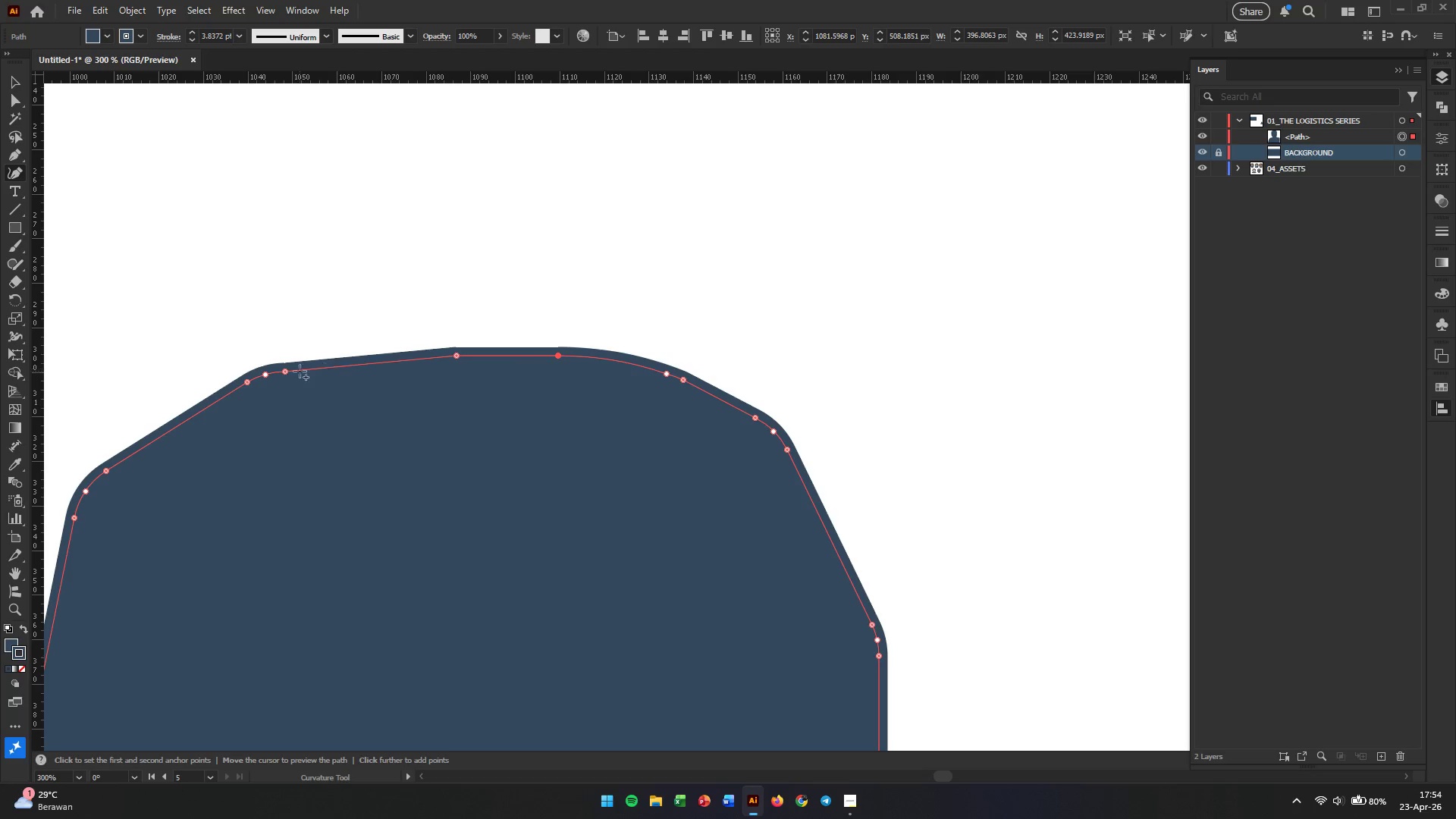 
left_click_drag(start_coordinate=[285, 372], to_coordinate=[405, 356])
 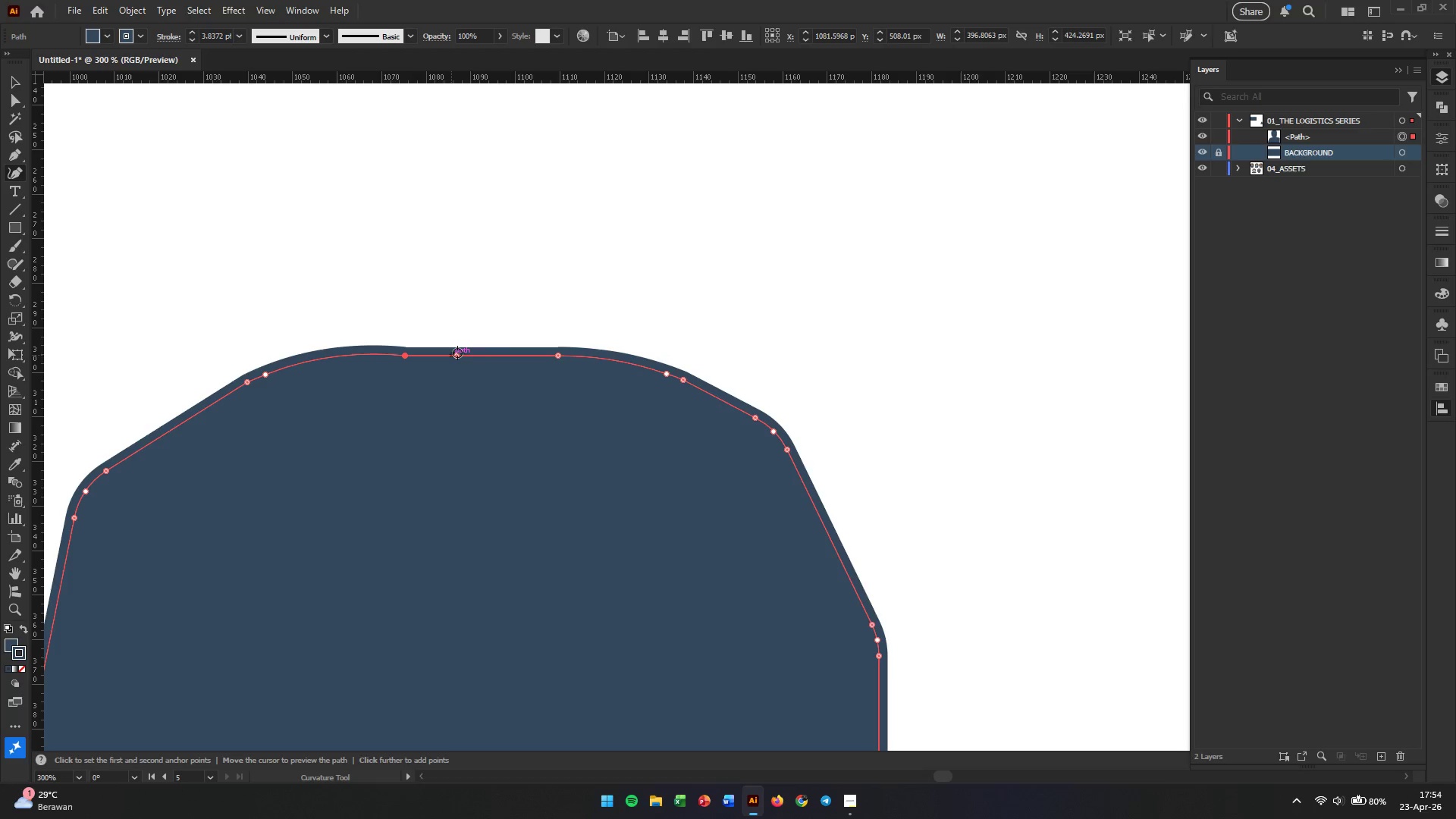 
left_click_drag(start_coordinate=[457, 353], to_coordinate=[463, 350])
 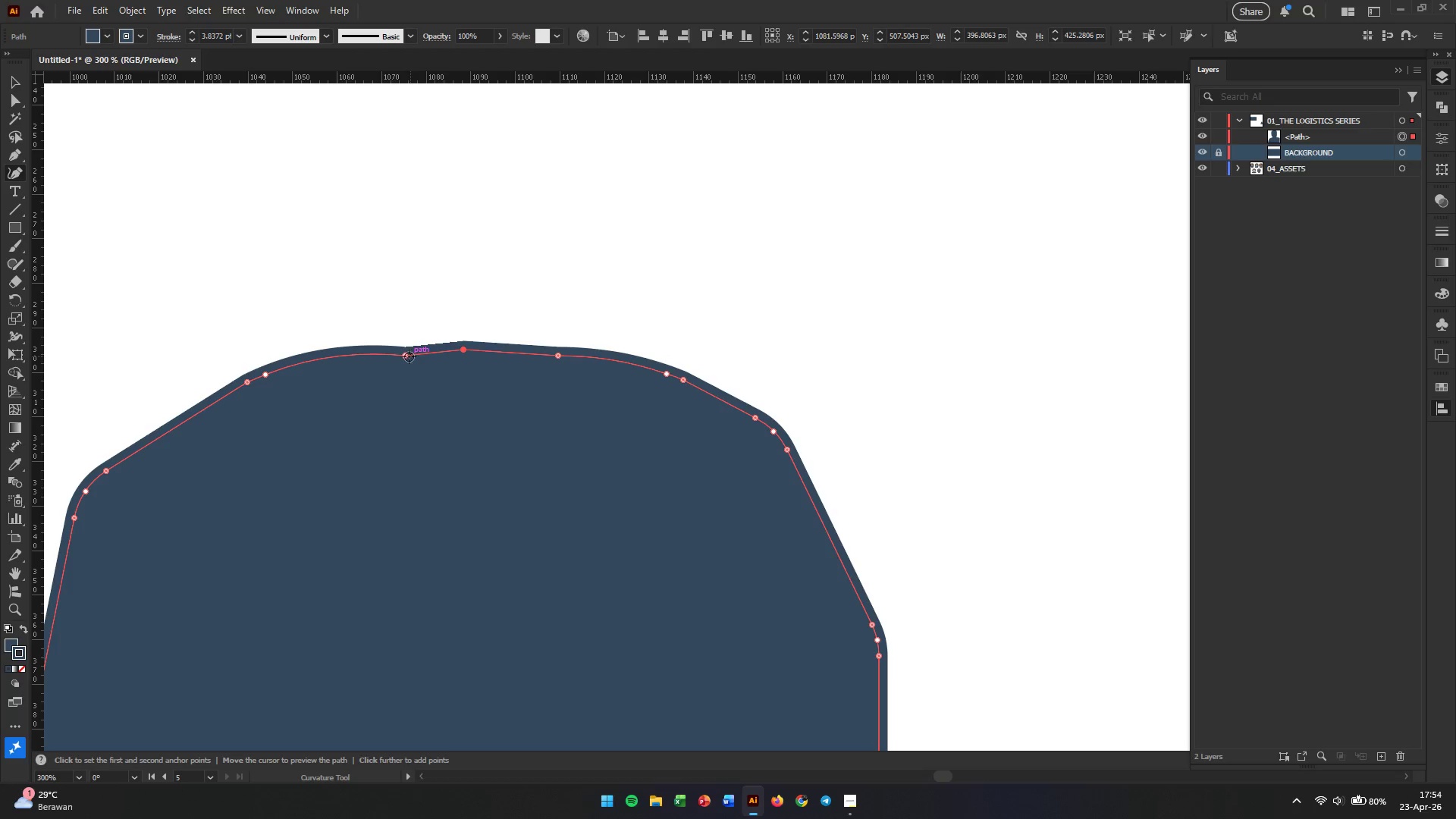 
left_click([407, 356])
 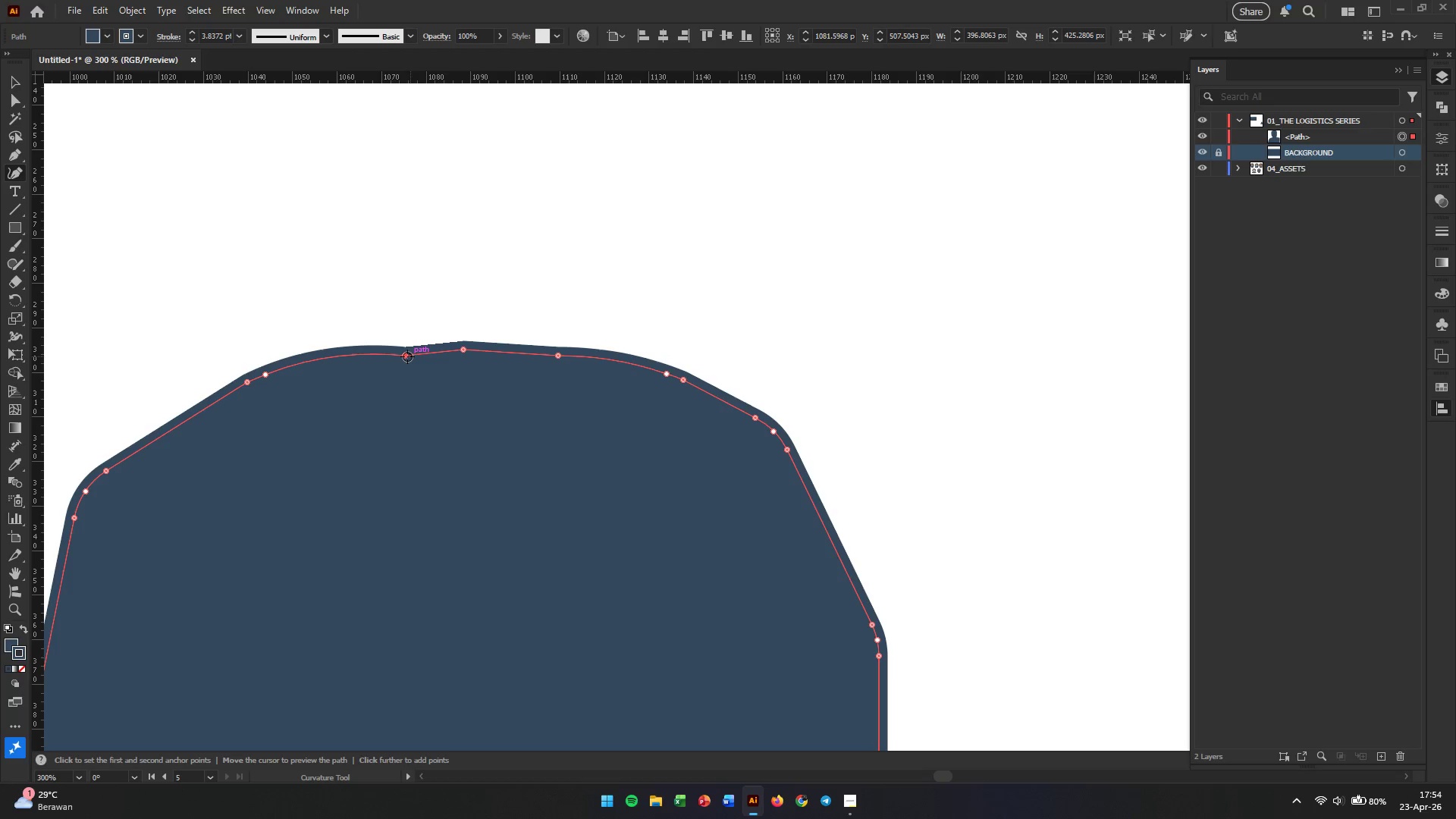 
key(Backspace)
 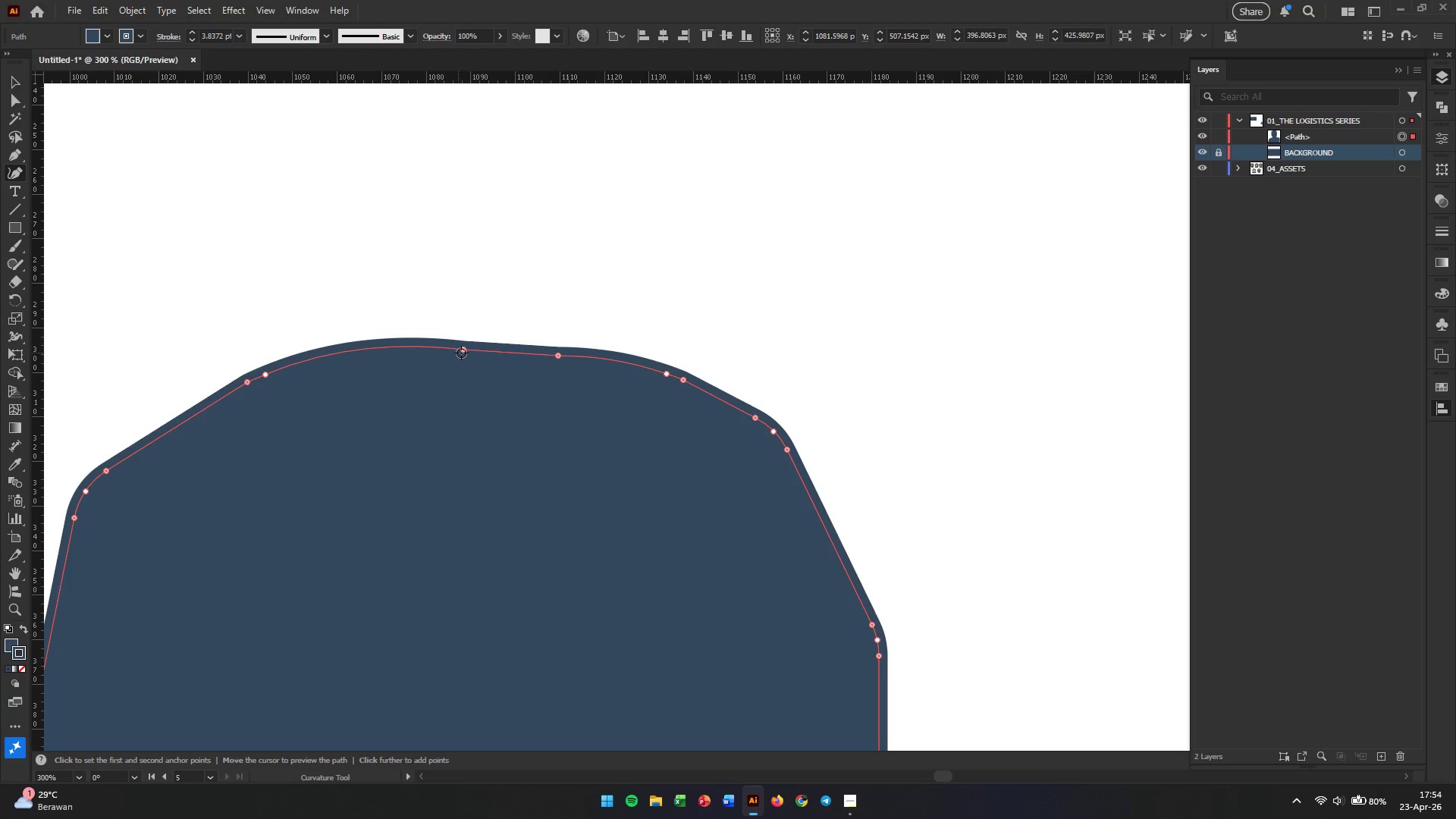 
left_click([461, 351])
 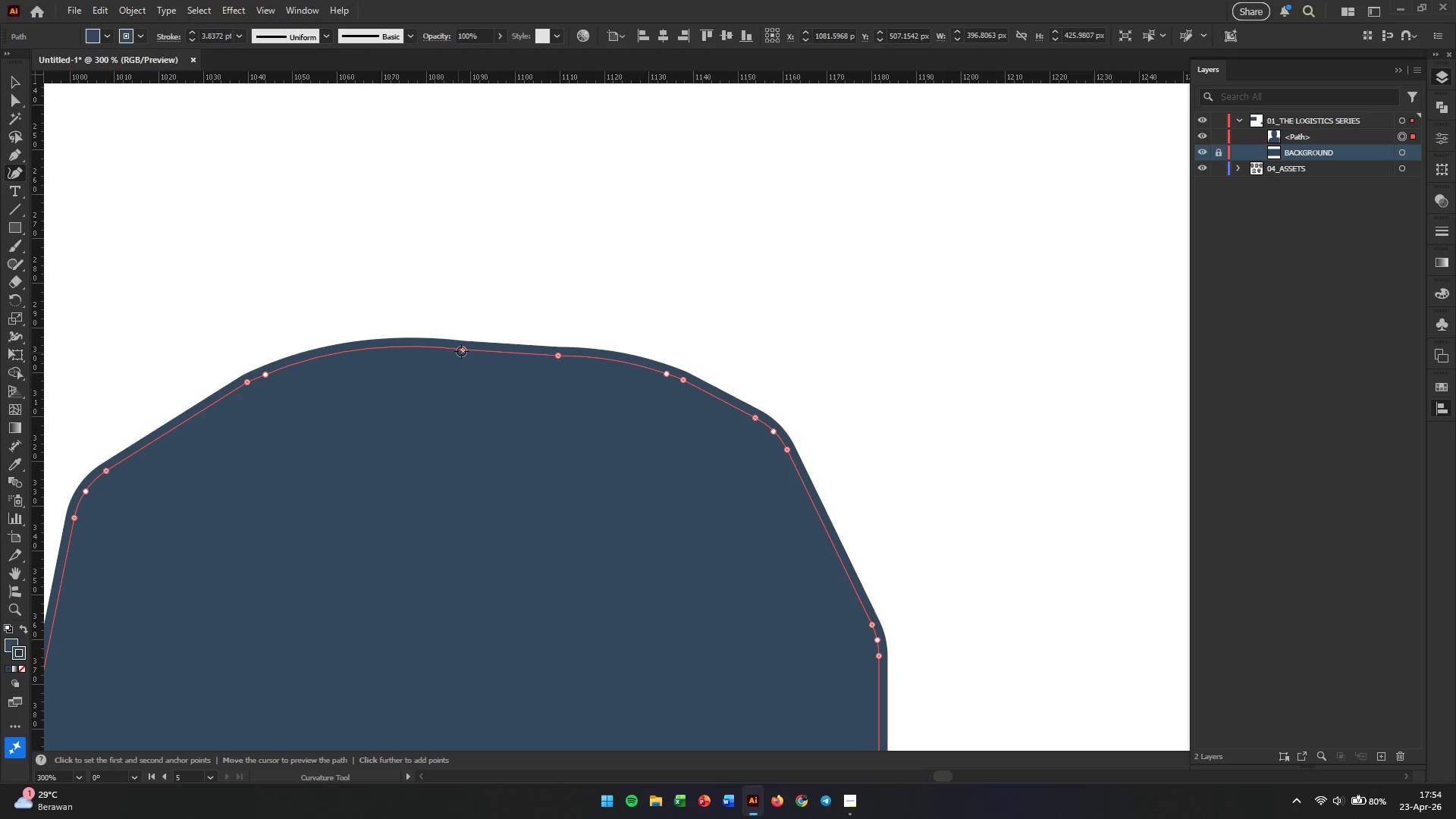 
key(Backspace)
 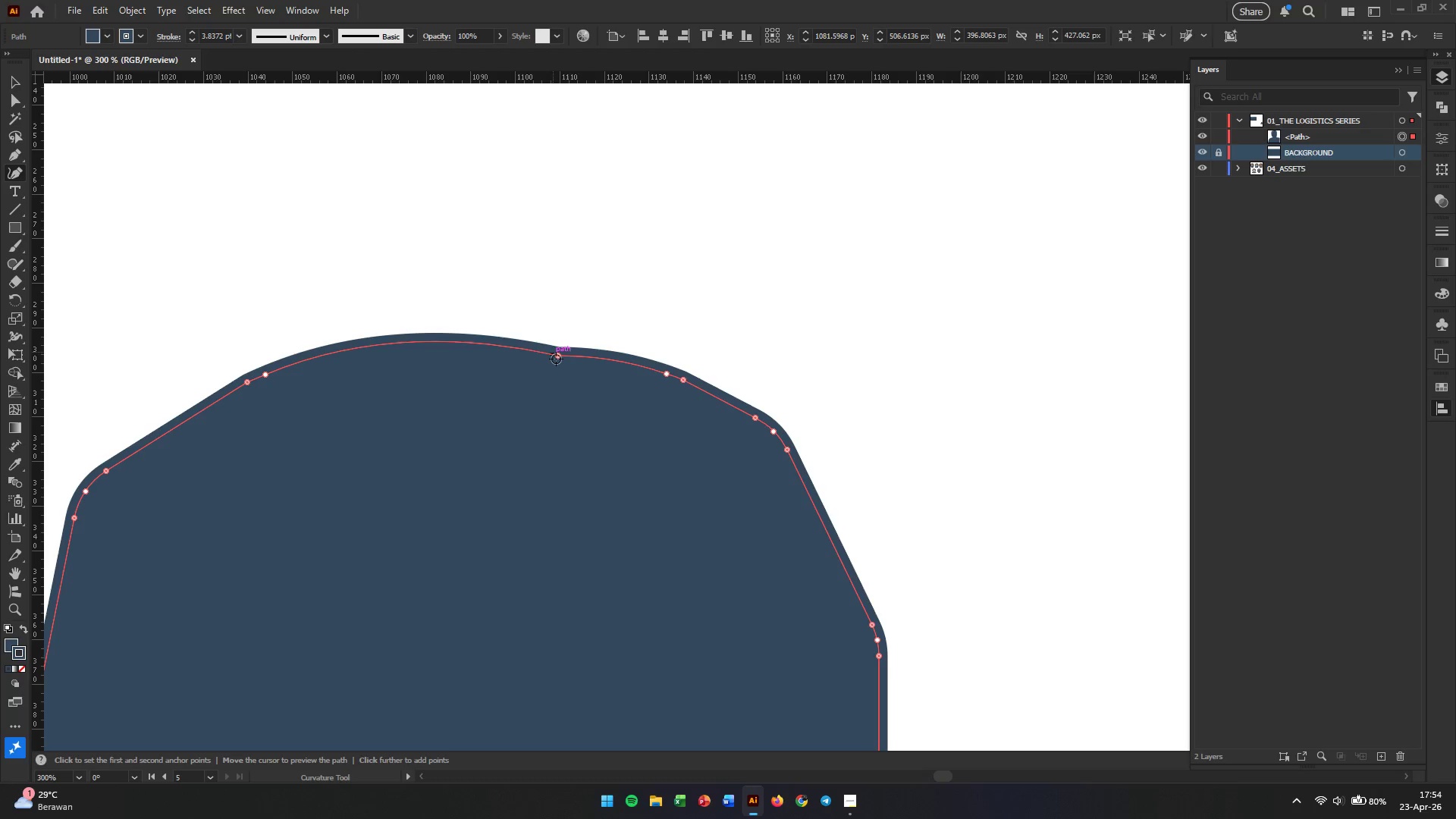 
left_click([556, 359])
 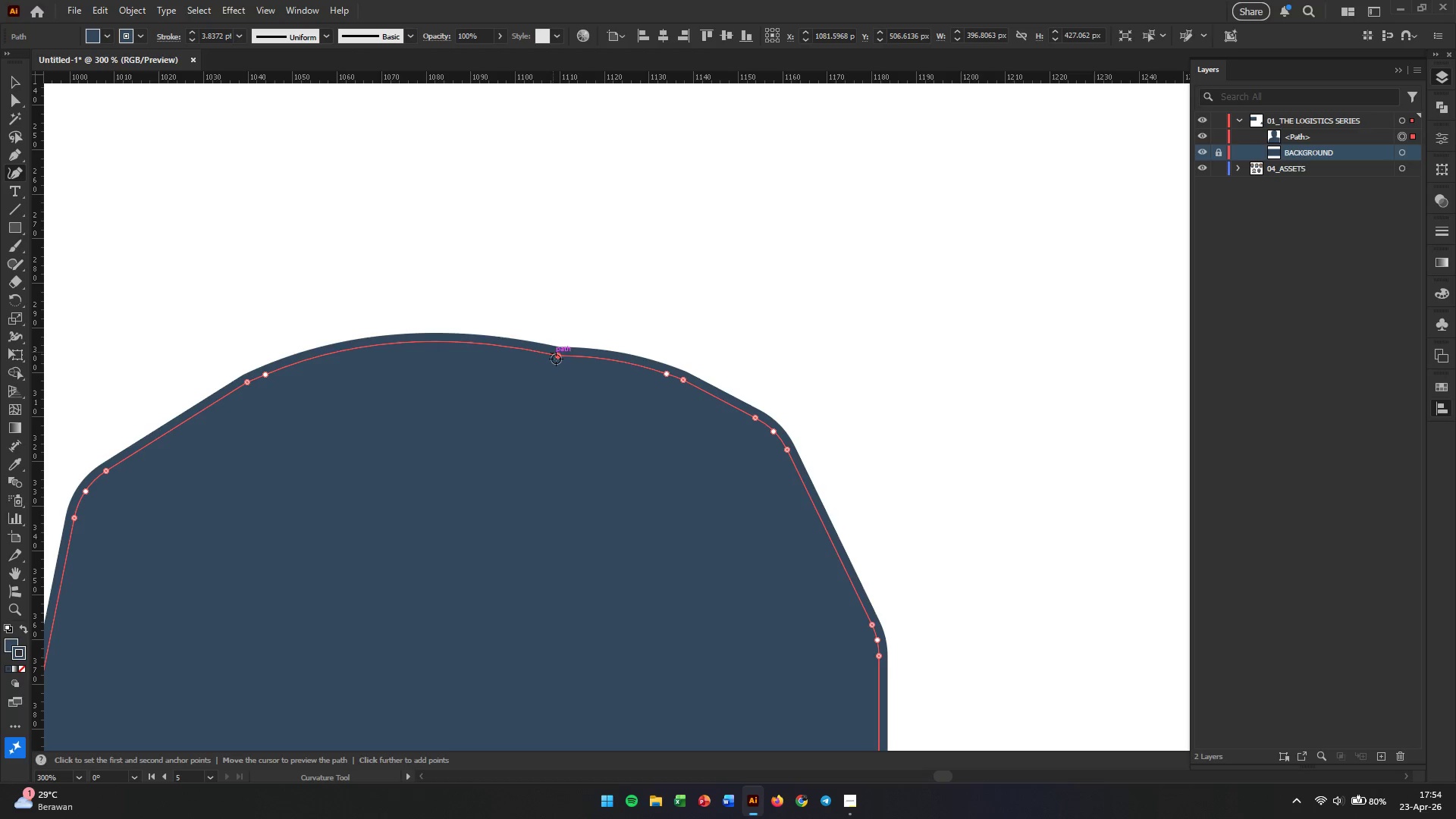 
key(Backspace)
 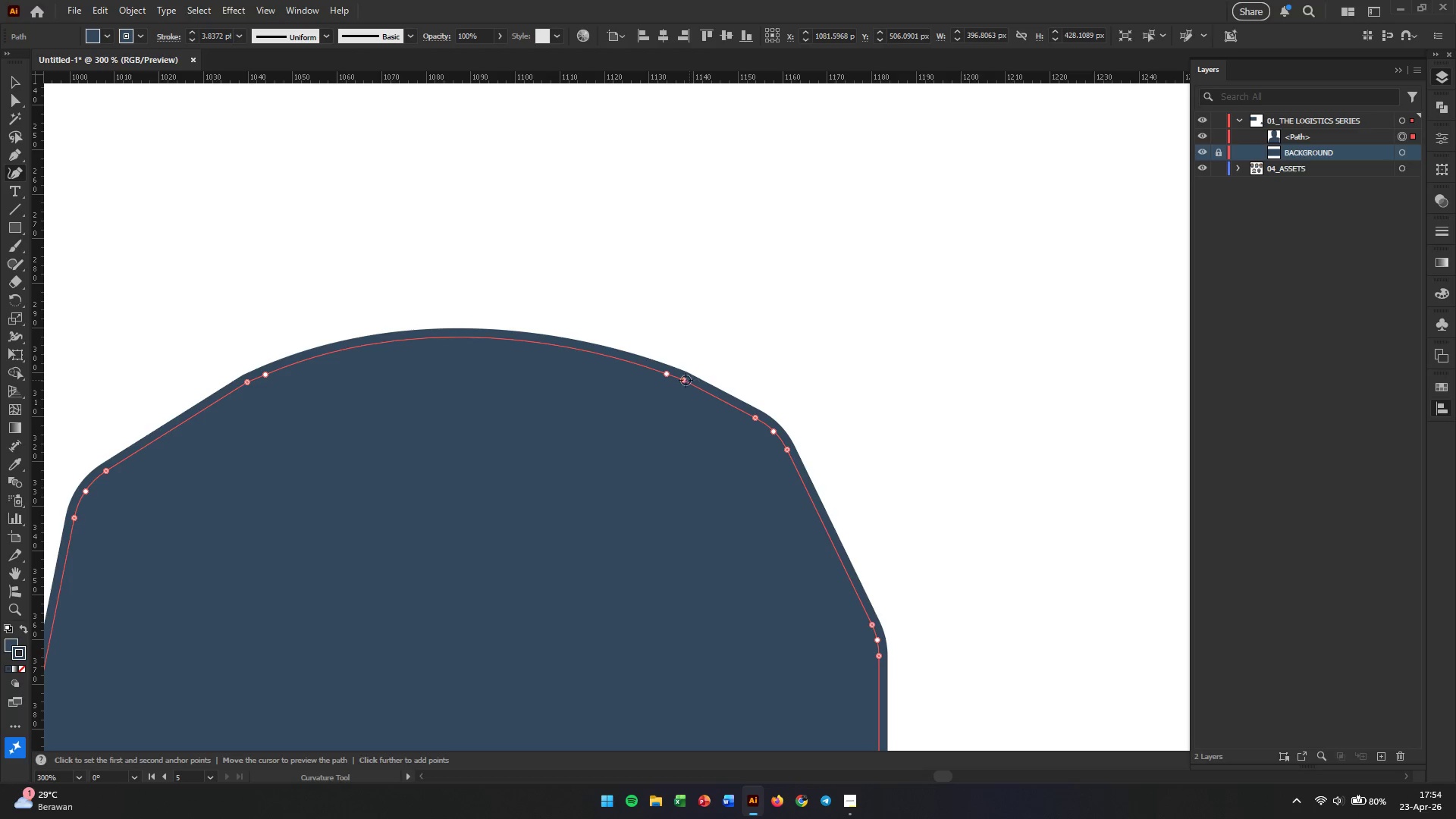 
left_click([681, 380])
 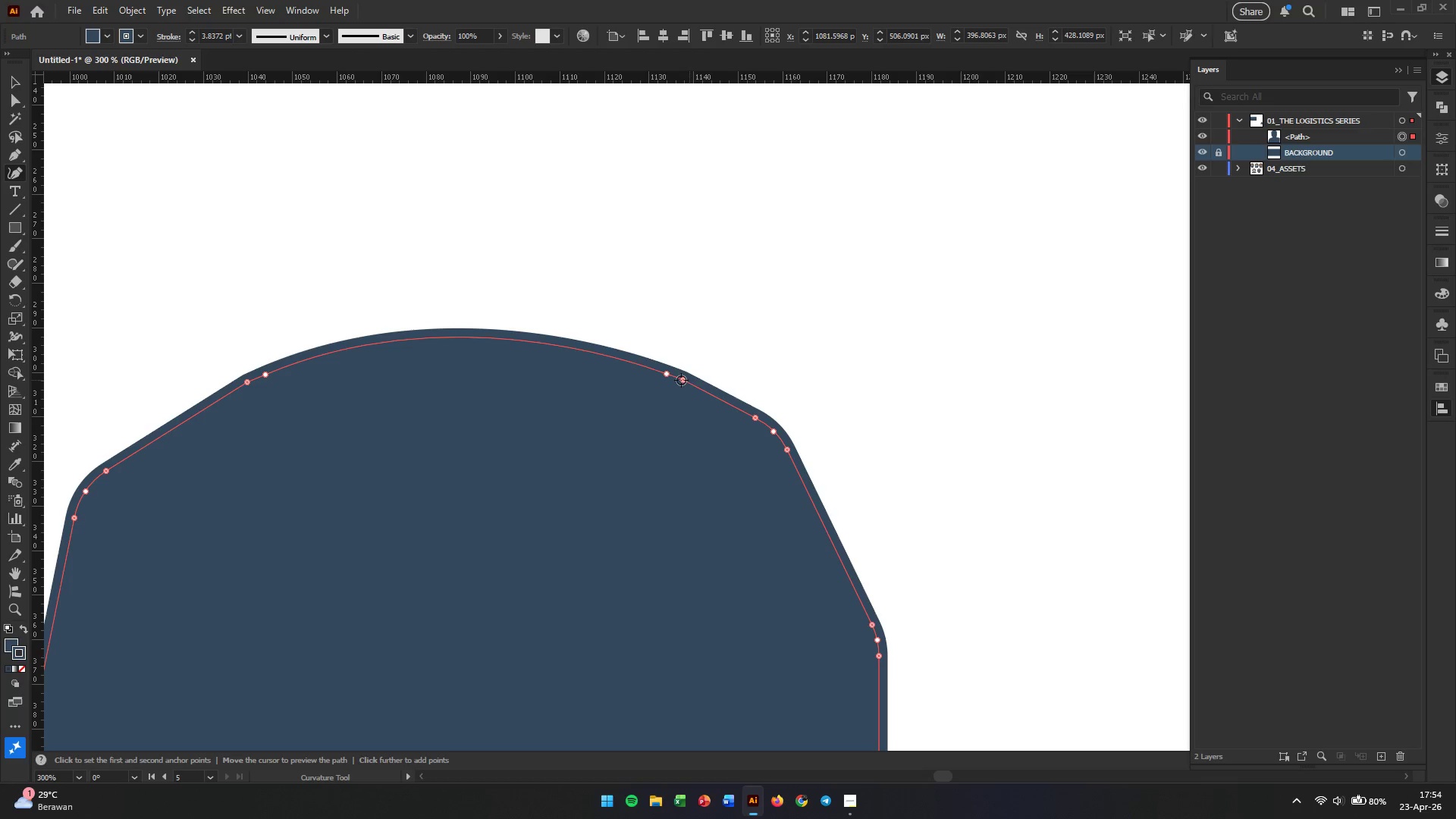 
key(Backspace)
 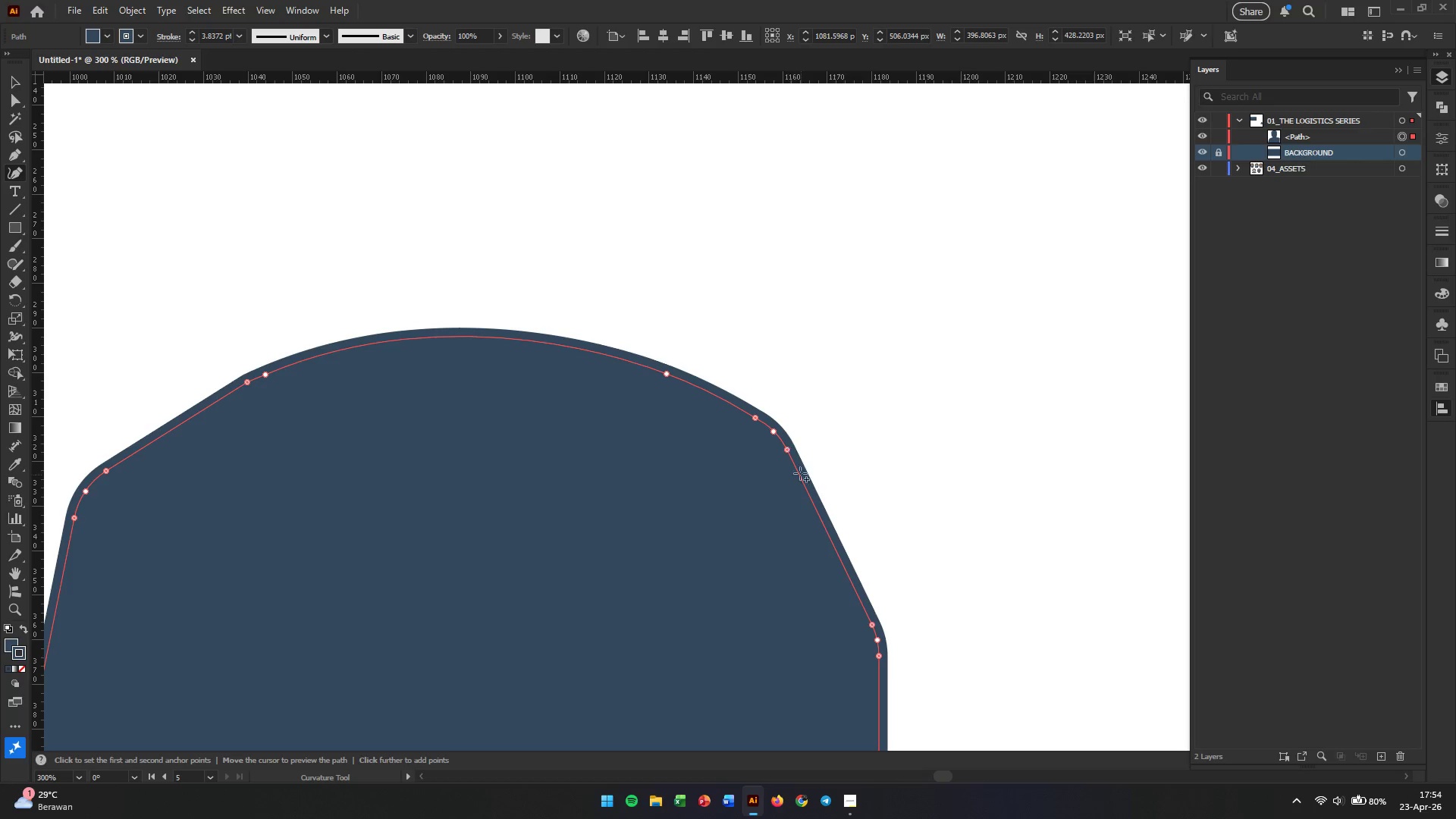 
left_click_drag(start_coordinate=[817, 518], to_coordinate=[836, 519])
 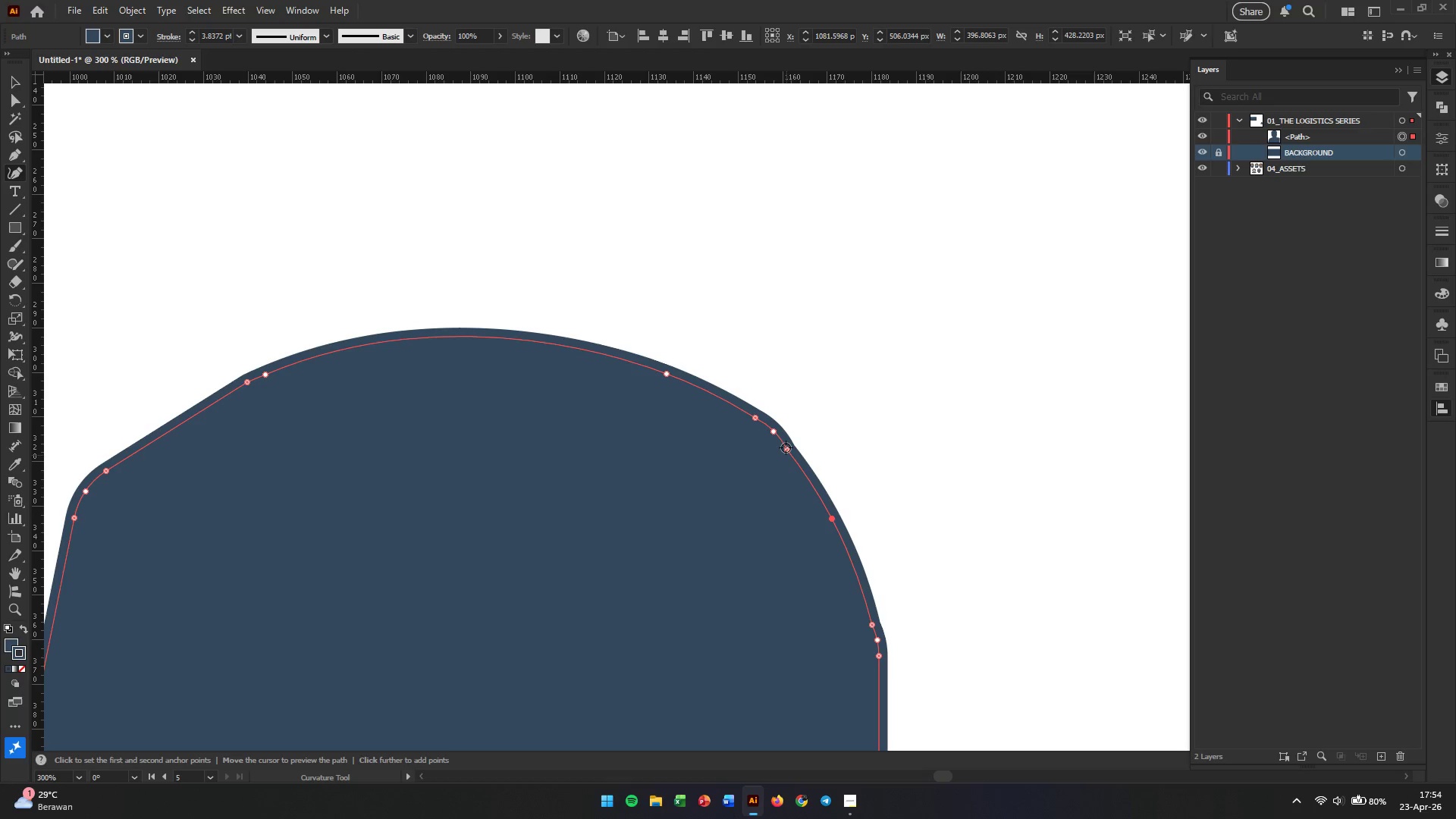 
left_click([786, 447])
 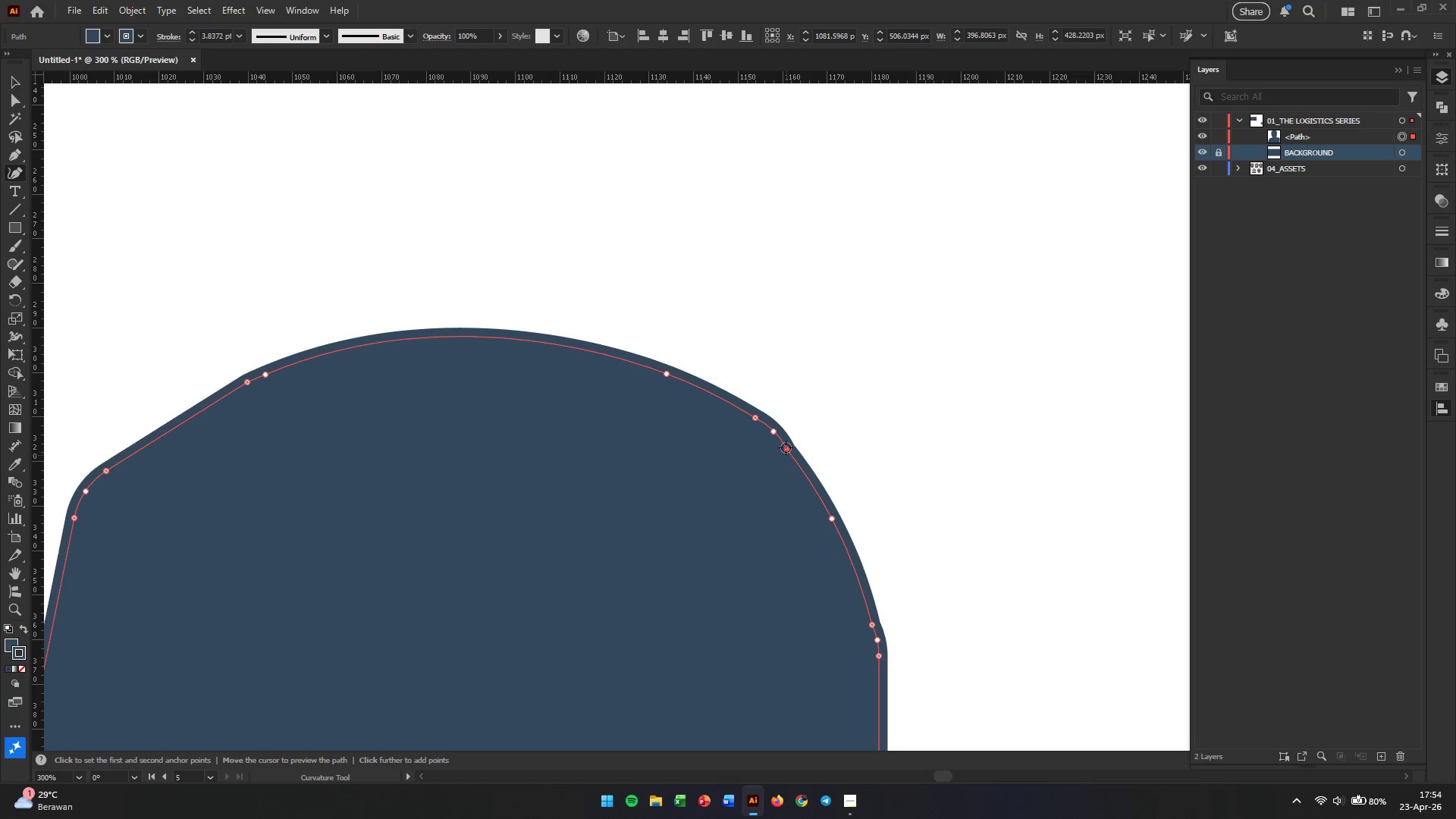 
key(Backspace)
 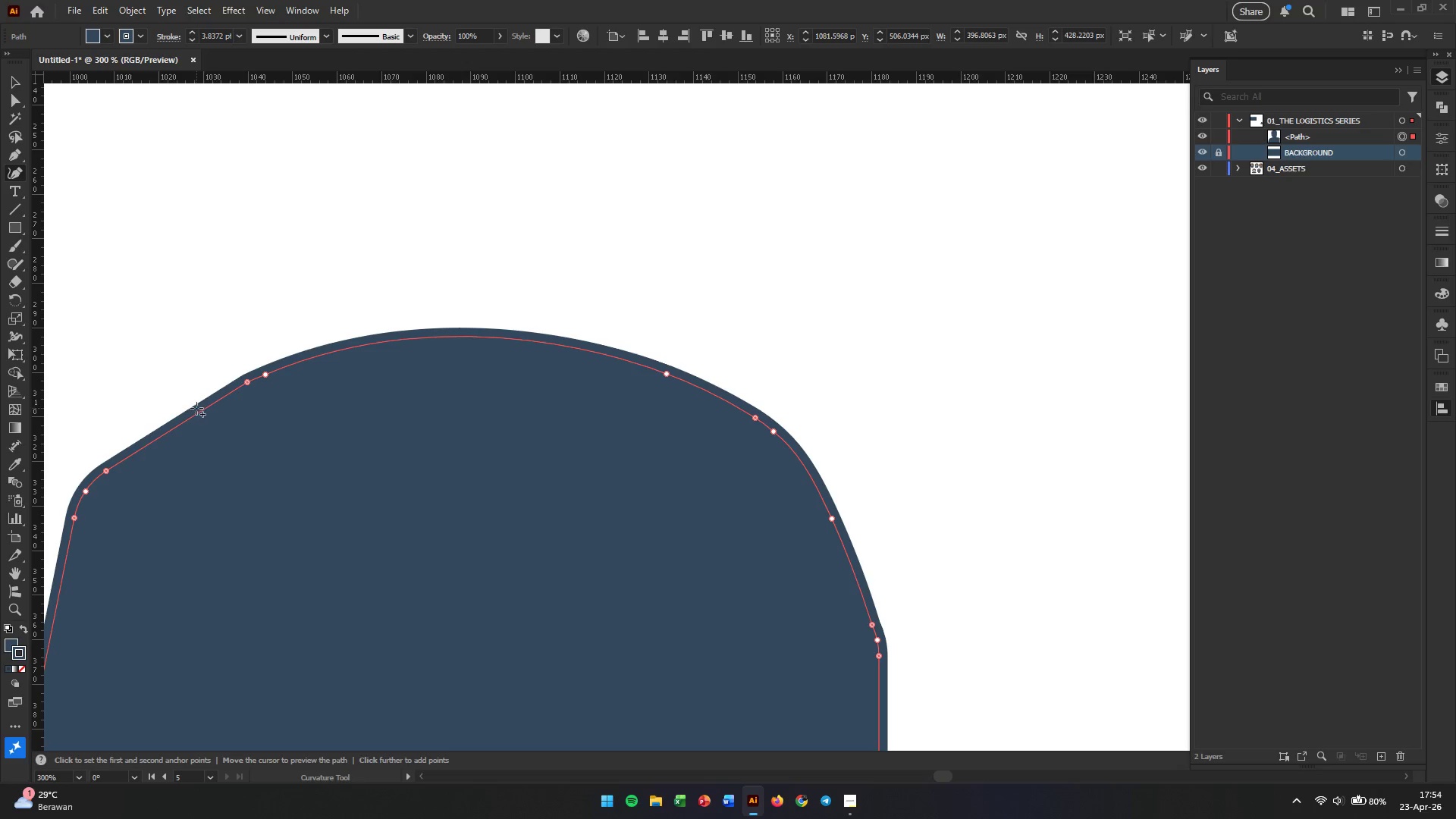 
left_click([247, 384])
 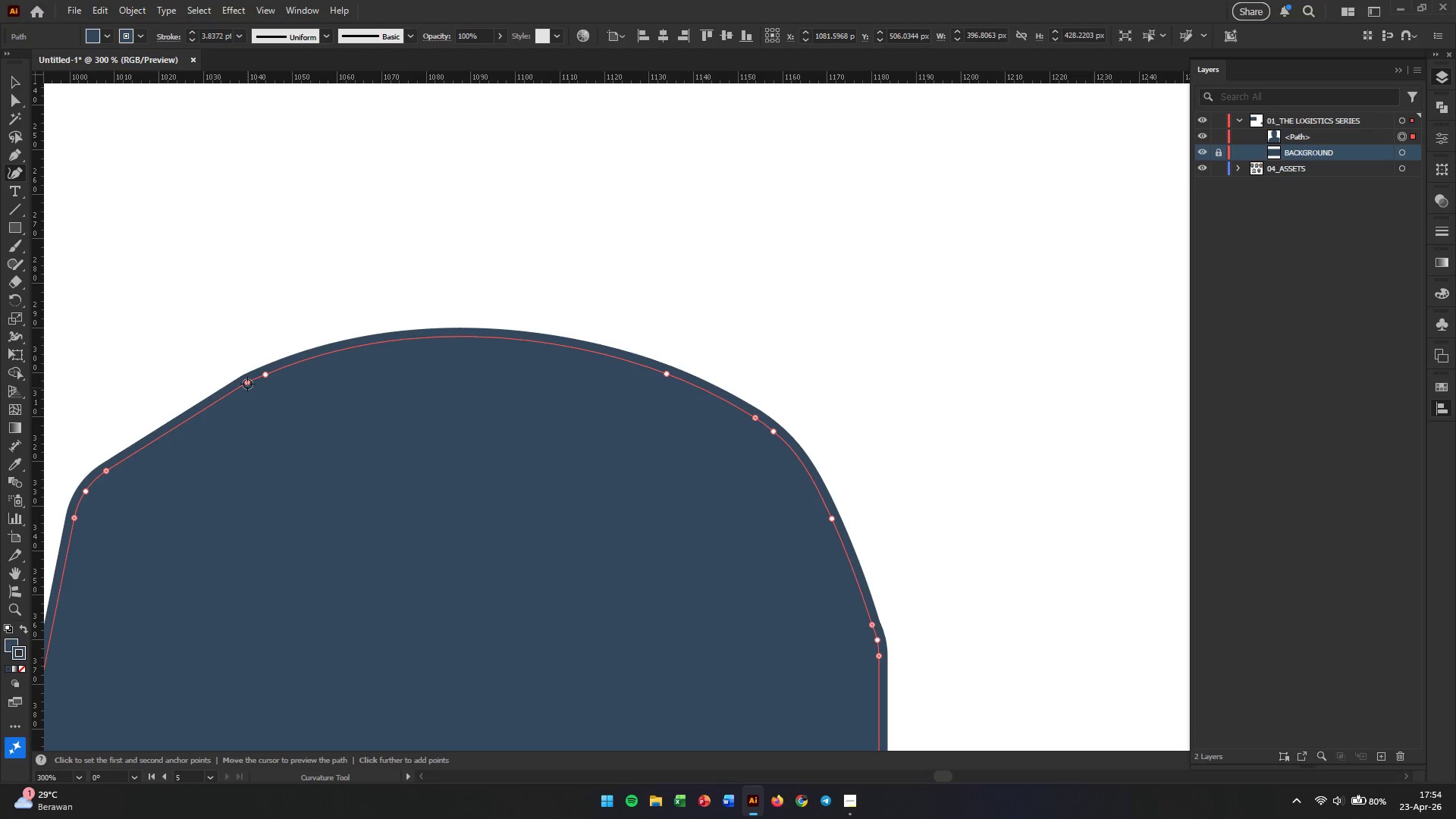 
key(Backspace)
 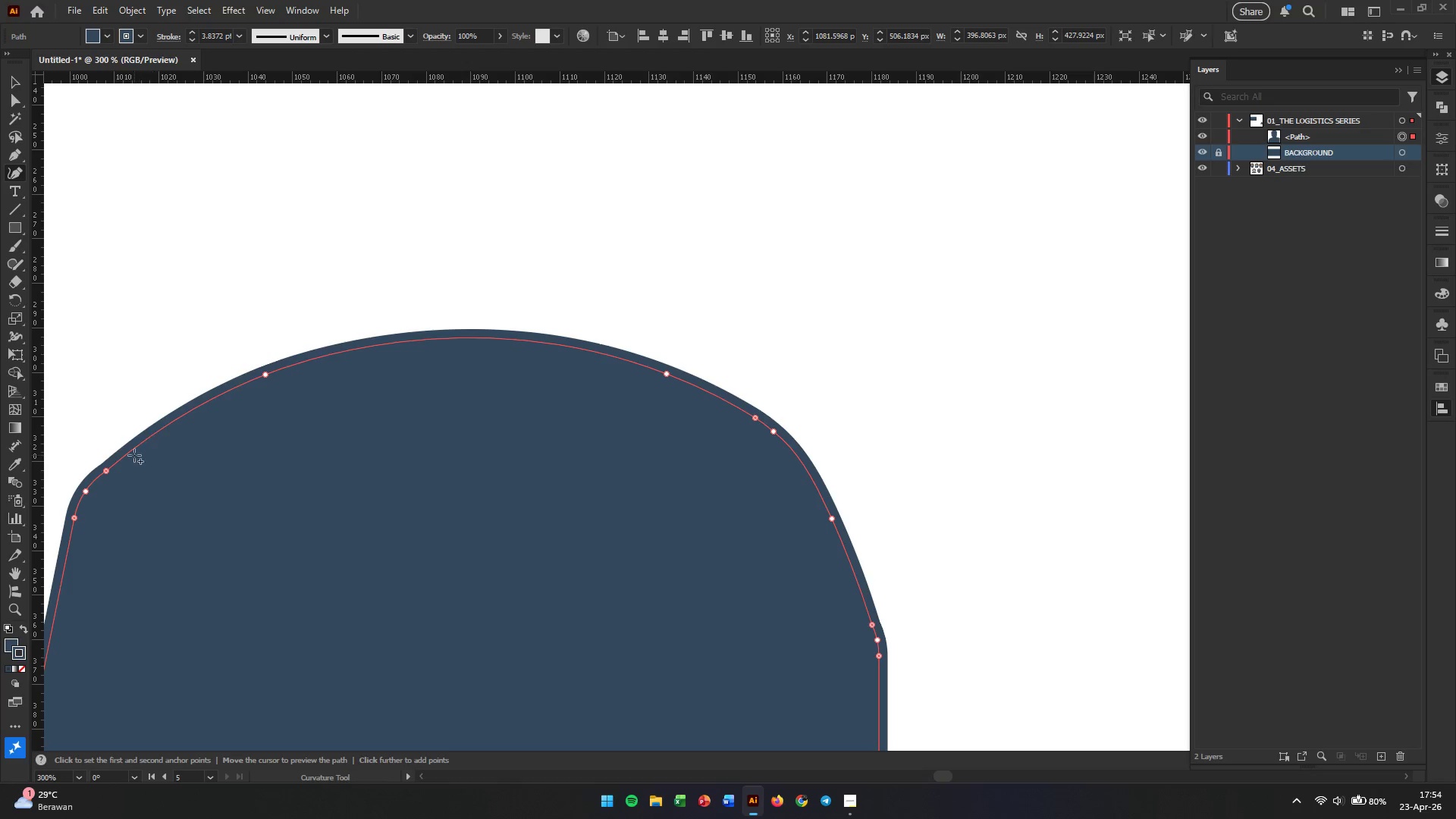 
scroll: coordinate [149, 466], scroll_direction: down, amount: 5.0
 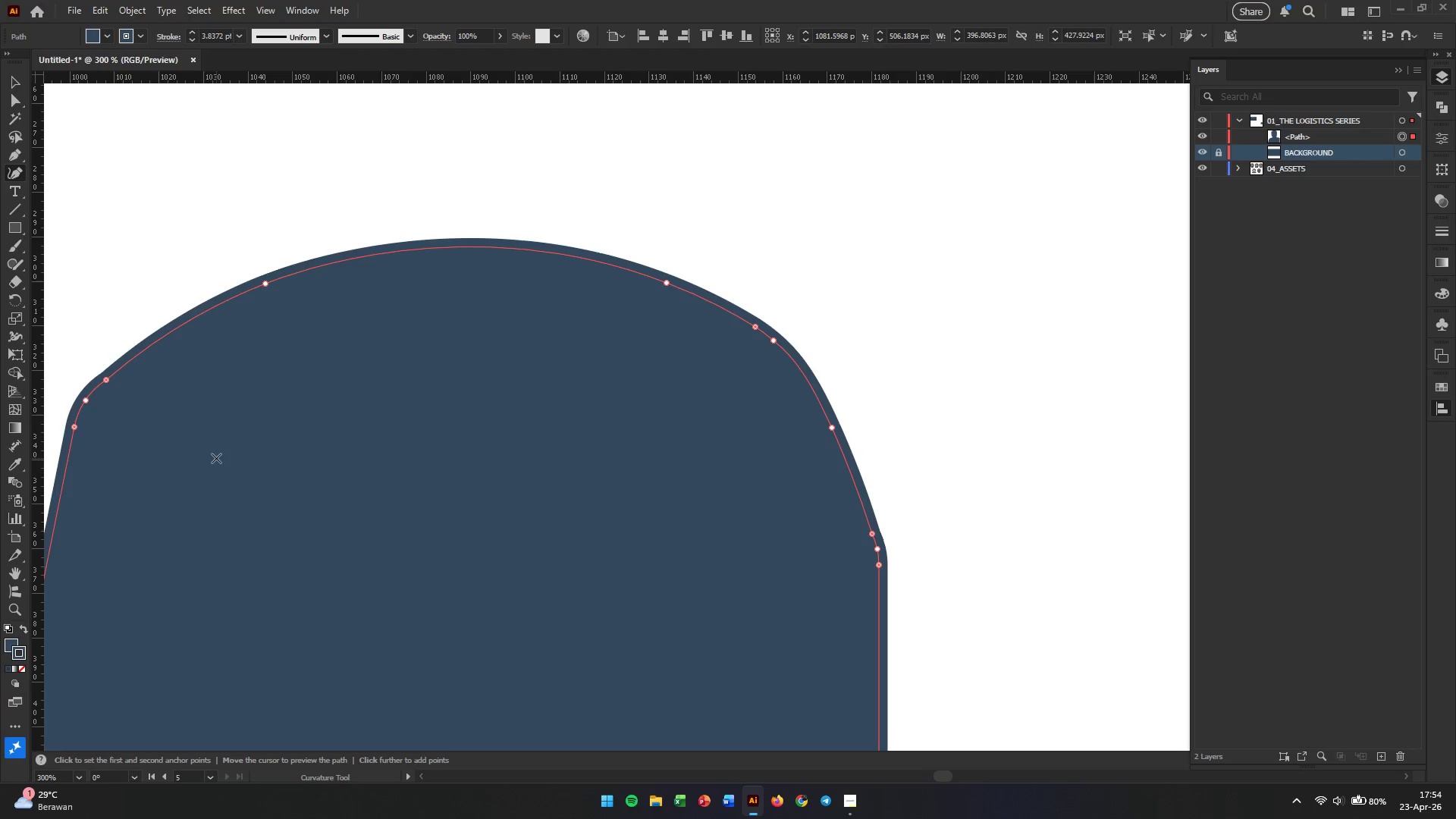 
hold_key(key=AltLeft, duration=1.48)
scroll: coordinate [216, 458], scroll_direction: down, amount: 4.0
 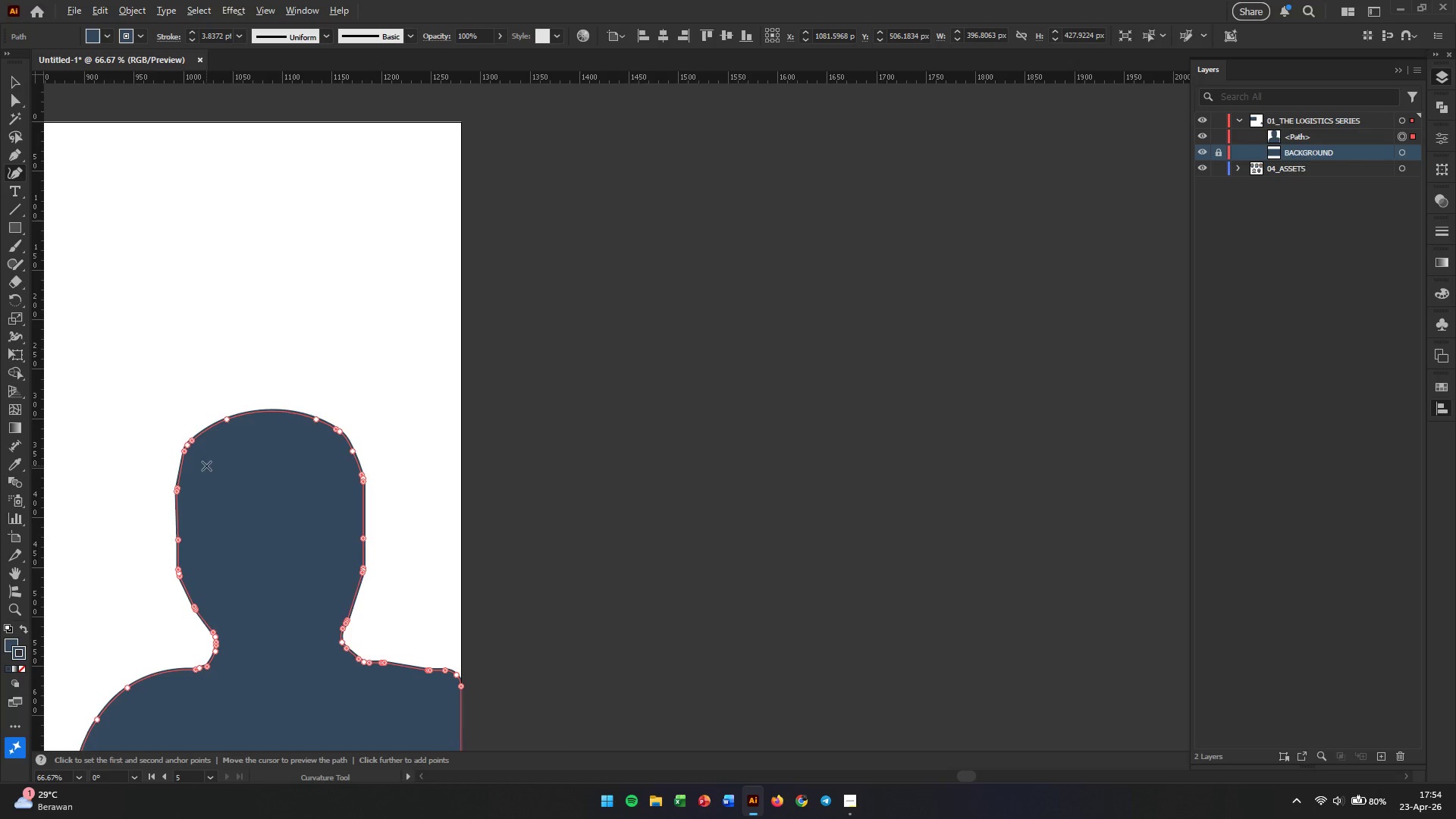 
scroll: coordinate [180, 466], scroll_direction: up, amount: 4.0
 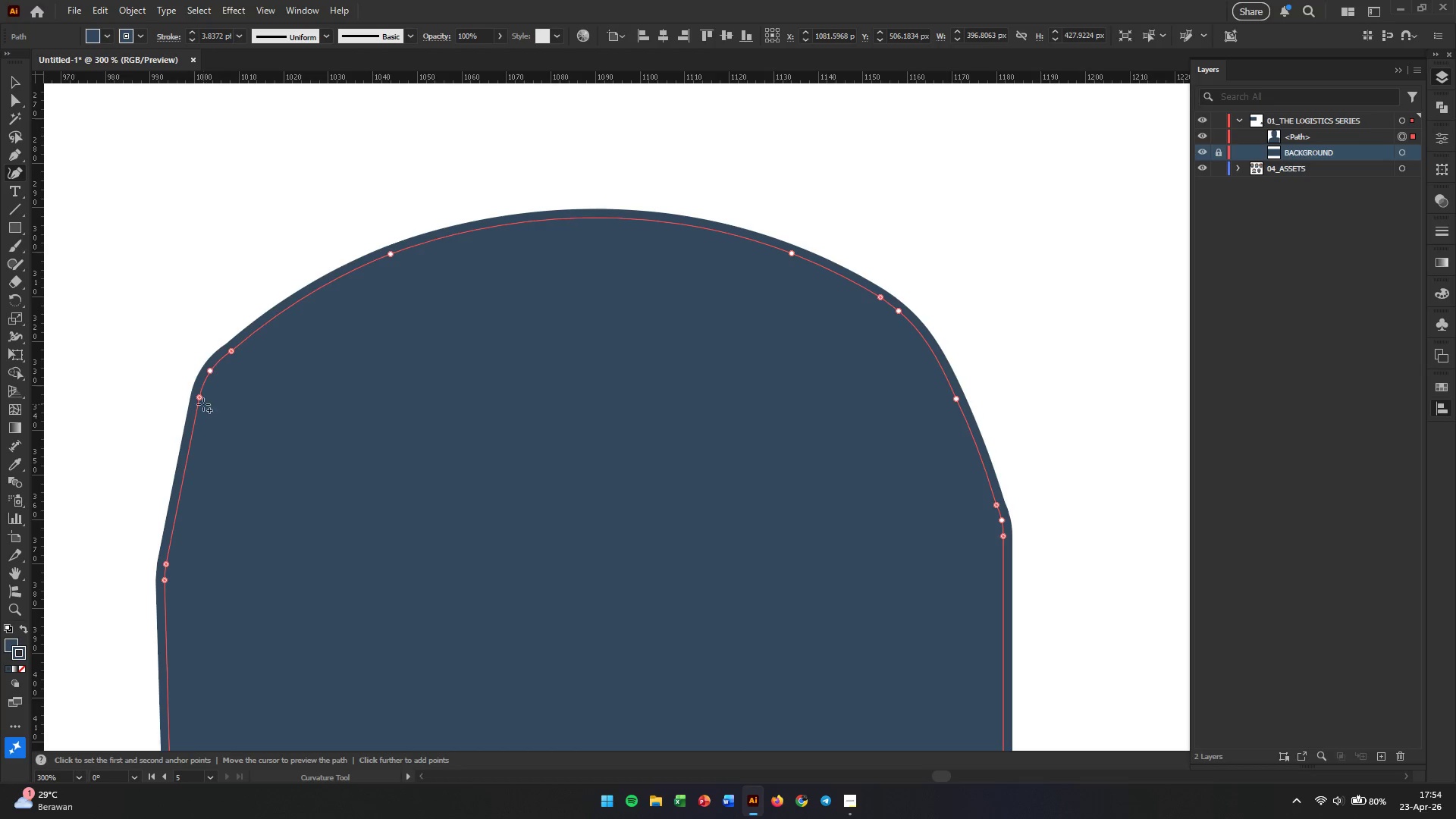 
left_click_drag(start_coordinate=[202, 397], to_coordinate=[169, 526])
 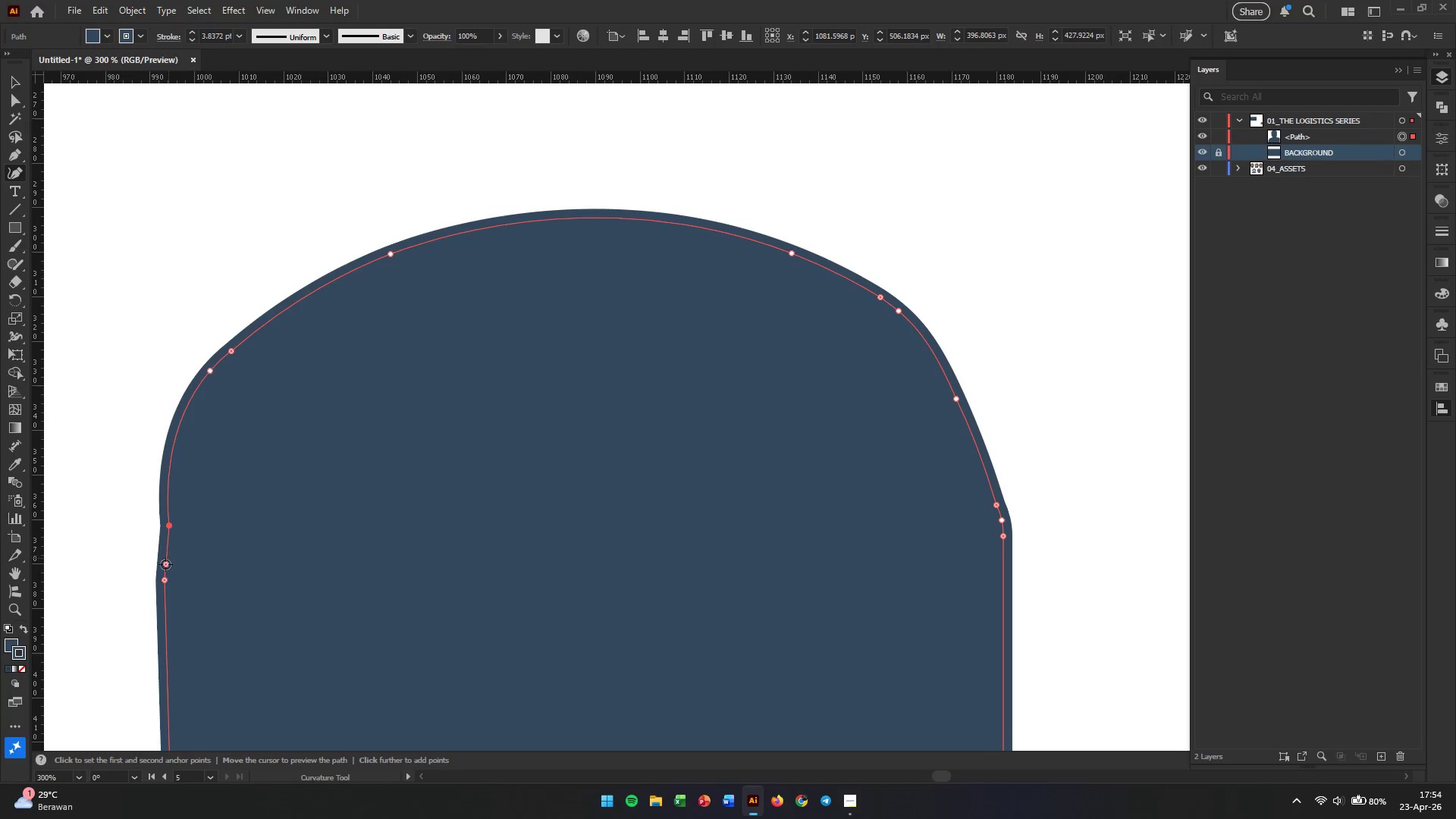 
left_click_drag(start_coordinate=[165, 565], to_coordinate=[161, 565])
 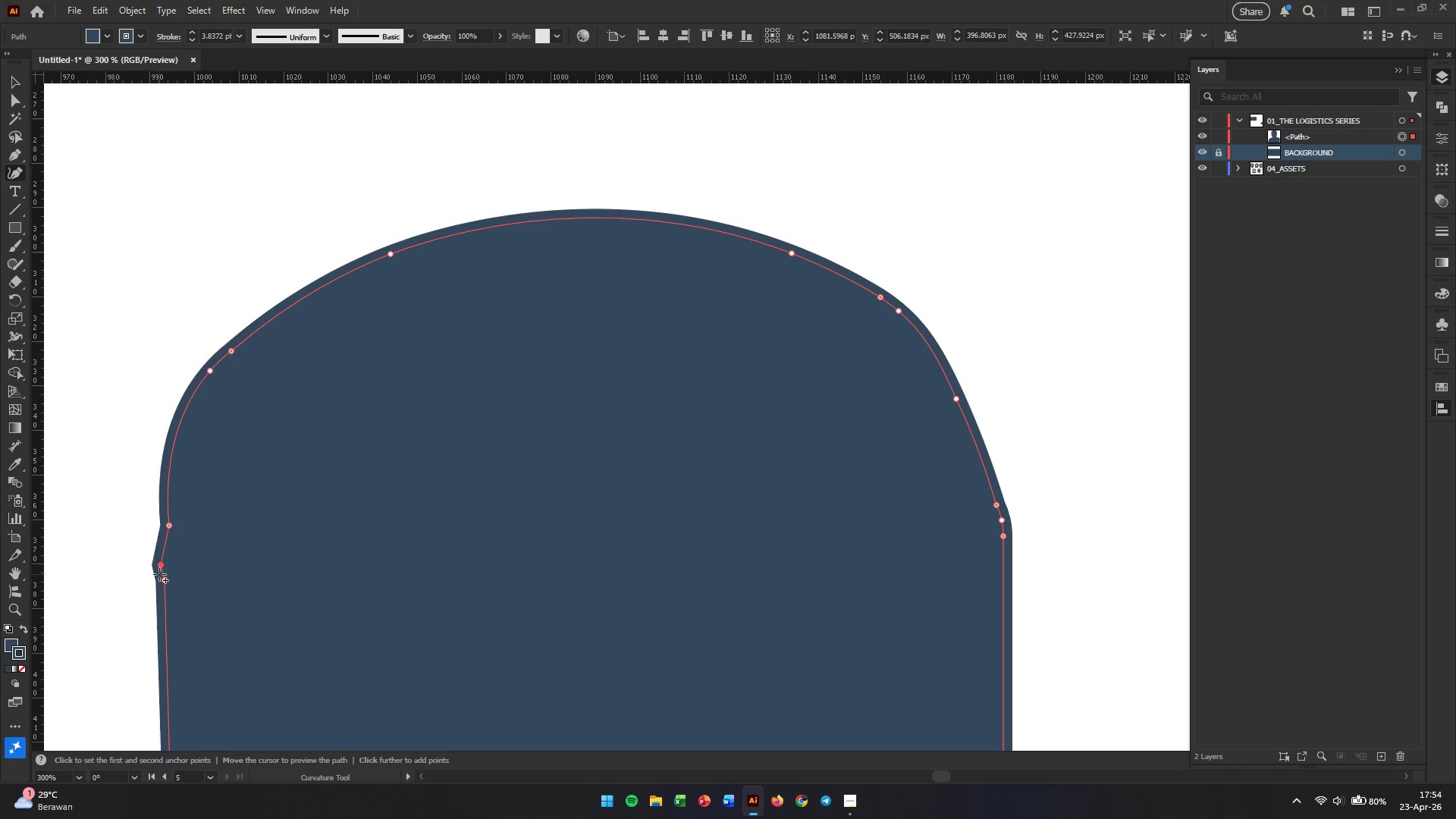 
left_click_drag(start_coordinate=[162, 582], to_coordinate=[135, 646])
 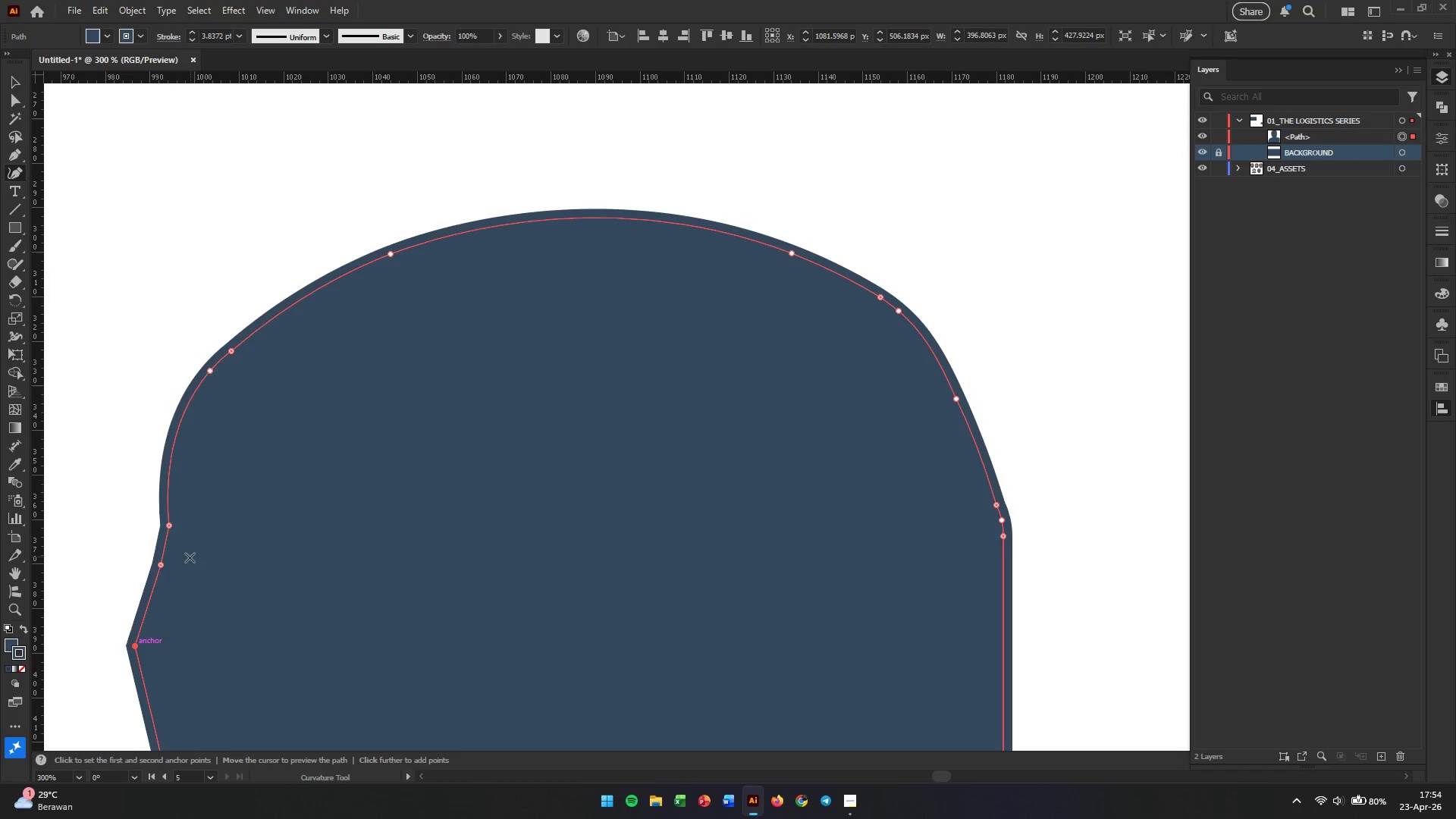 
hold_key(key=AltLeft, duration=1.09)
scroll: coordinate [255, 514], scroll_direction: down, amount: 15.0
 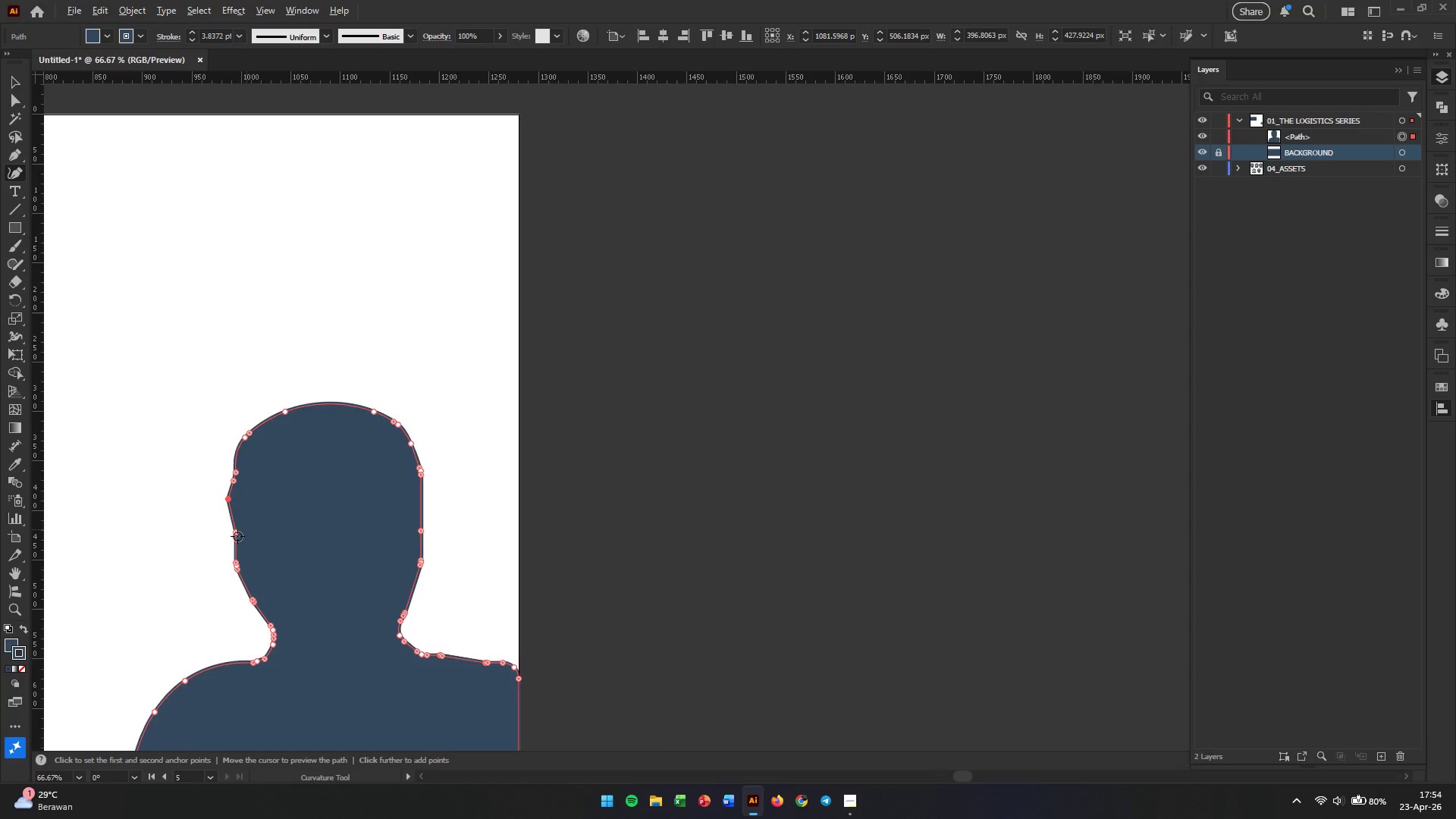 
scroll: coordinate [237, 536], scroll_direction: up, amount: 1.0
 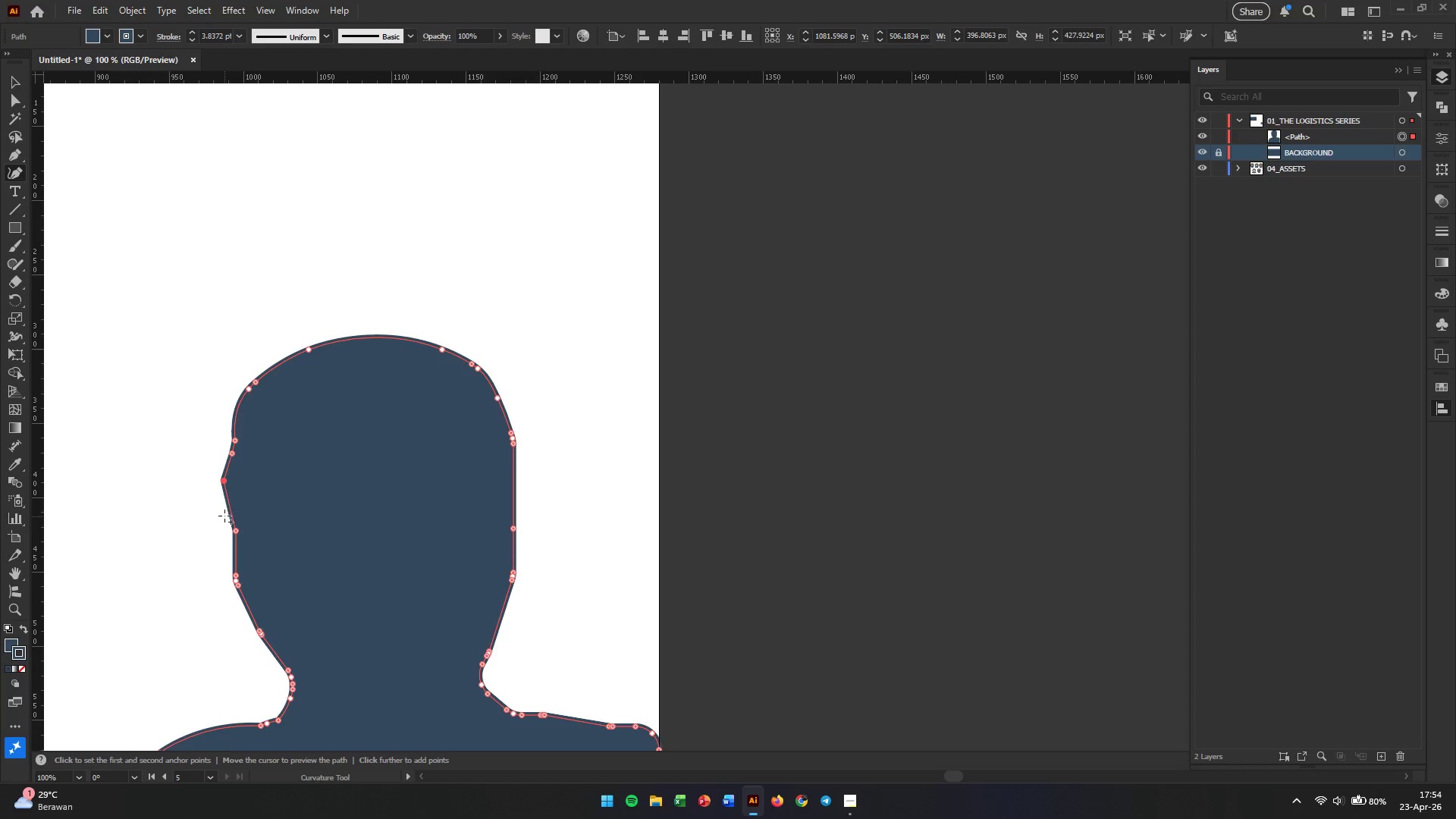 
left_click_drag(start_coordinate=[230, 514], to_coordinate=[229, 546])
 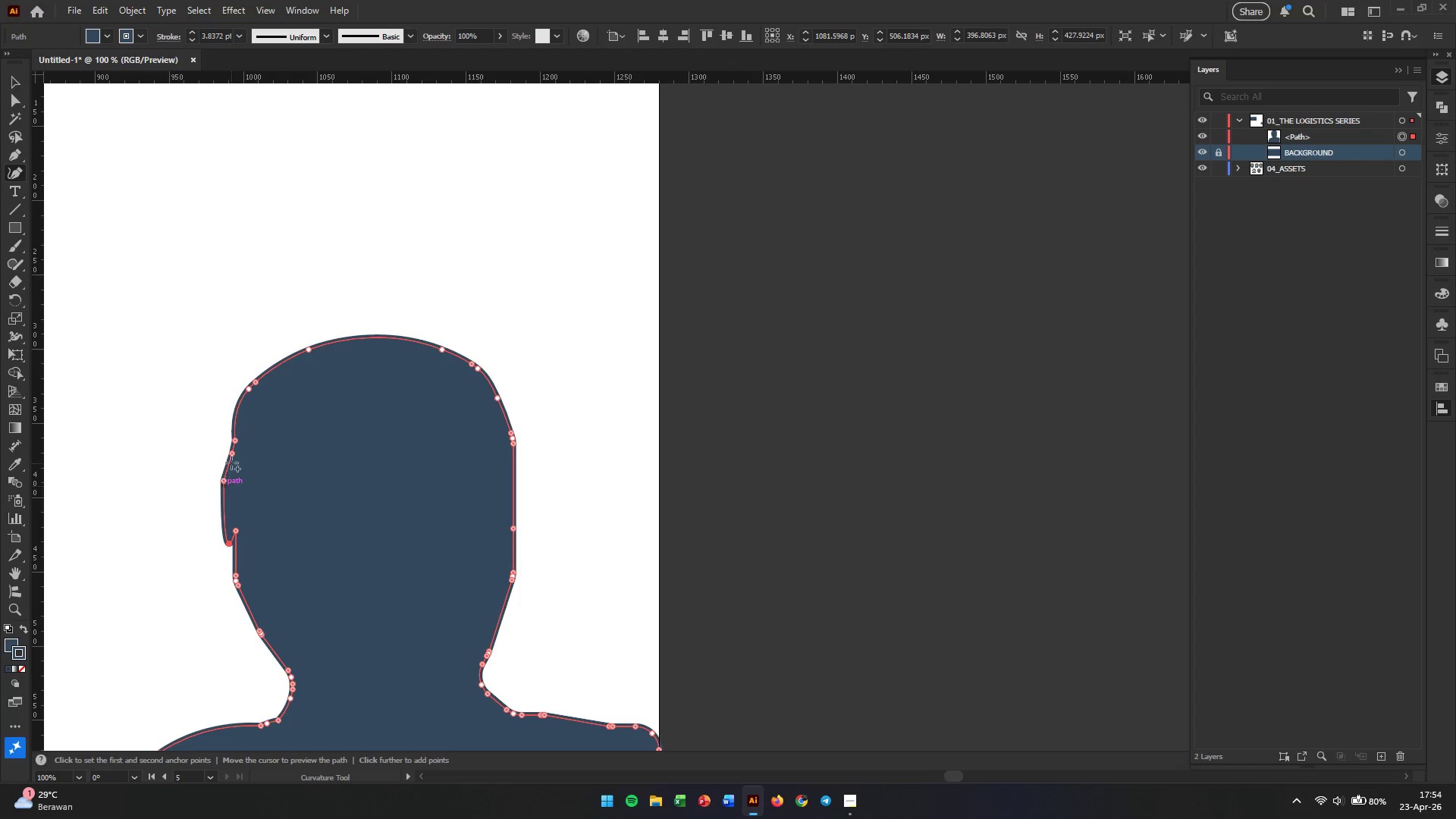 
left_click_drag(start_coordinate=[231, 453], to_coordinate=[234, 482])
 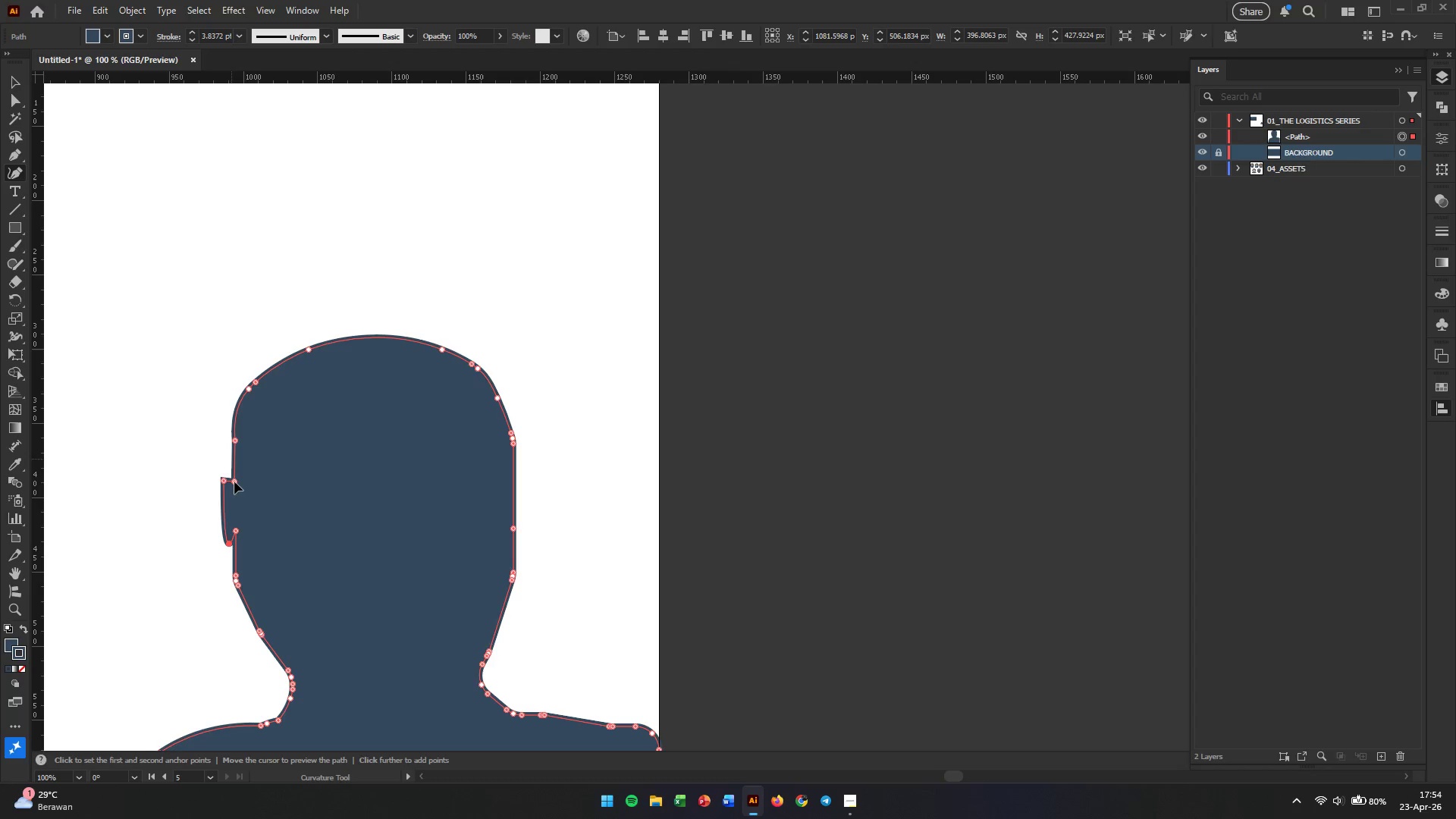 
hold_key(key=AltLeft, duration=0.67)
scroll: coordinate [234, 482], scroll_direction: up, amount: 5.0
 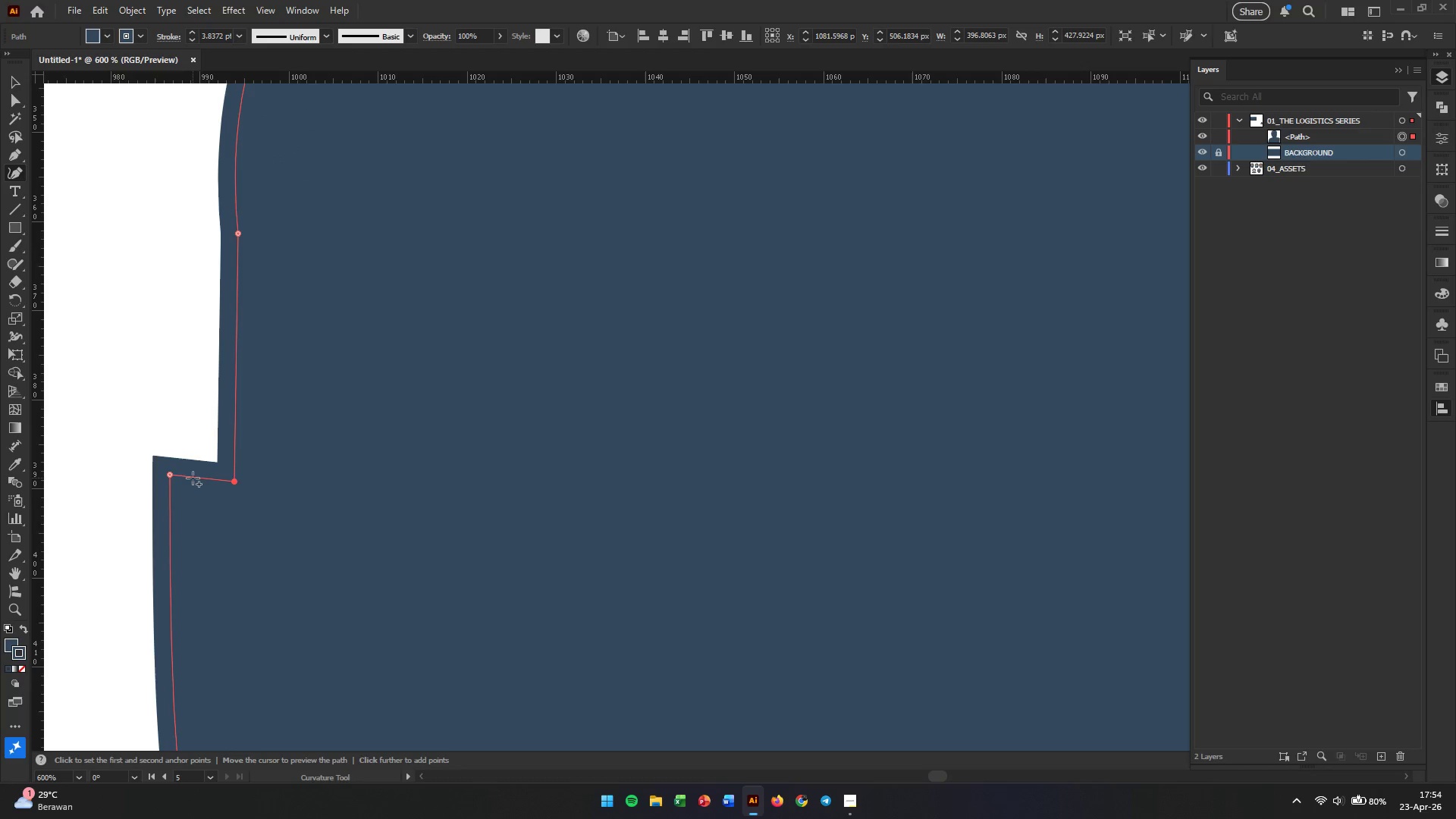 
left_click_drag(start_coordinate=[193, 476], to_coordinate=[193, 444])
 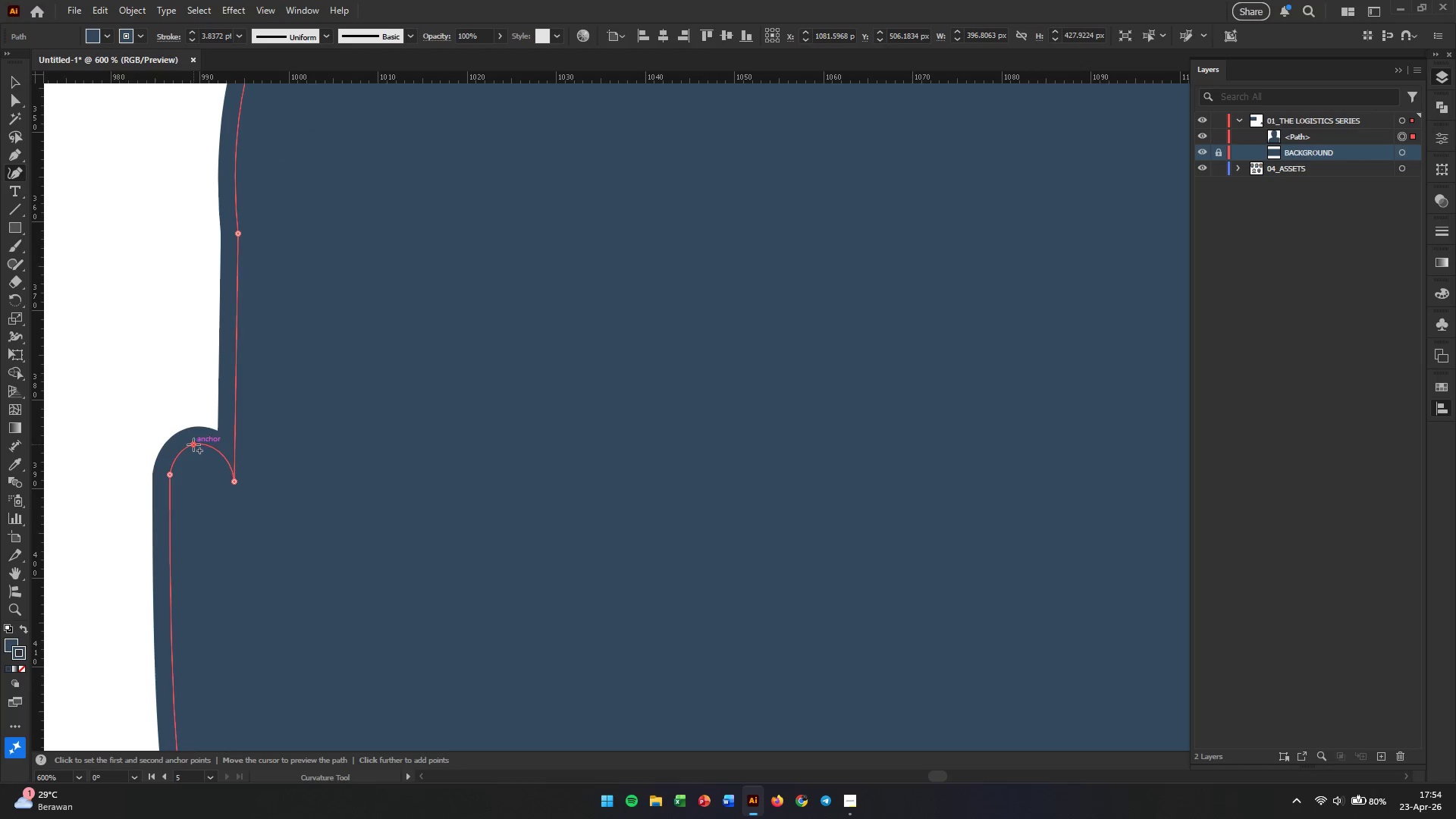 
hold_key(key=AltLeft, duration=1.27)
scroll: coordinate [247, 472], scroll_direction: down, amount: 4.0
 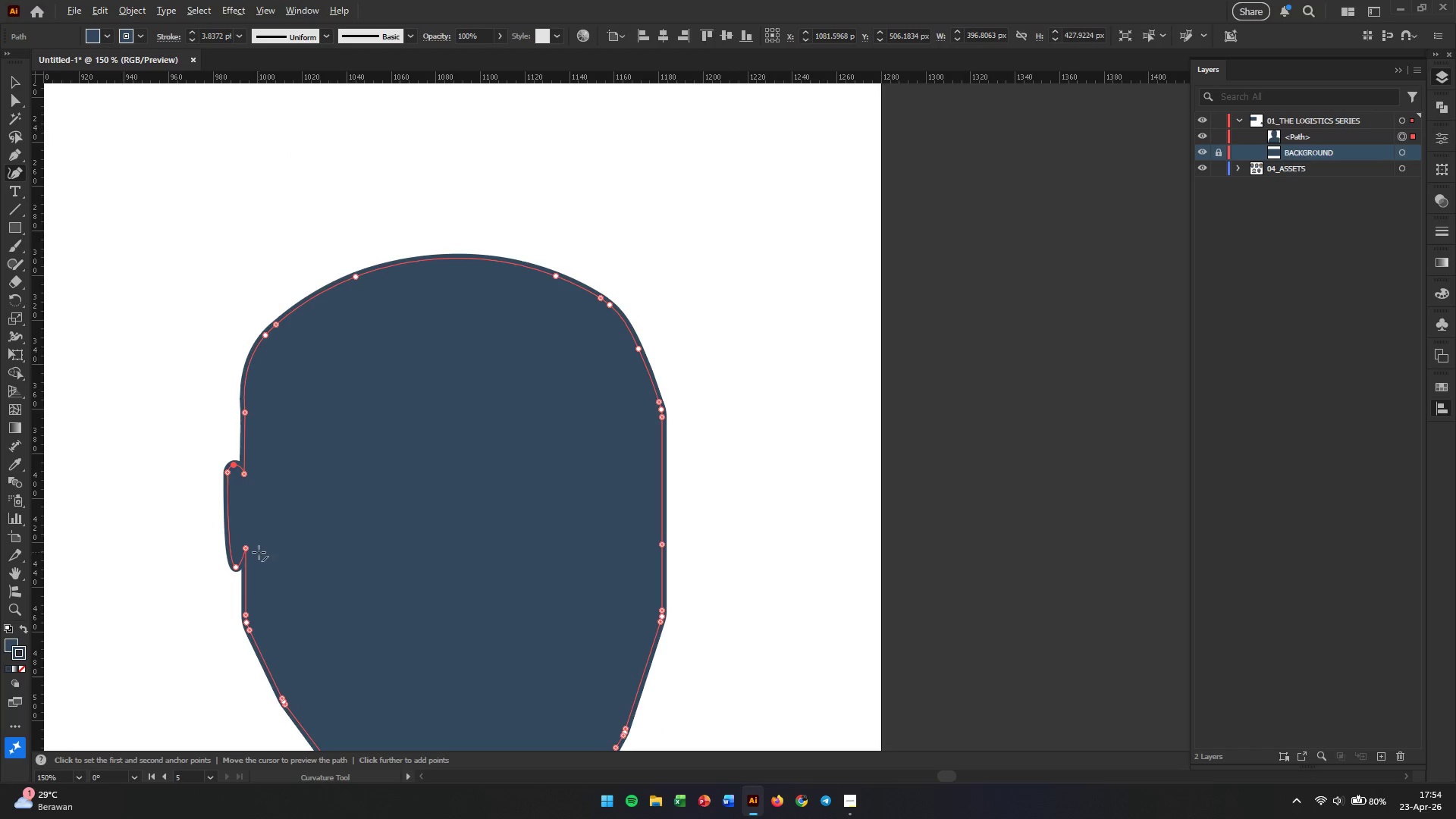 
scroll: coordinate [238, 558], scroll_direction: up, amount: 3.0
 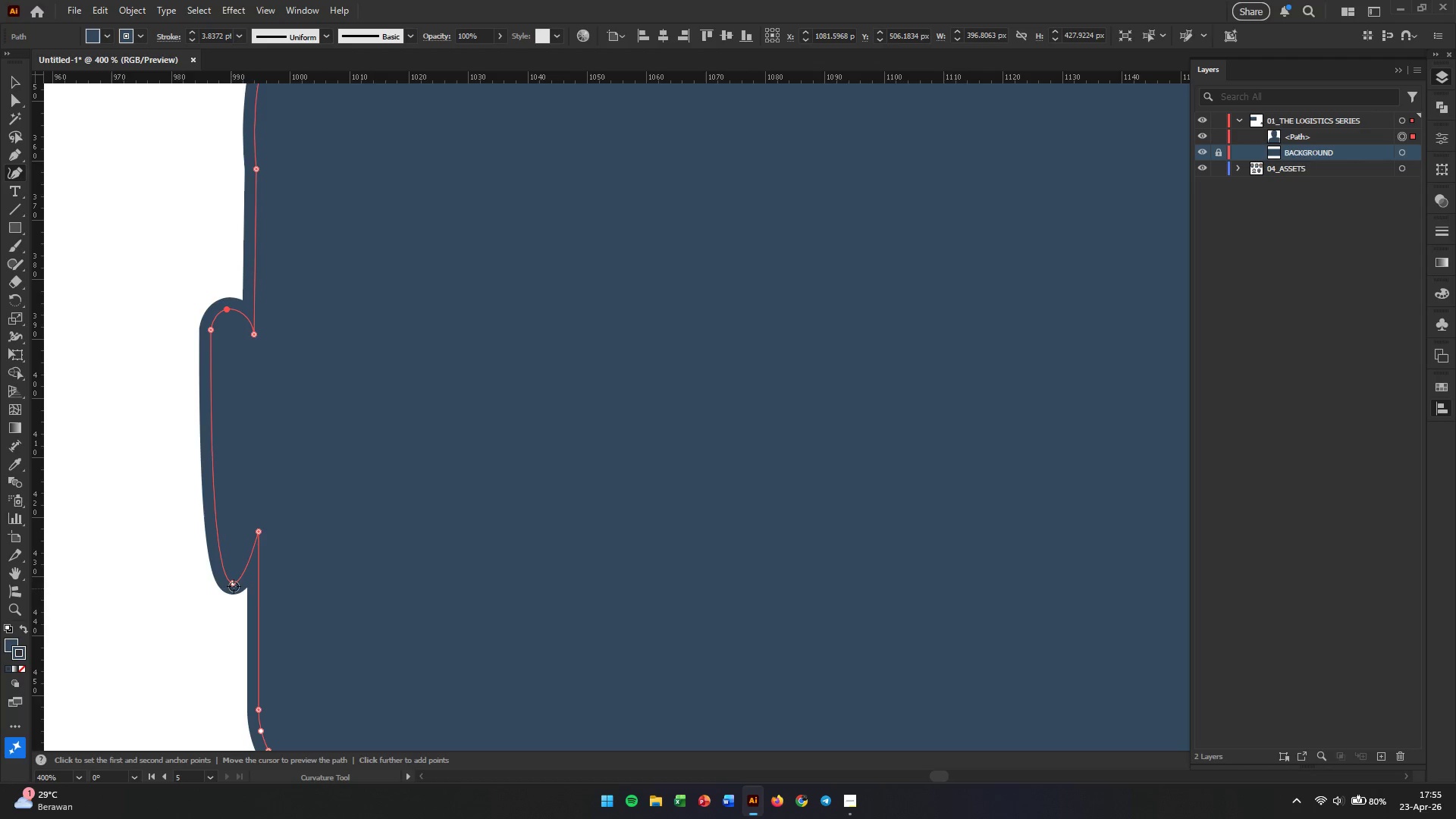 
left_click_drag(start_coordinate=[234, 585], to_coordinate=[236, 577])
 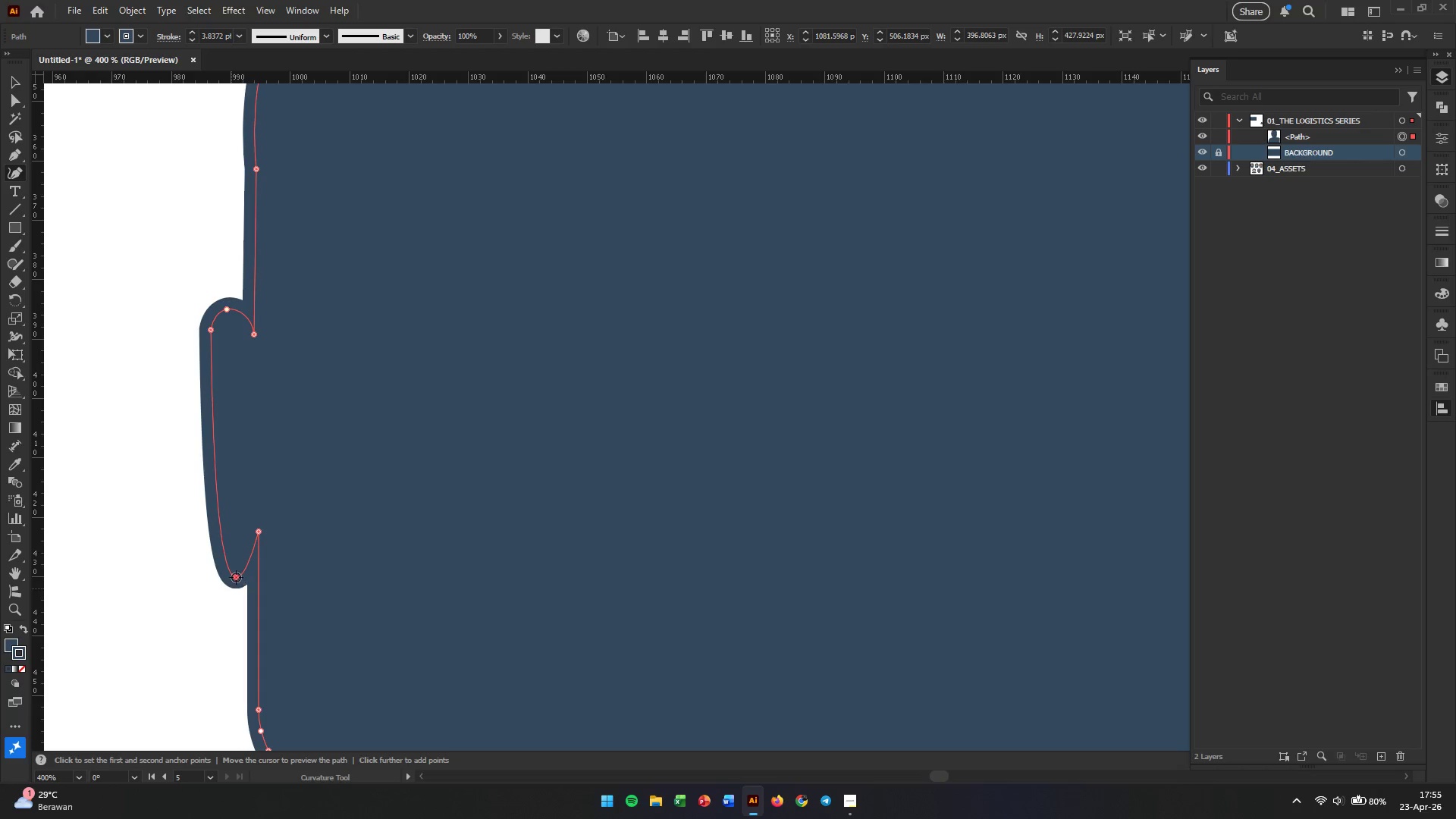 
hold_key(key=AltLeft, duration=1.77)
scroll: coordinate [340, 566], scroll_direction: down, amount: 3.0
 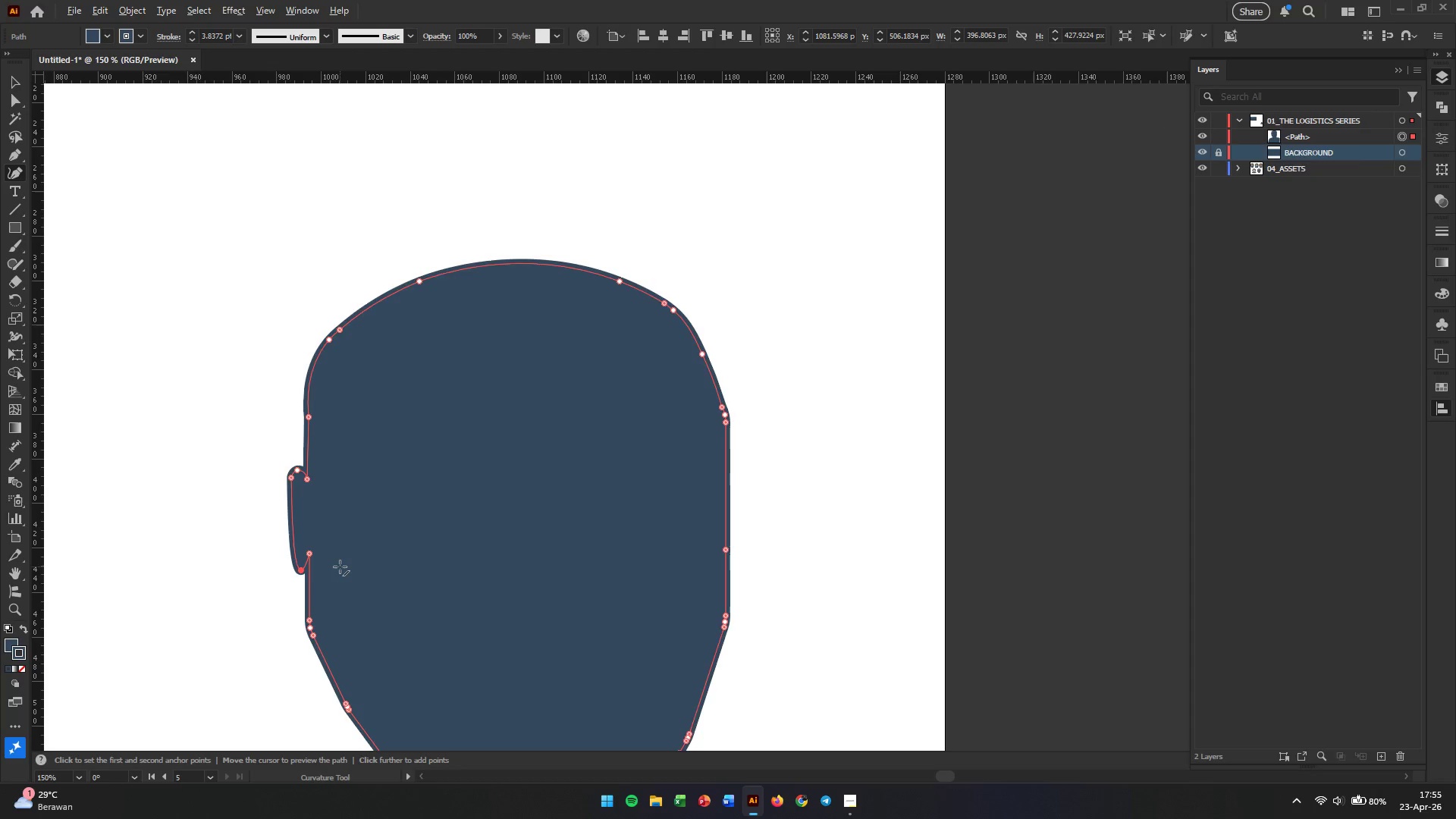 
scroll: coordinate [341, 623], scroll_direction: up, amount: 1.0
 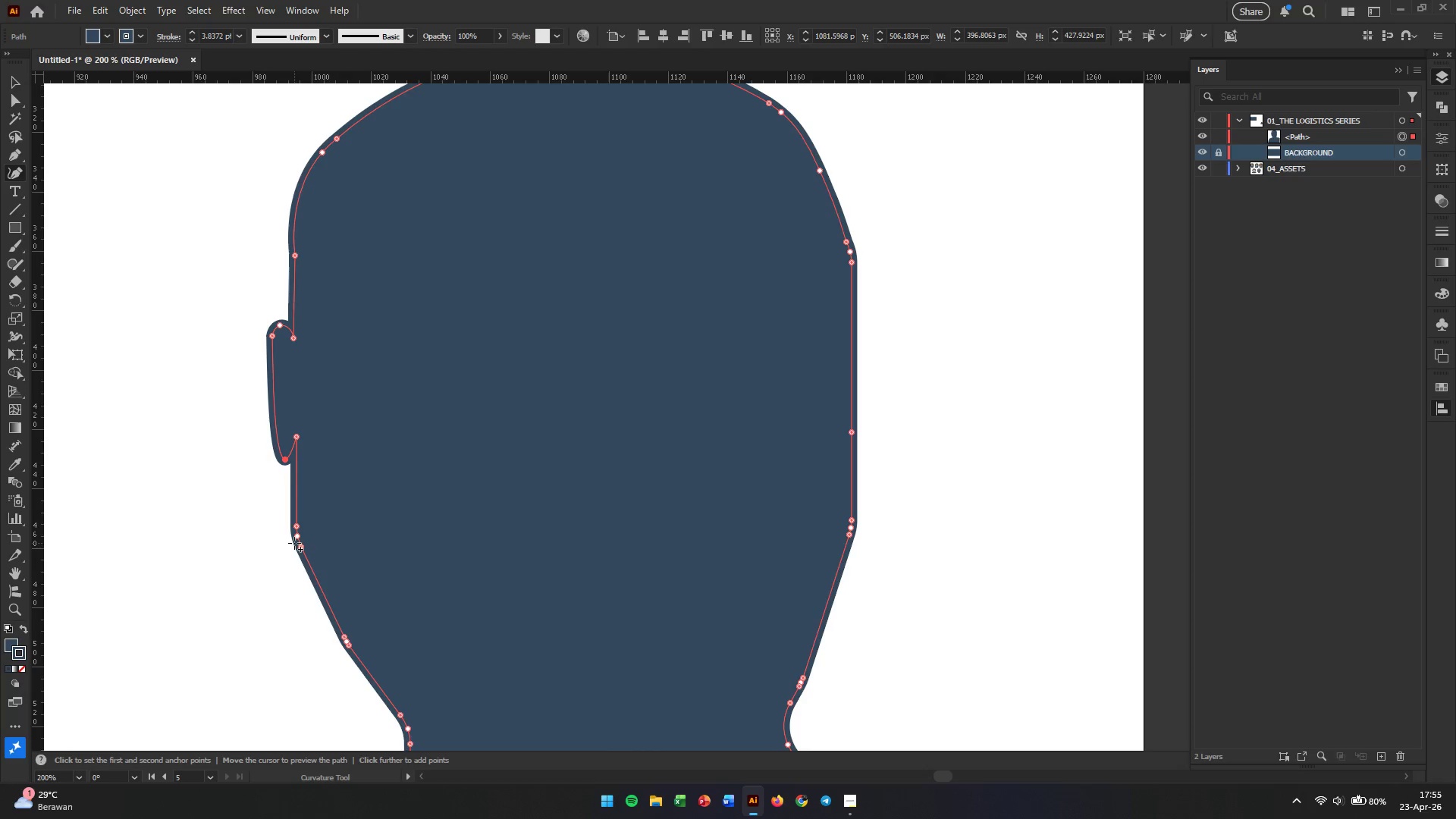 
left_click_drag(start_coordinate=[294, 543], to_coordinate=[298, 557])
 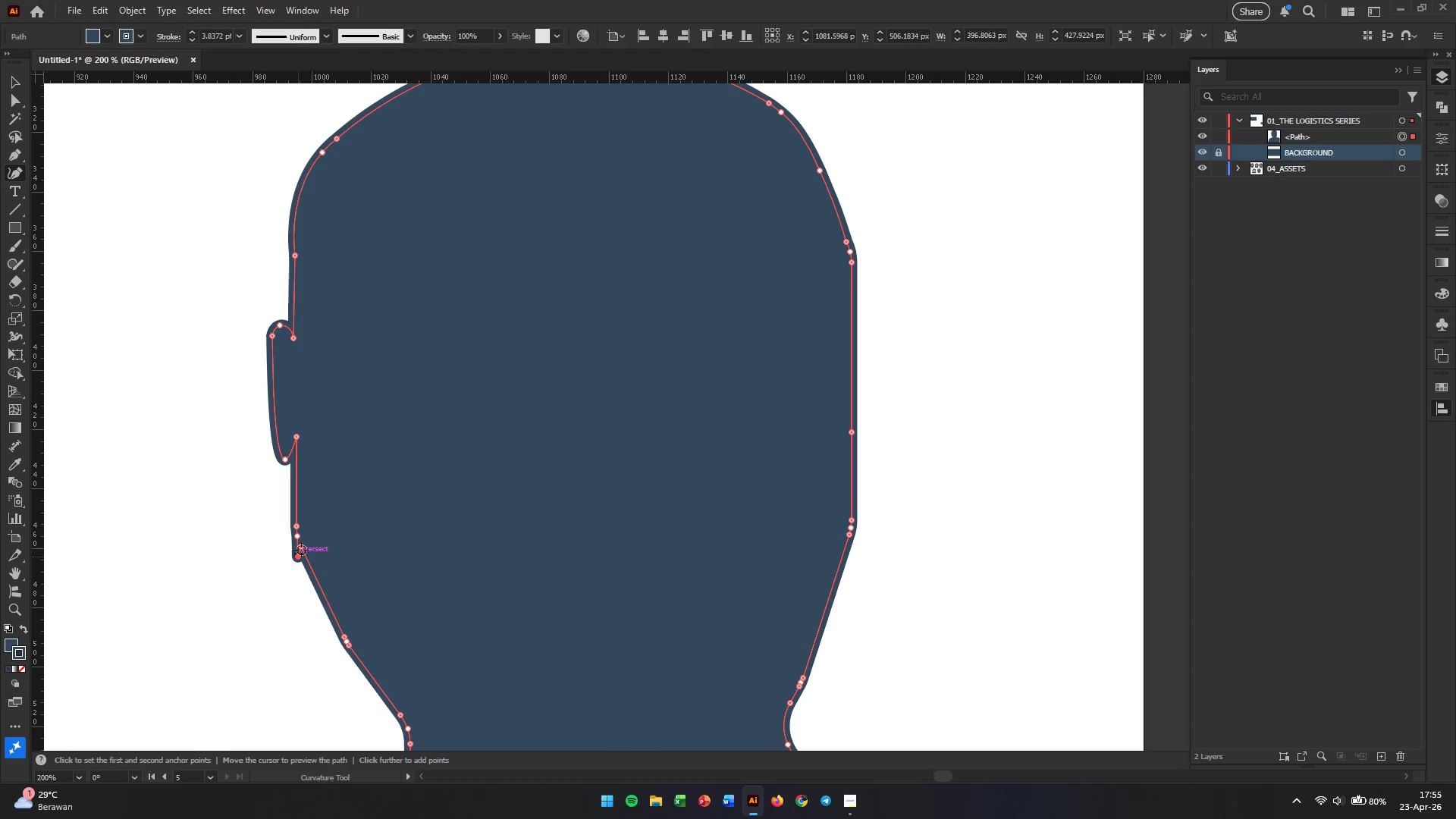 
left_click_drag(start_coordinate=[303, 550], to_coordinate=[306, 592])
 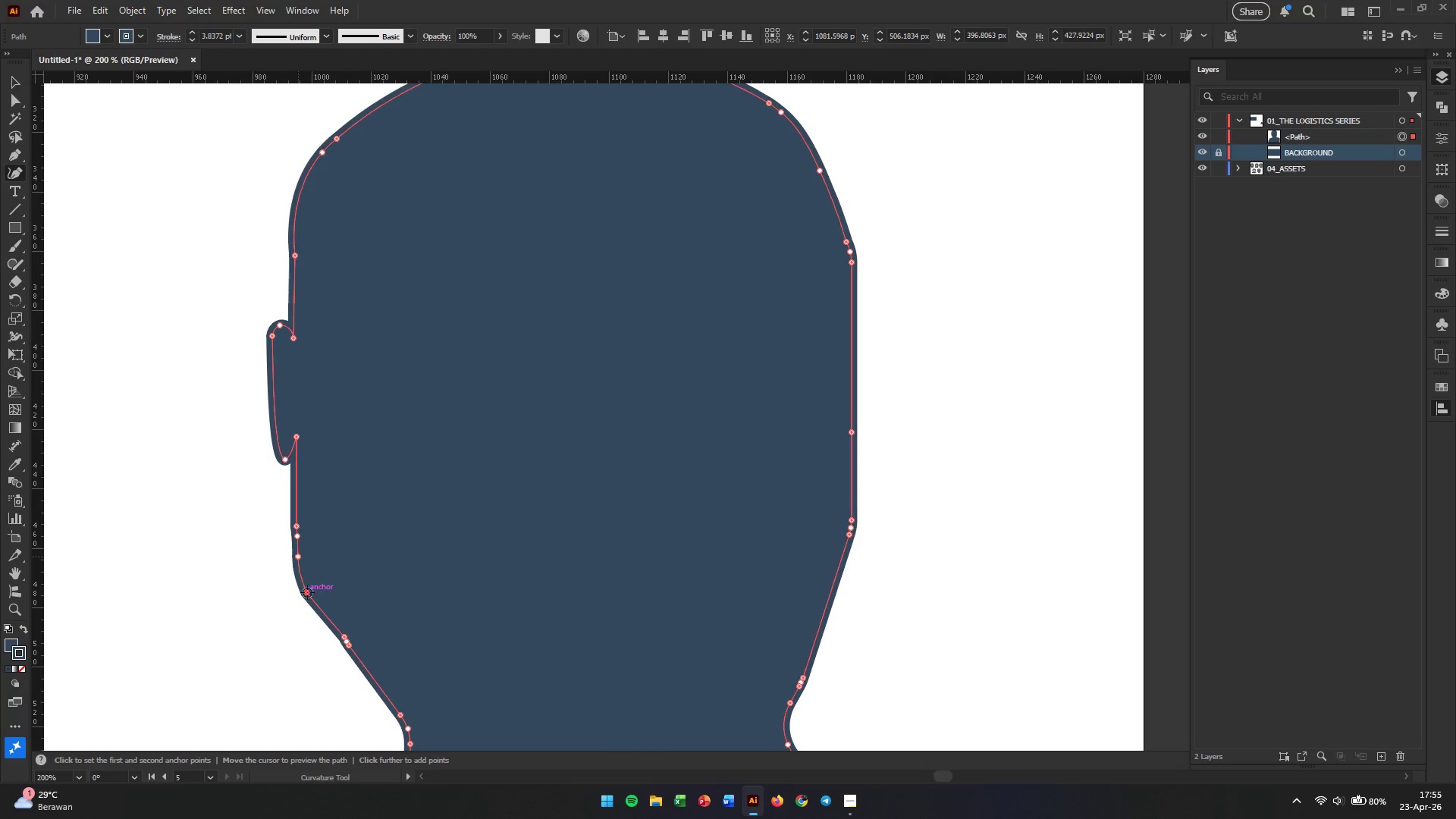 
key(Alt+AltLeft)
 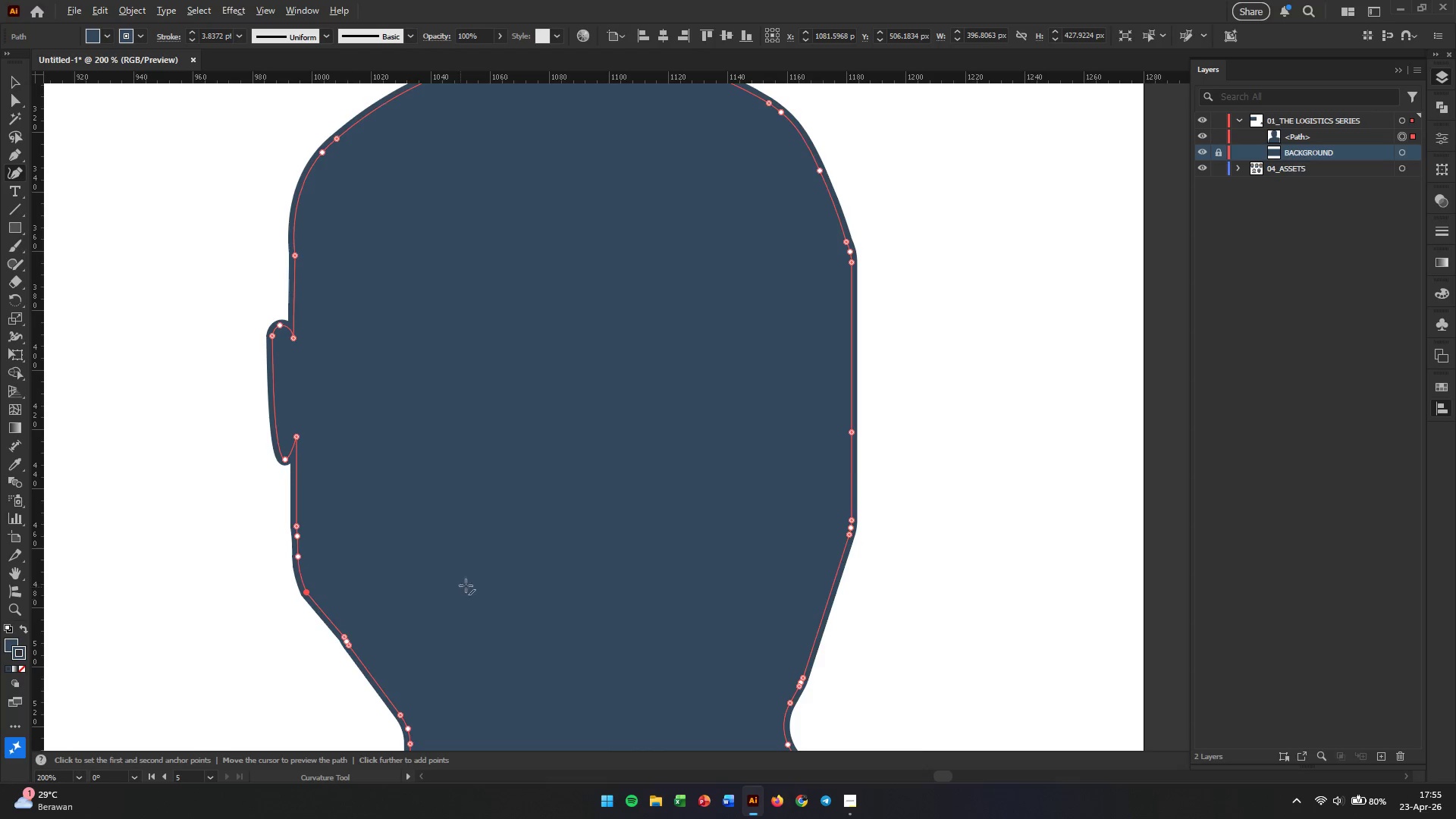 
scroll: coordinate [493, 572], scroll_direction: down, amount: 5.0
 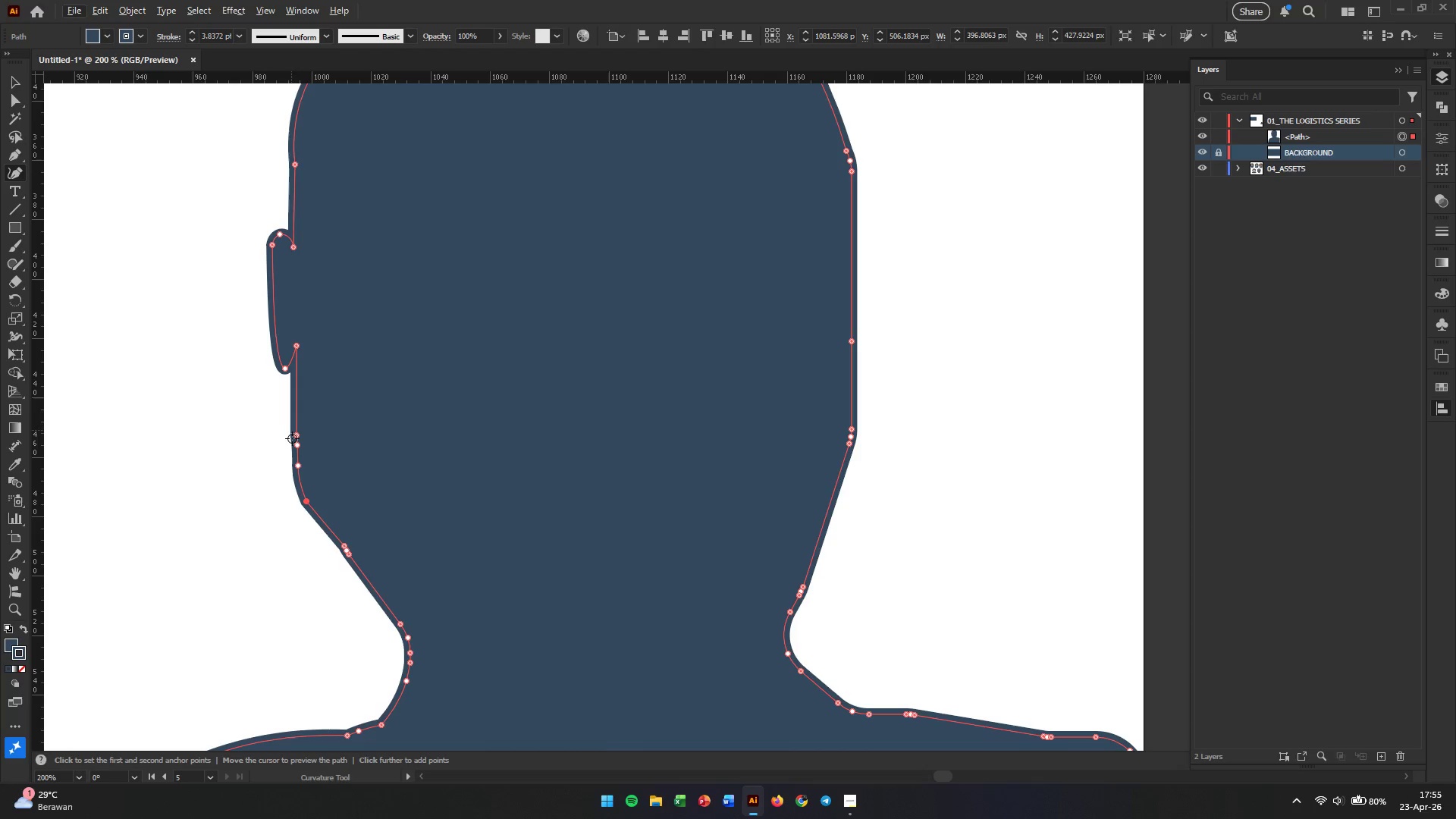 
left_click([295, 438])
 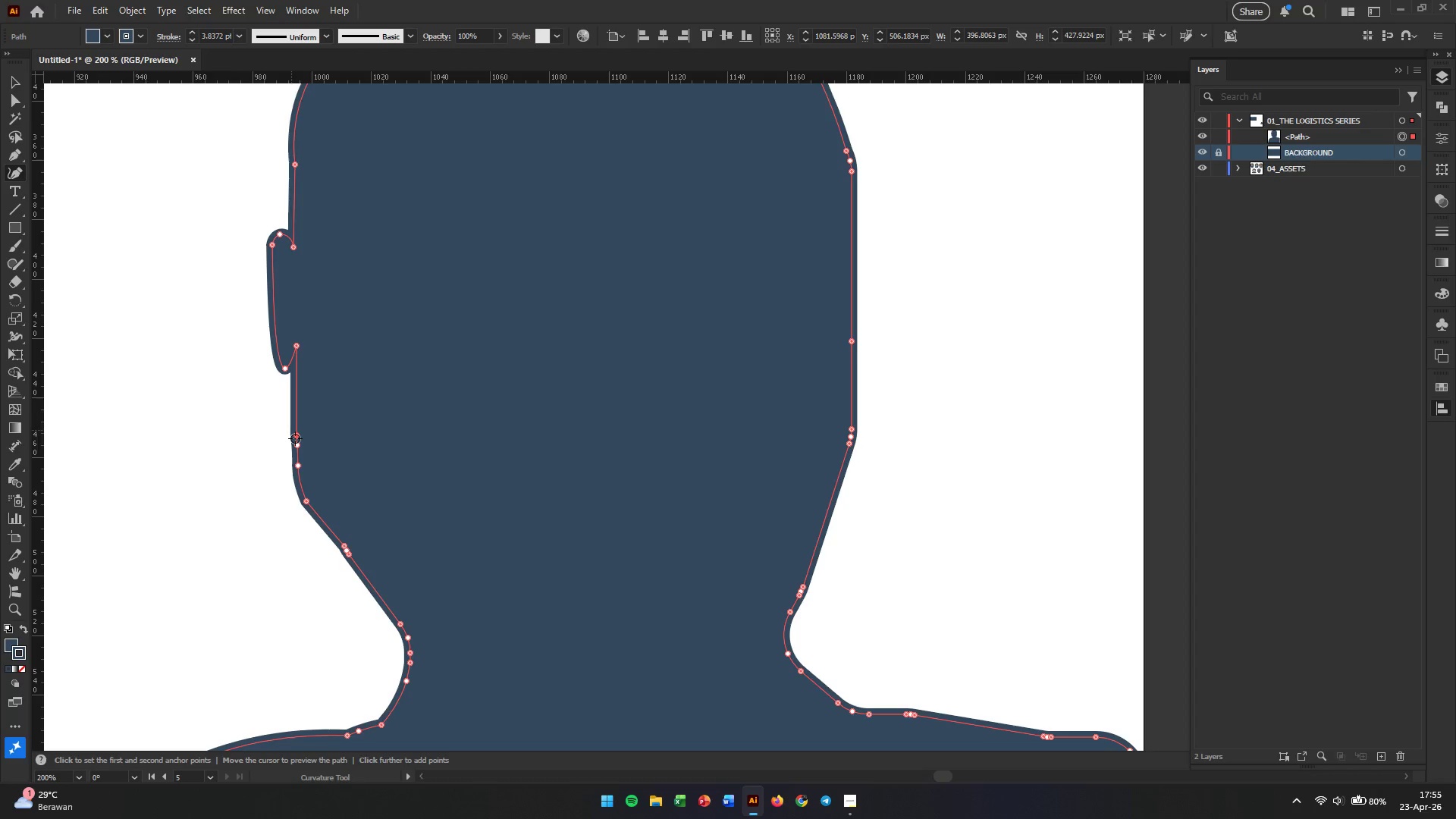 
key(Backspace)
 